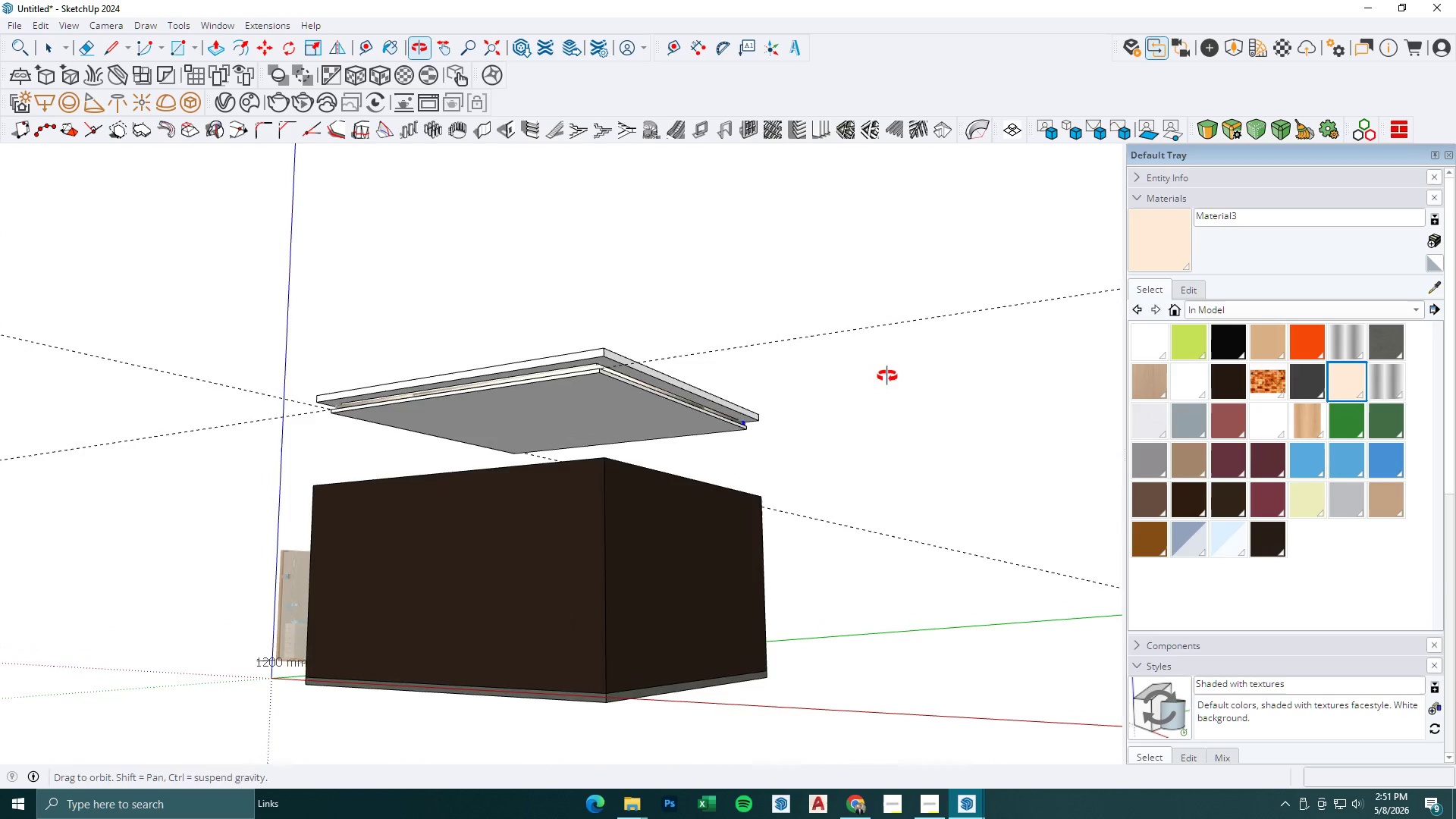 
key(Space)
 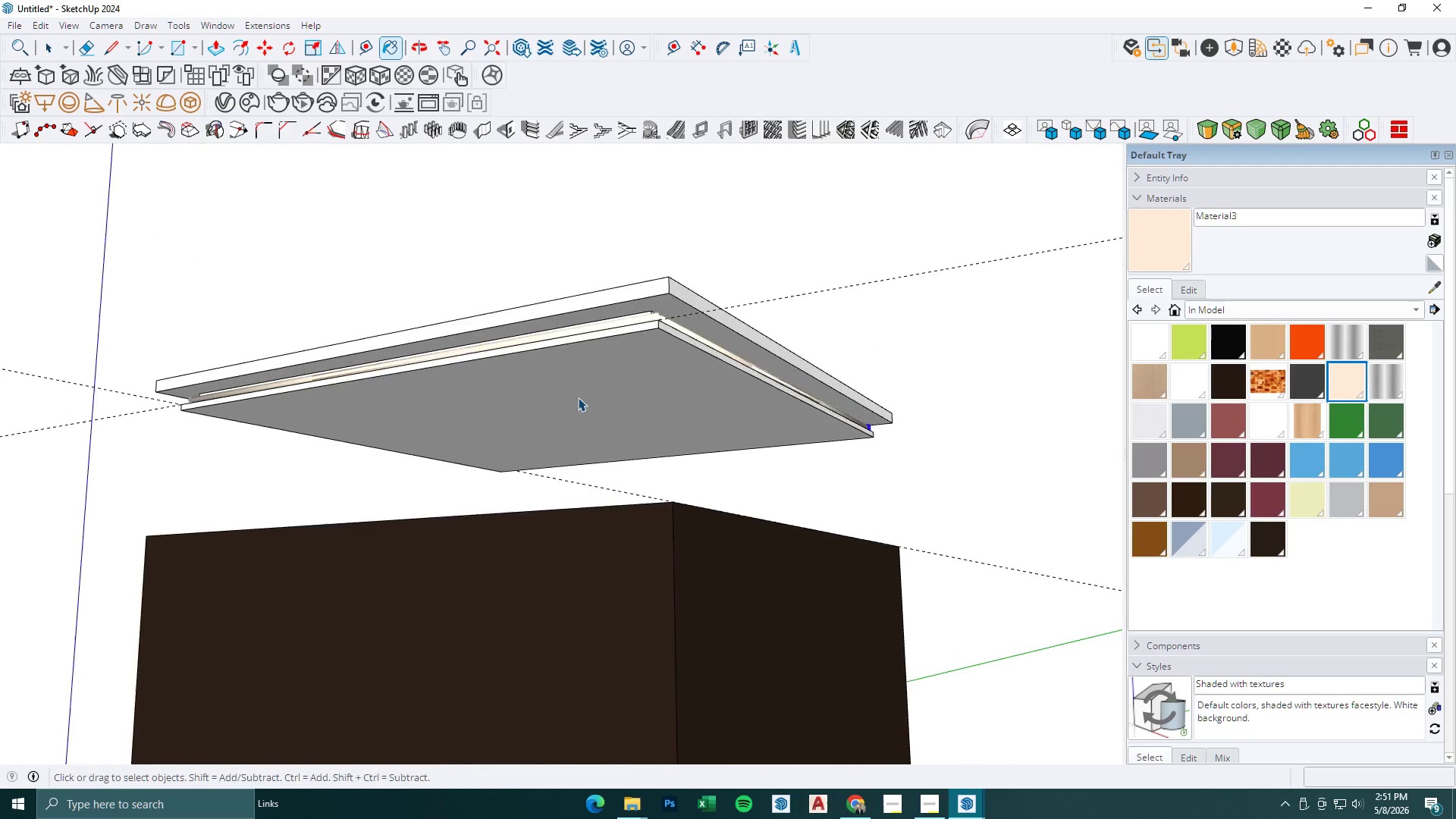 
key(Escape)
 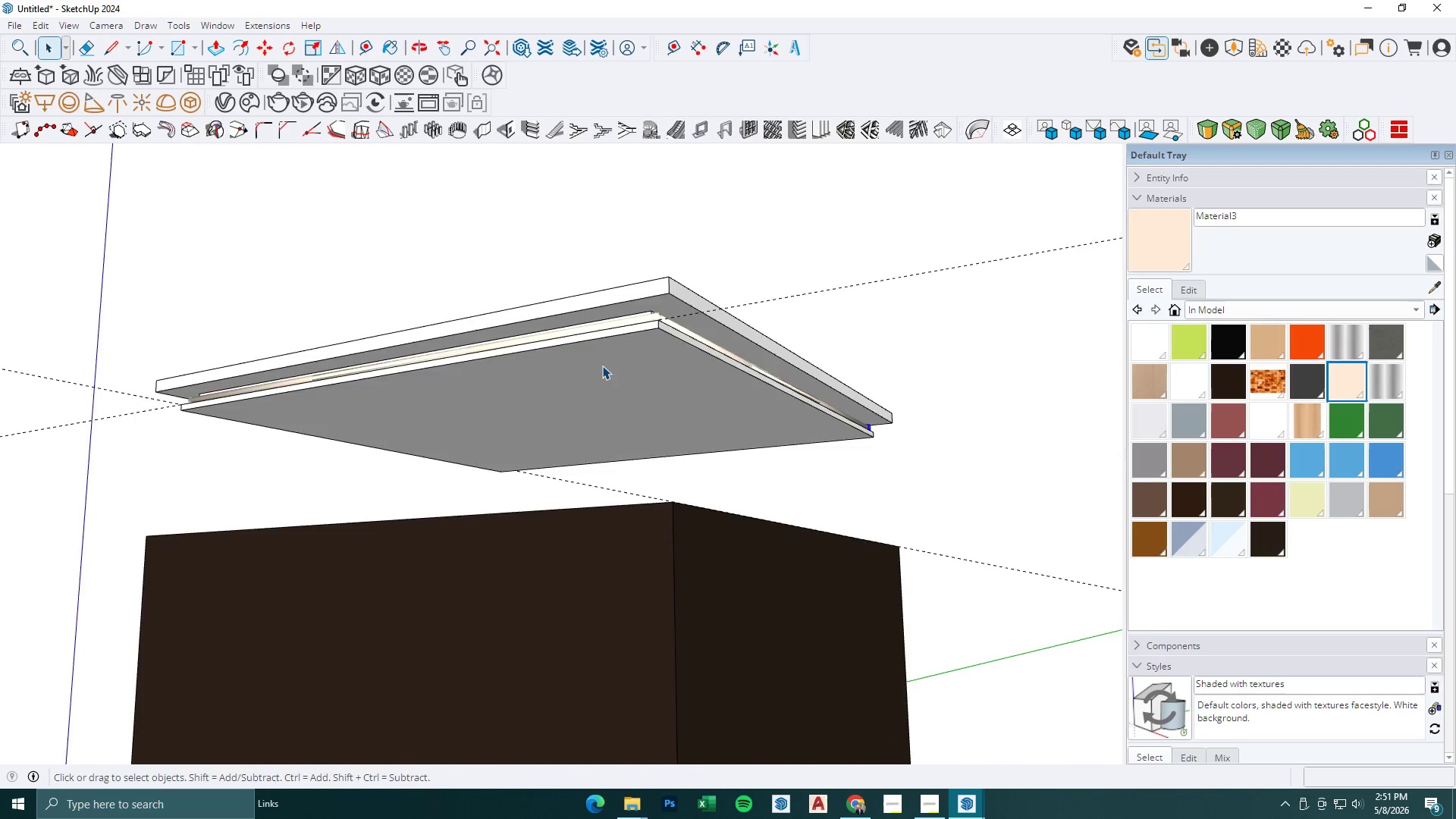 
double_click([602, 366])
 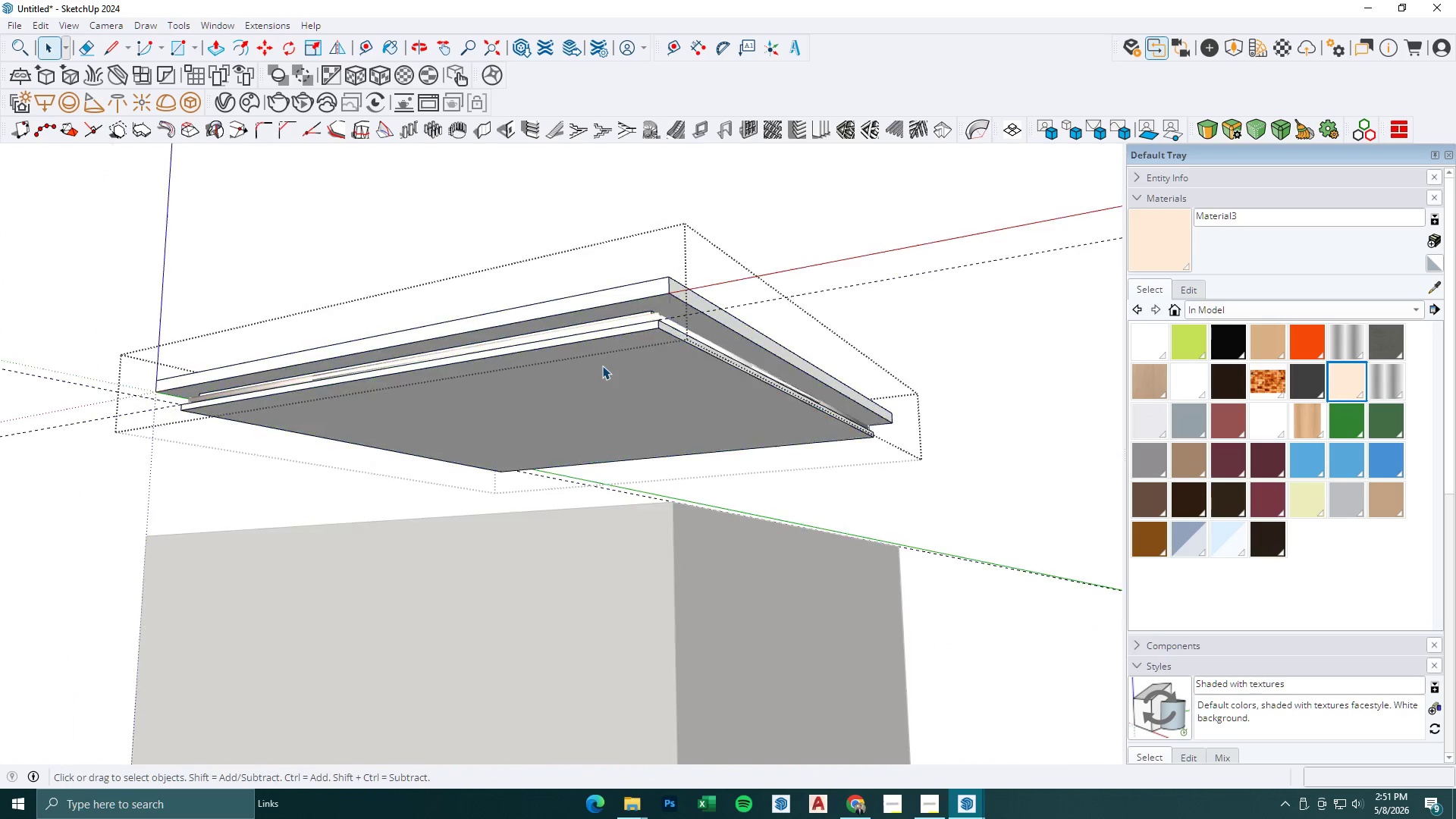 
triple_click([602, 366])
 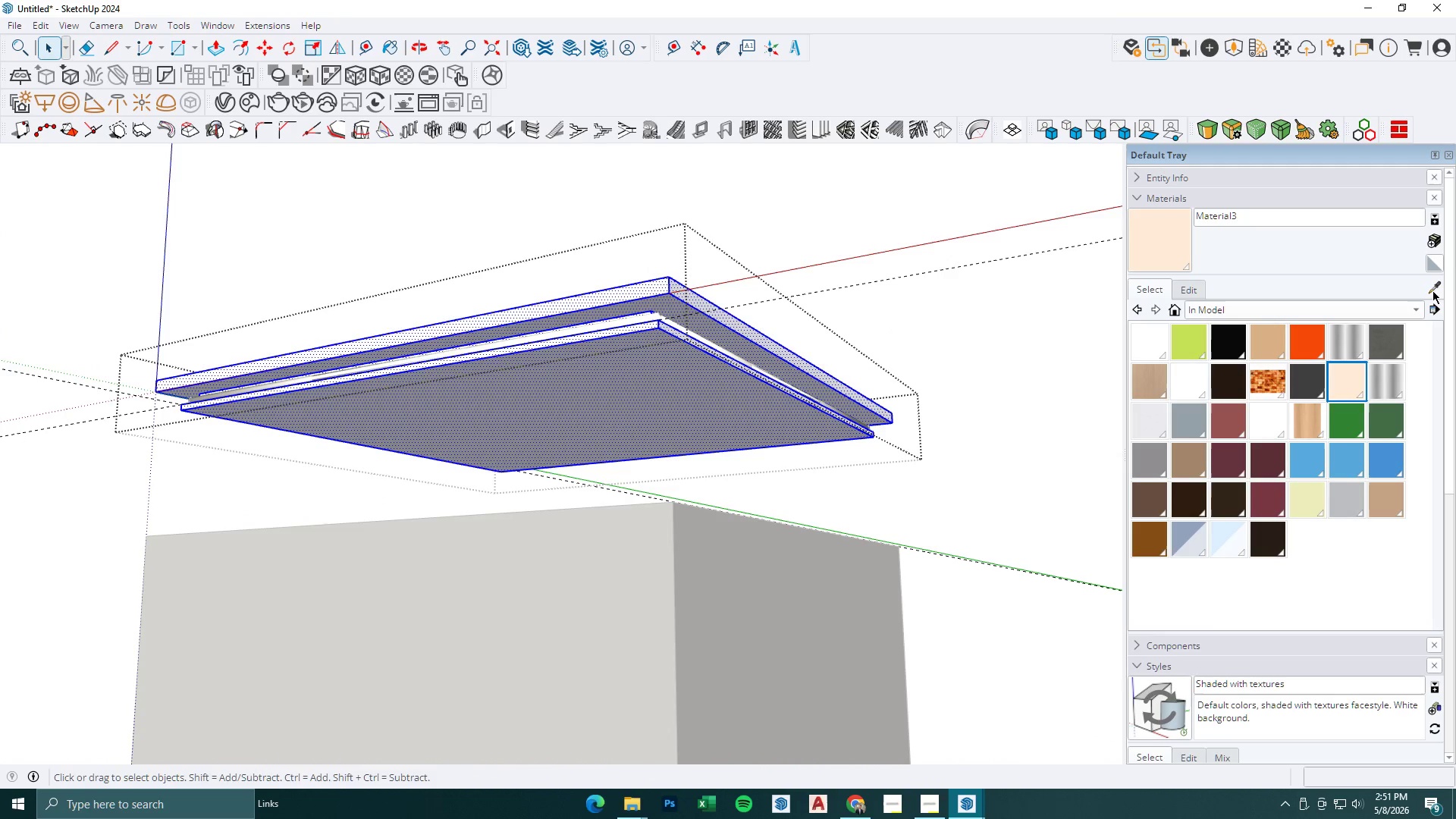 
scroll: coordinate [576, 401], scroll_direction: up, amount: 5.0
 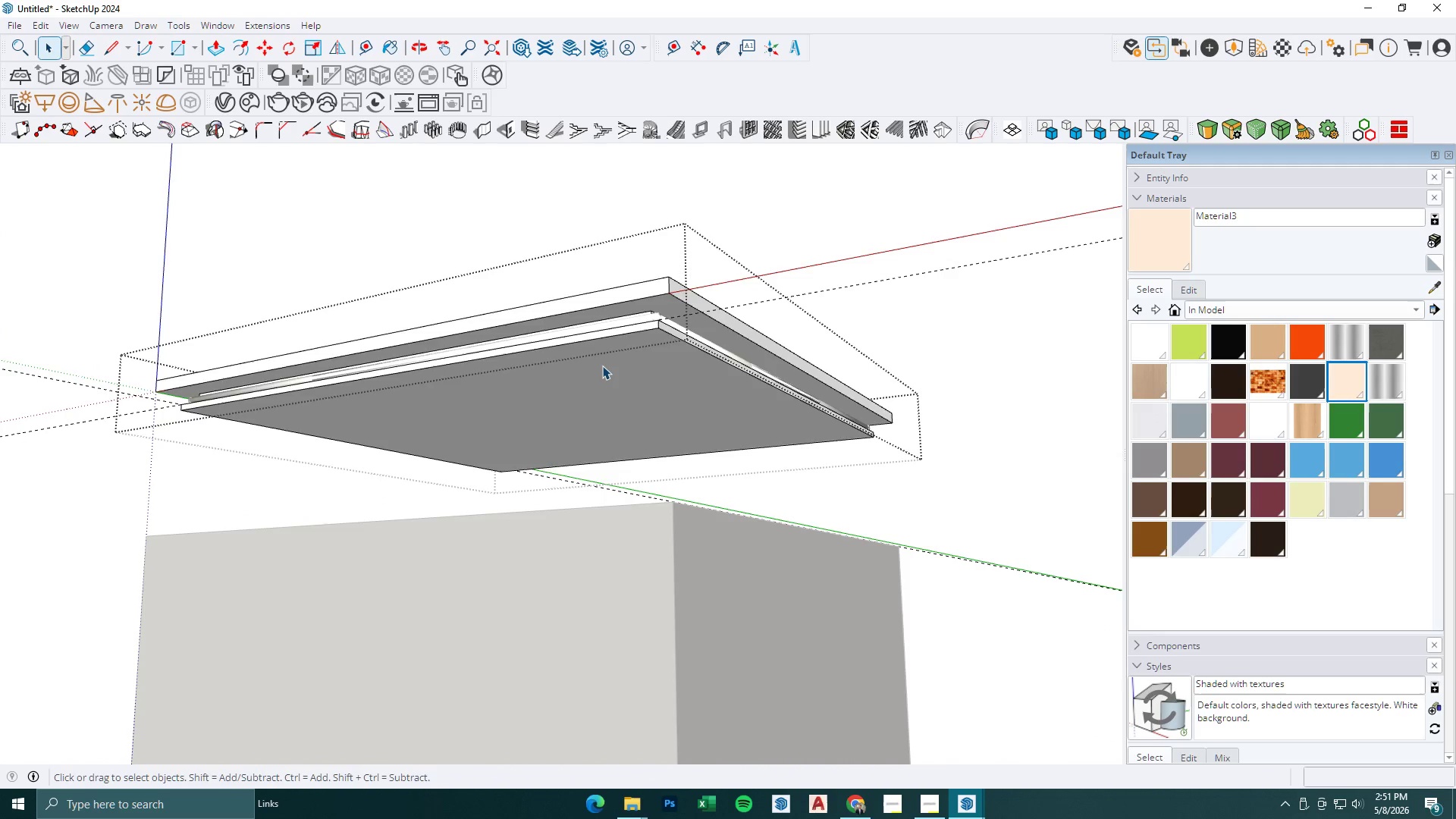 
left_click([1429, 288])
 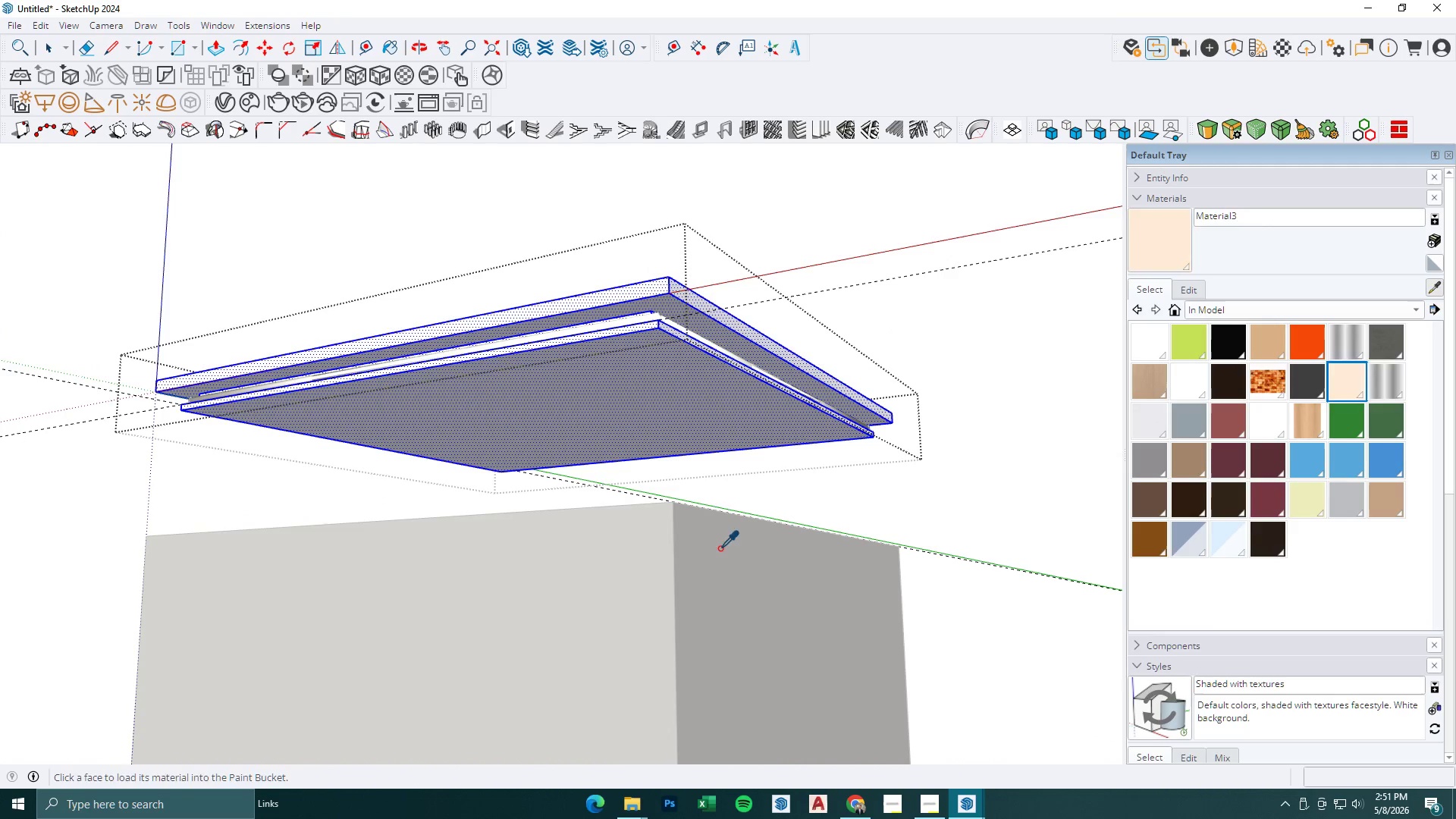 
double_click([713, 371])
 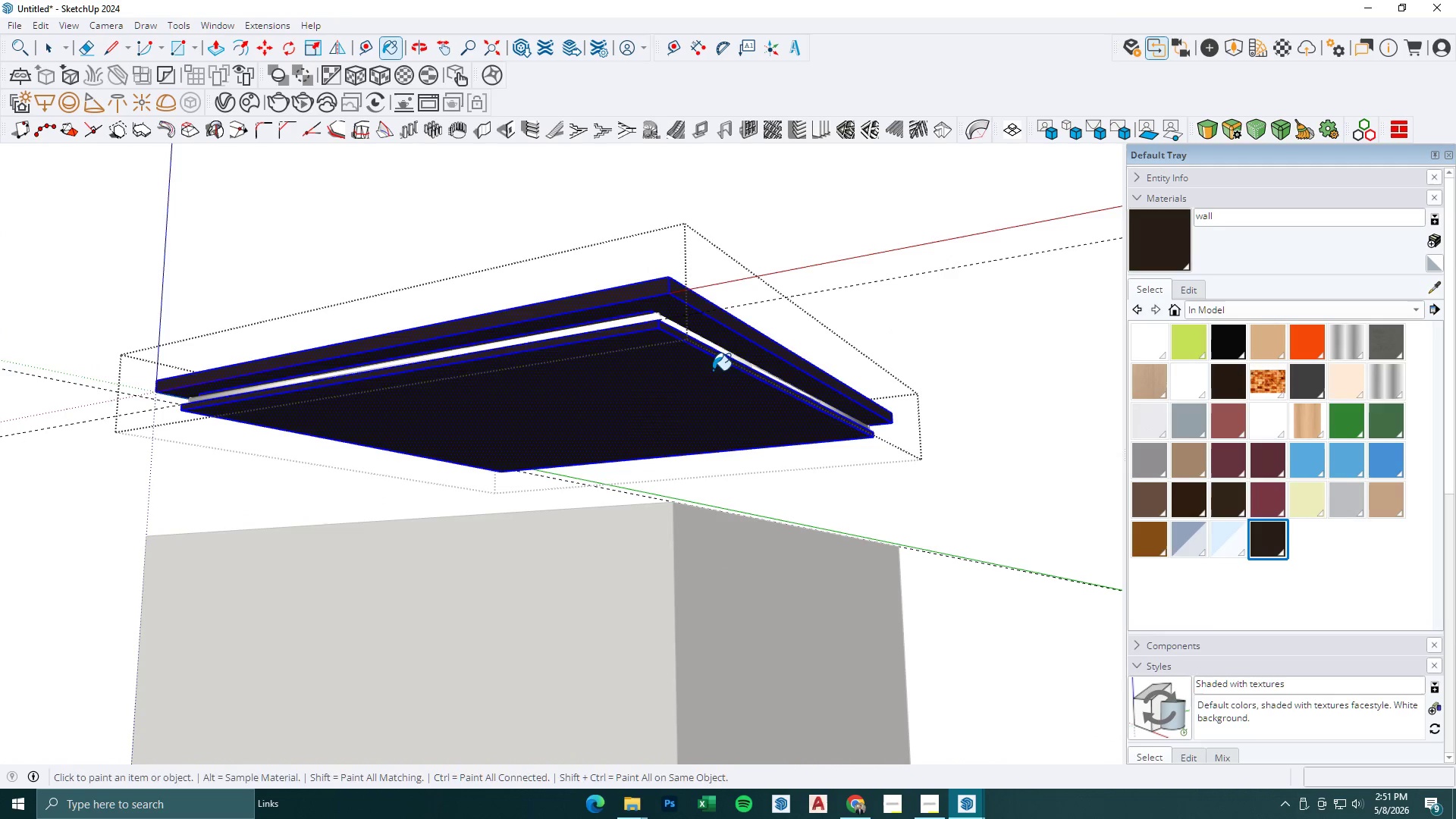 
key(Space)
 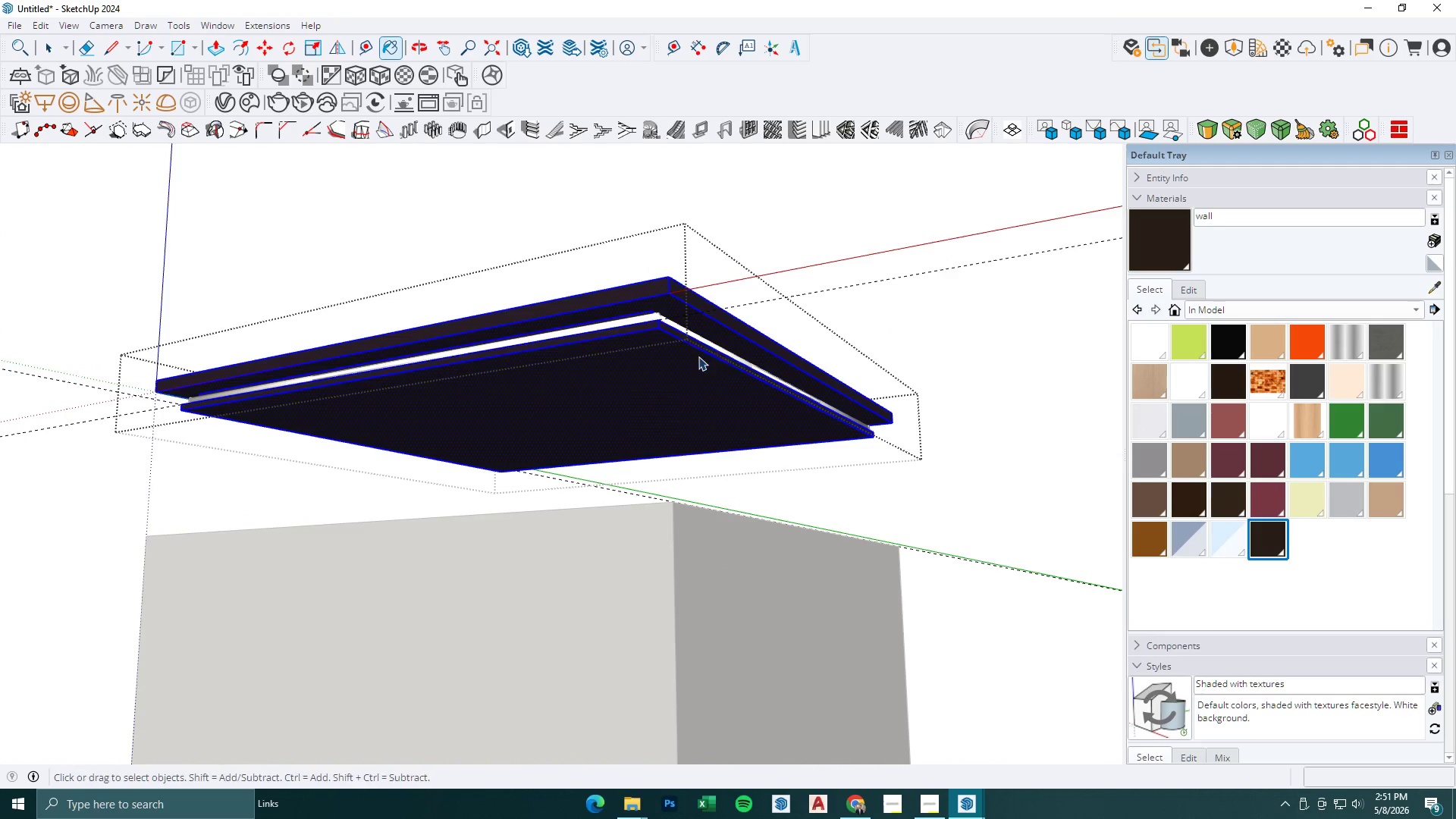 
key(Escape)
 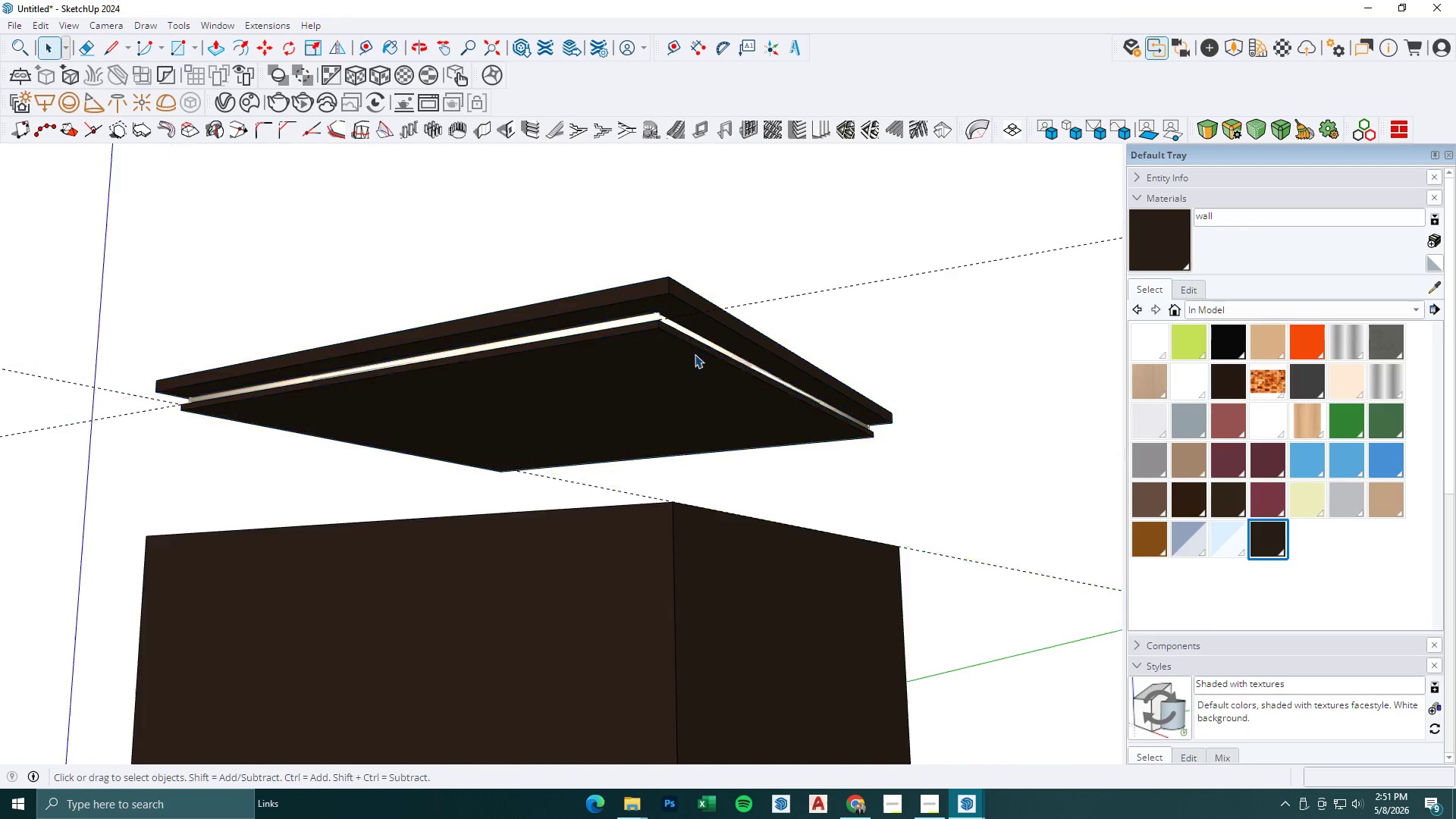 
key(Escape)
 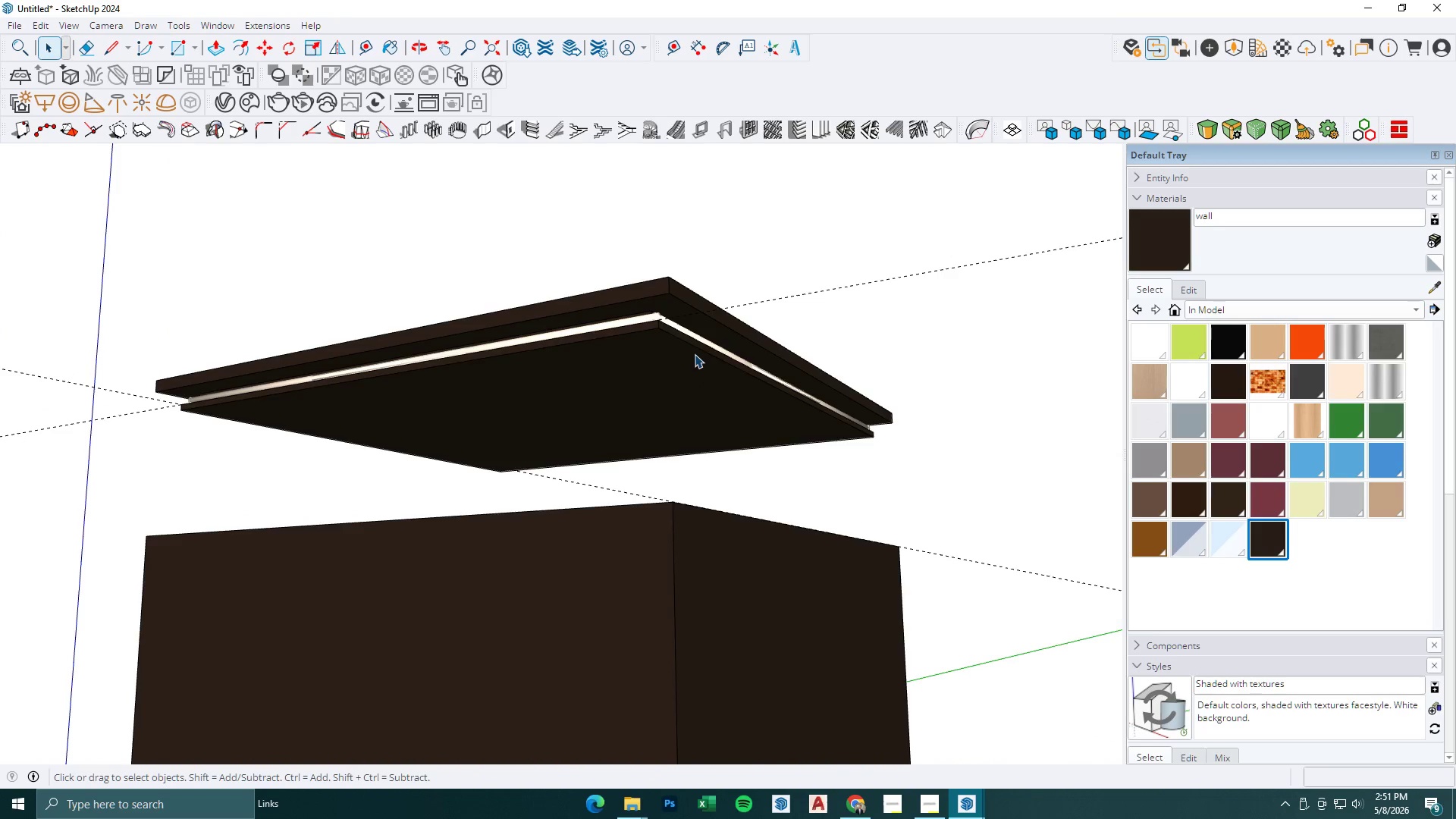 
key(Escape)
 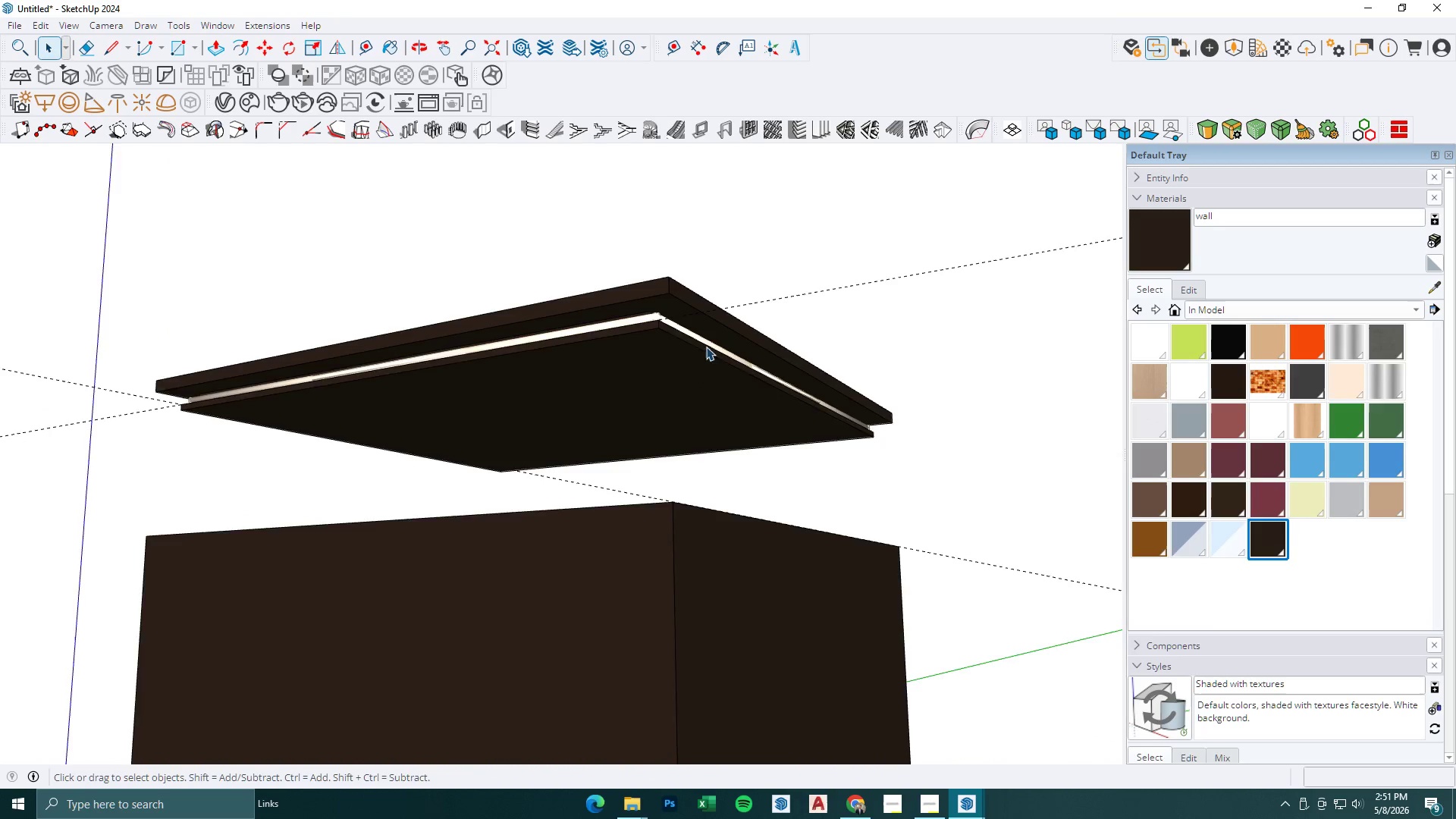 
key(Escape)
 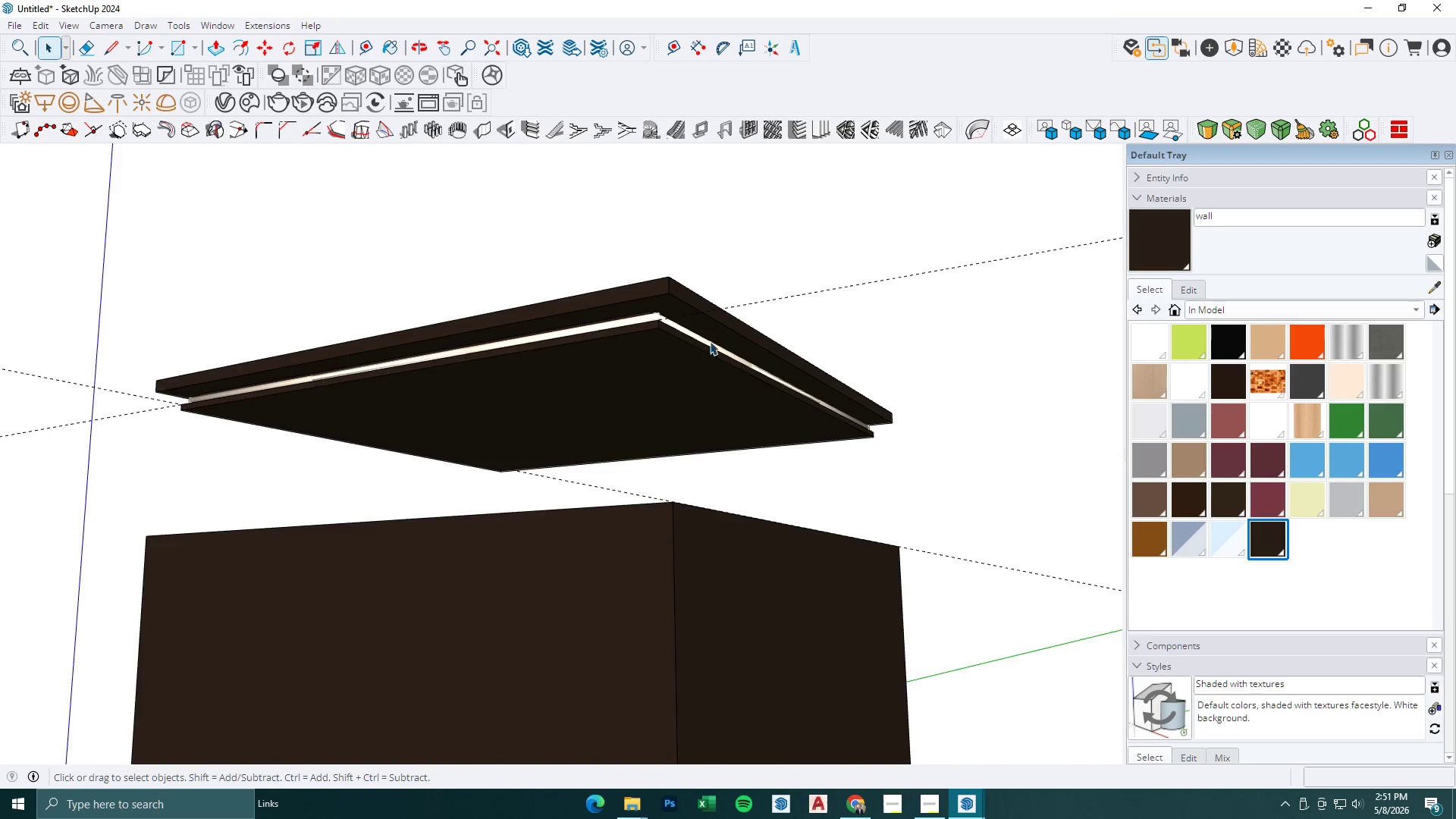 
scroll: coordinate [710, 341], scroll_direction: down, amount: 3.0
 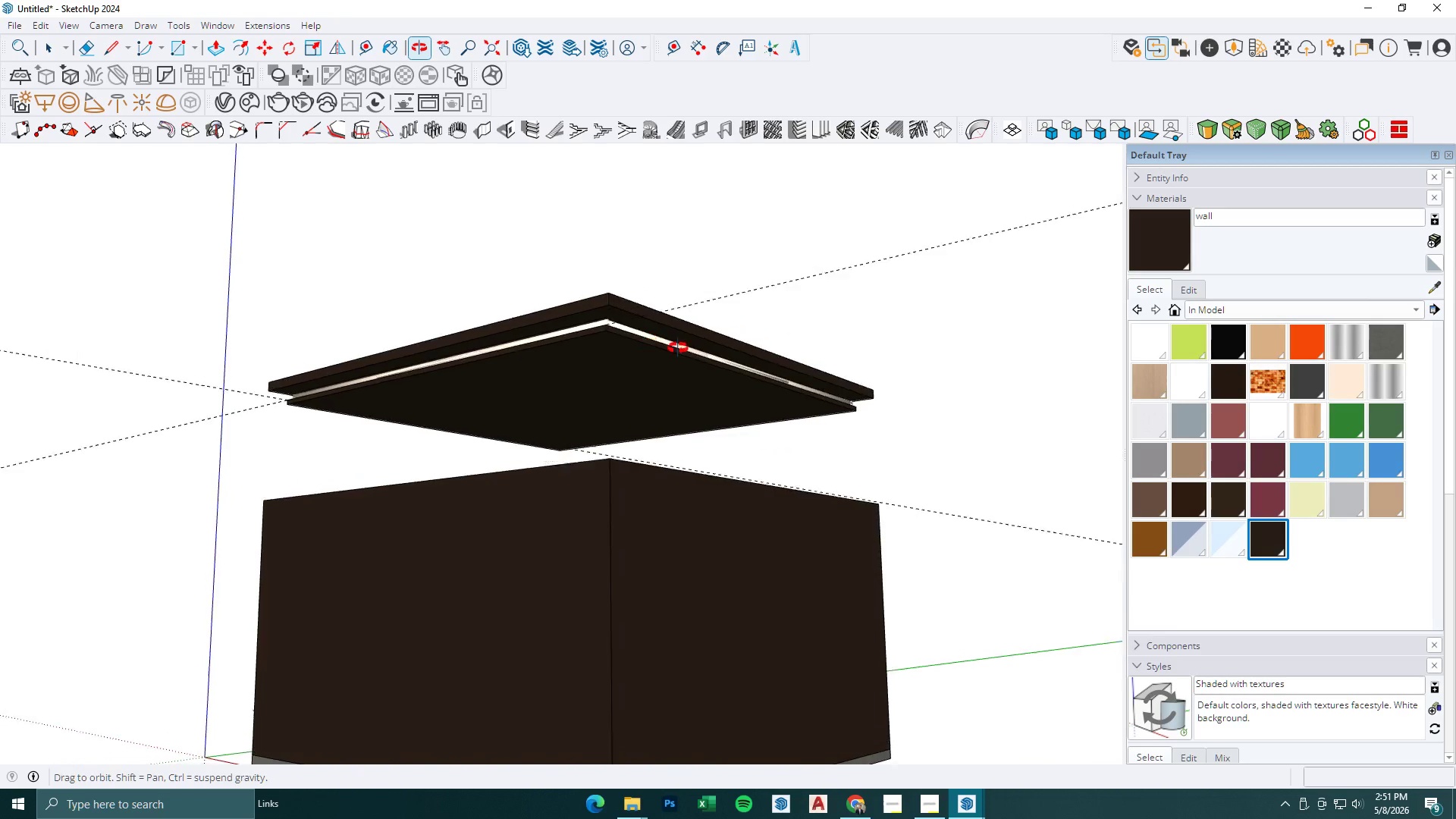 
wait(5.98)
 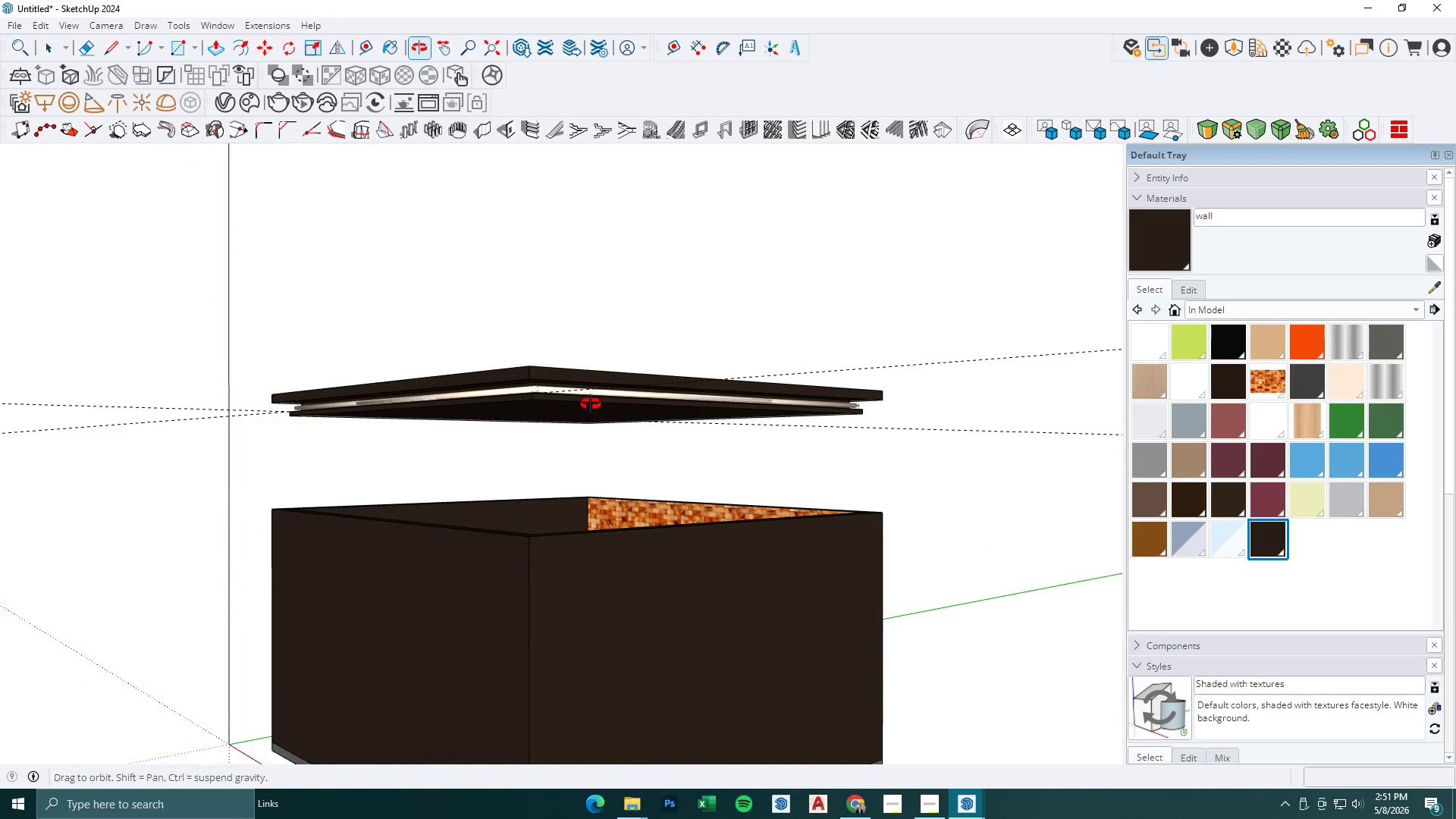 
left_click([802, 756])
 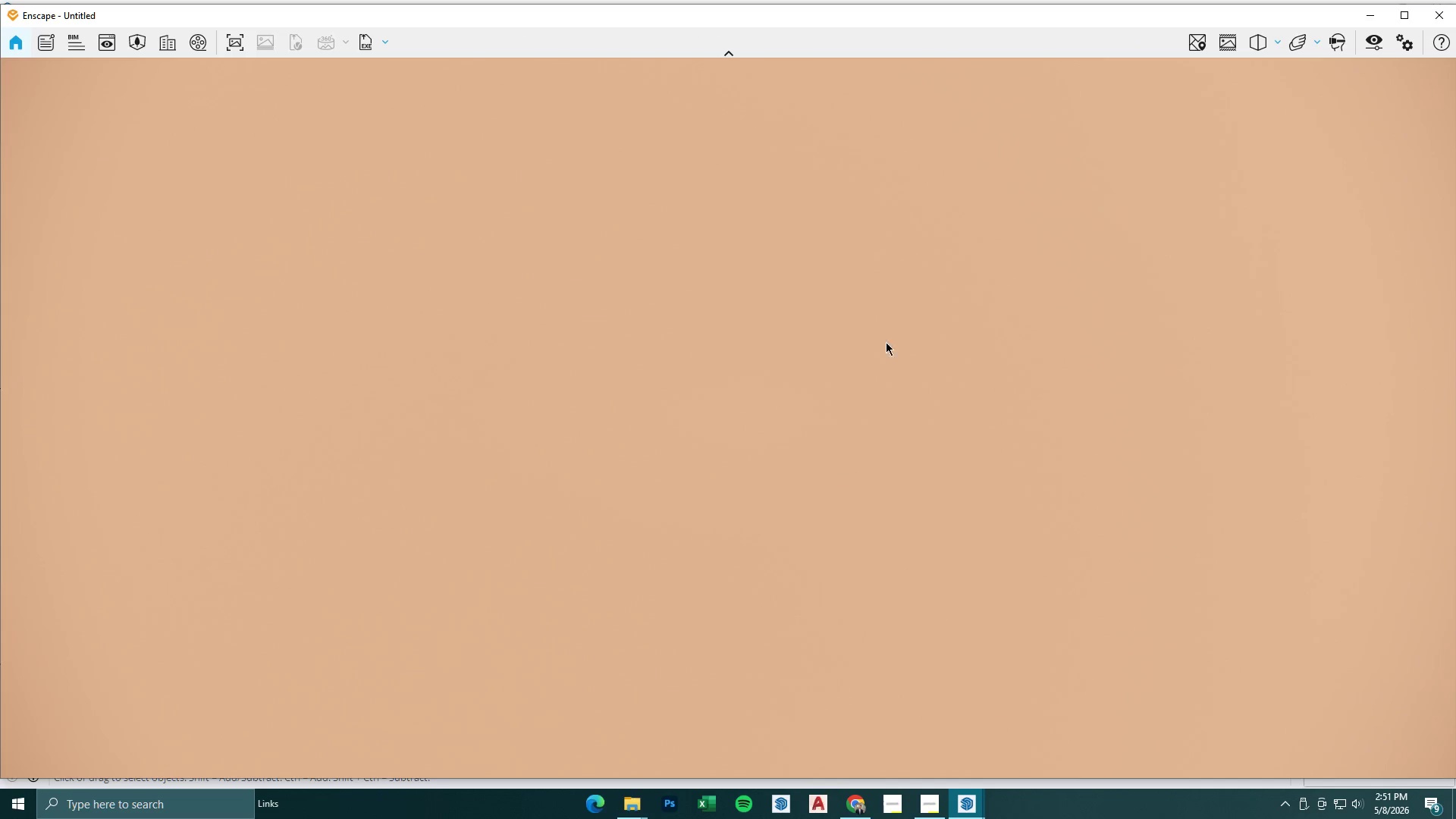 
left_click([1369, 14])
 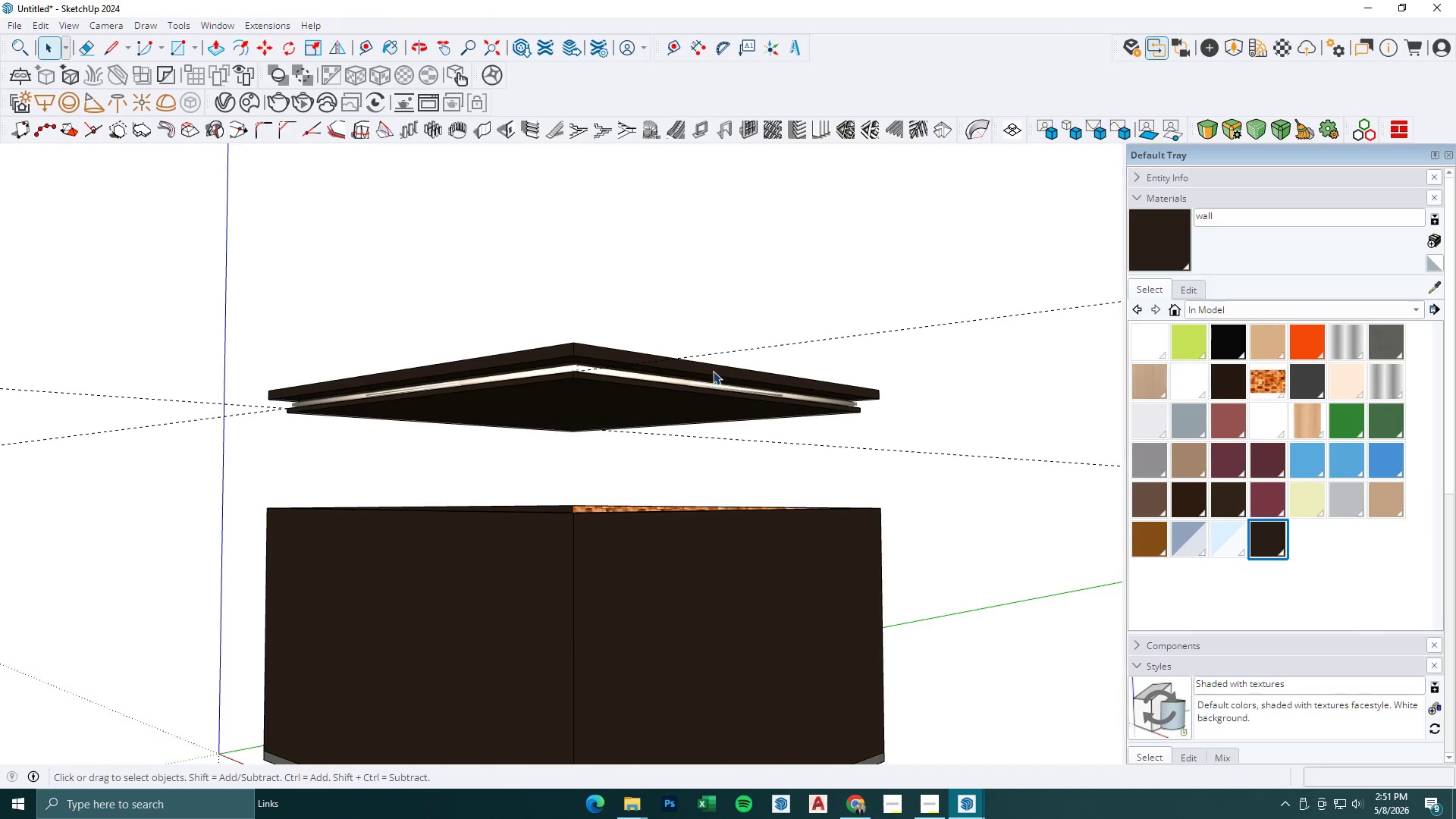 
scroll: coordinate [712, 376], scroll_direction: down, amount: 4.0
 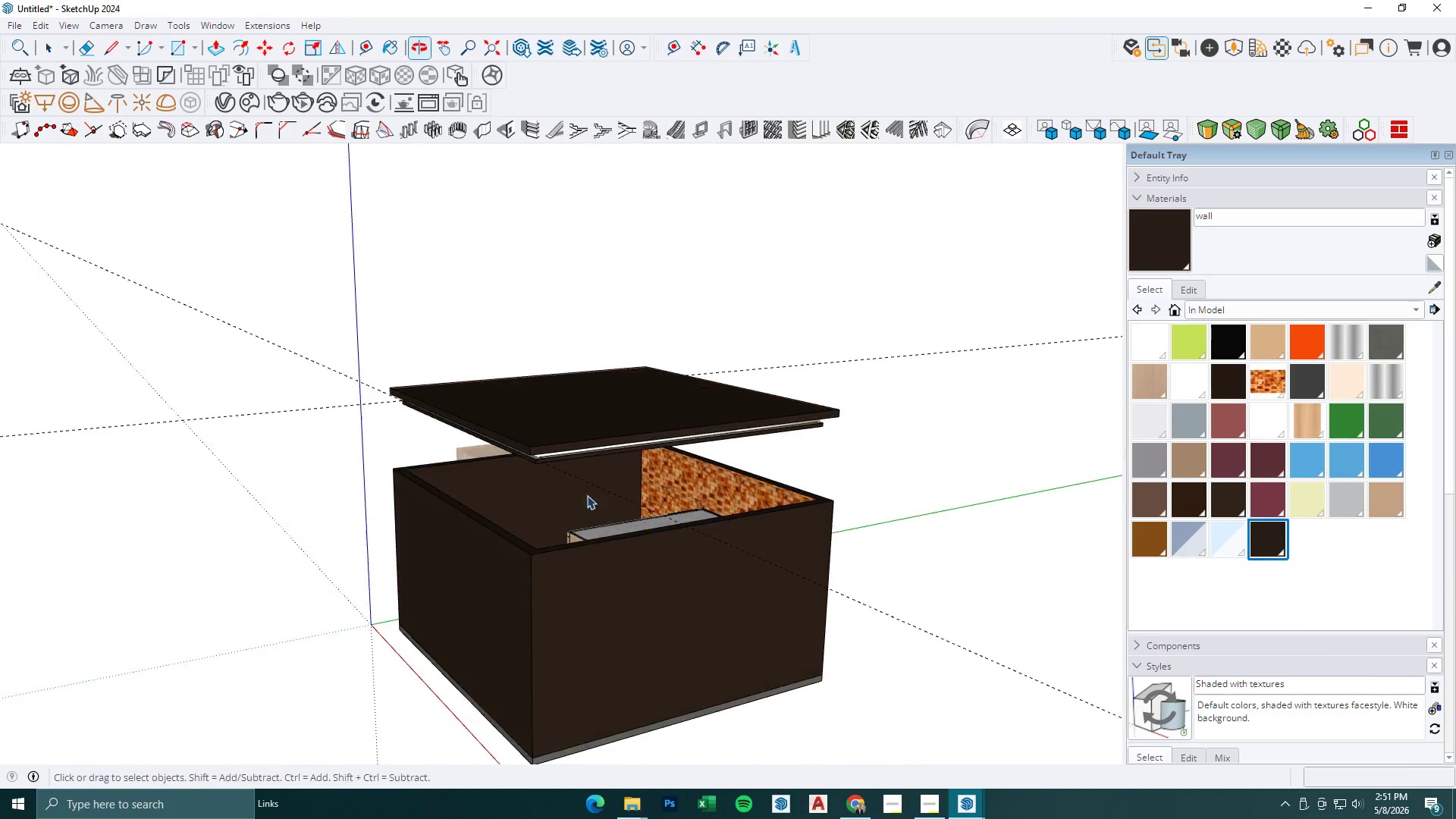 
scroll: coordinate [550, 322], scroll_direction: up, amount: 6.0
 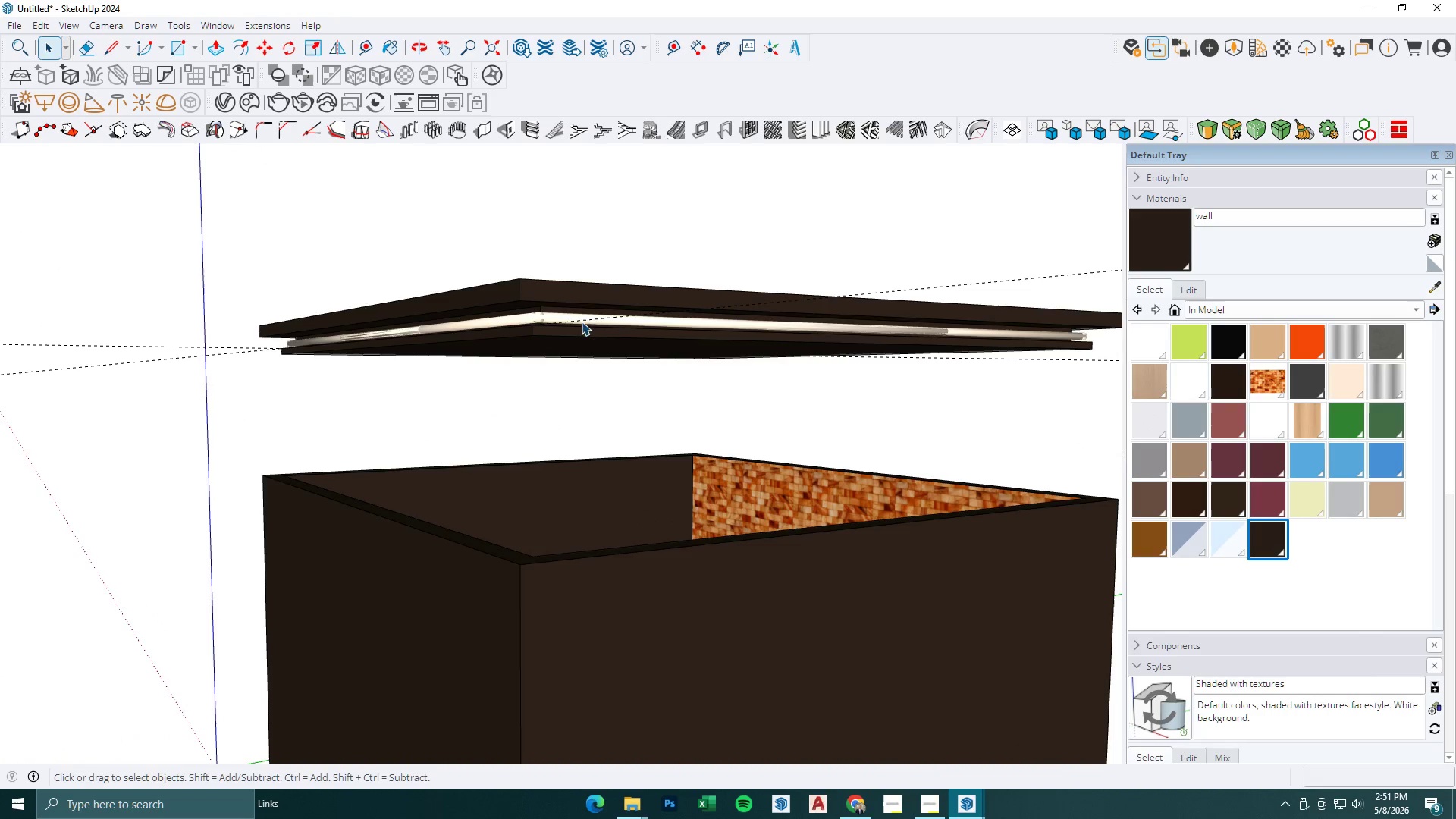 
scroll: coordinate [618, 322], scroll_direction: down, amount: 2.0
 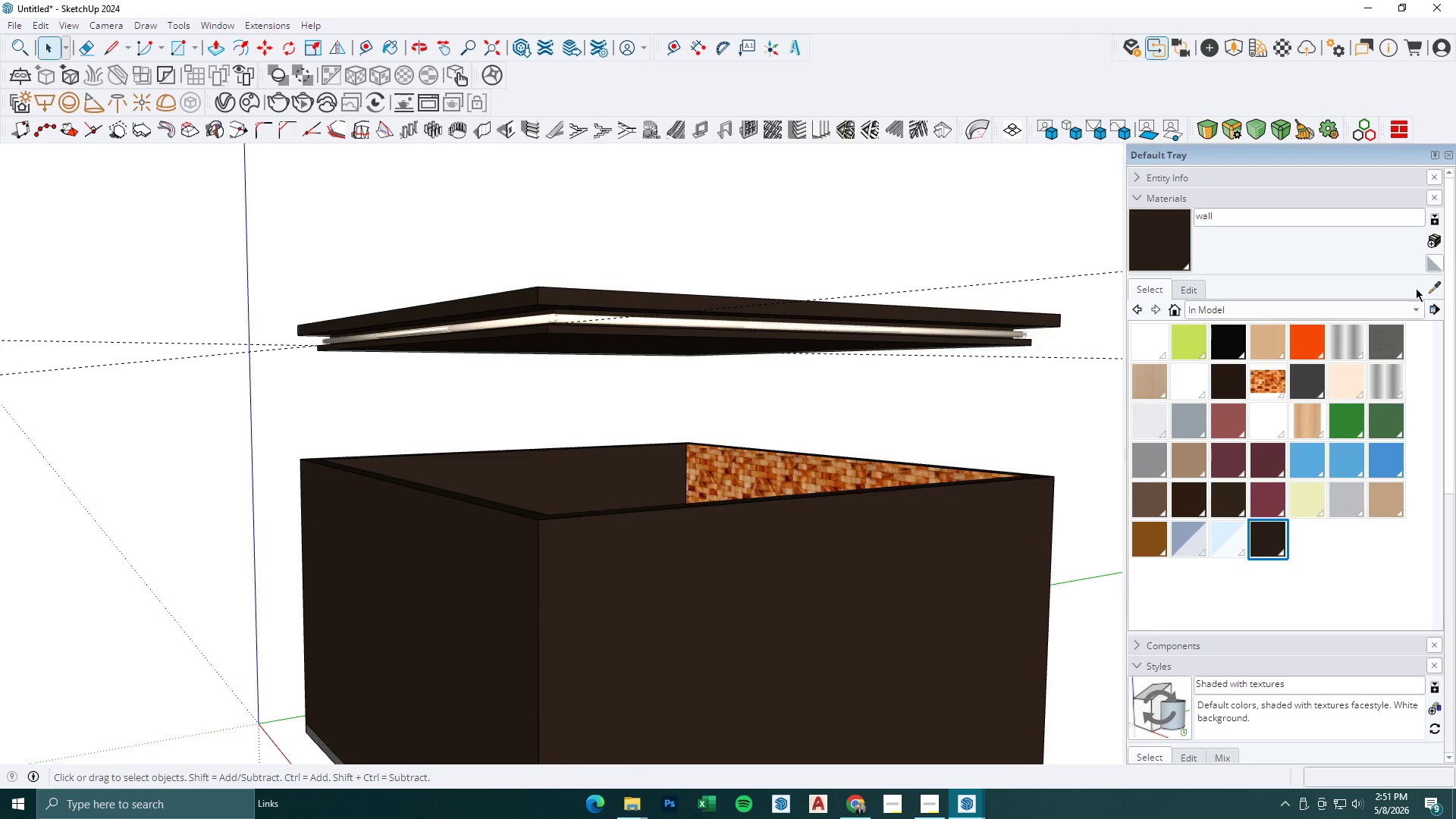 
left_click([1439, 286])
 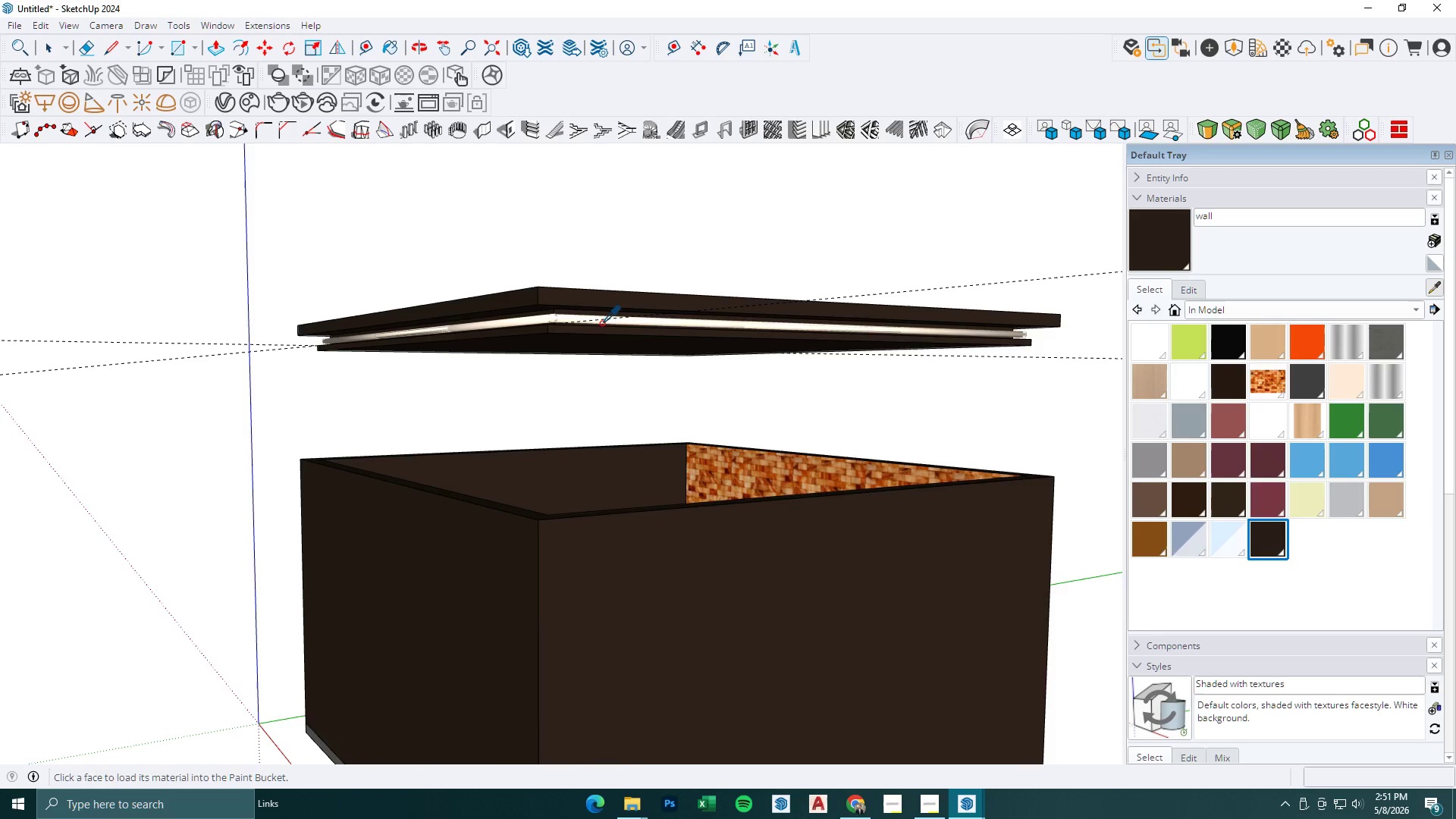 
left_click([569, 318])
 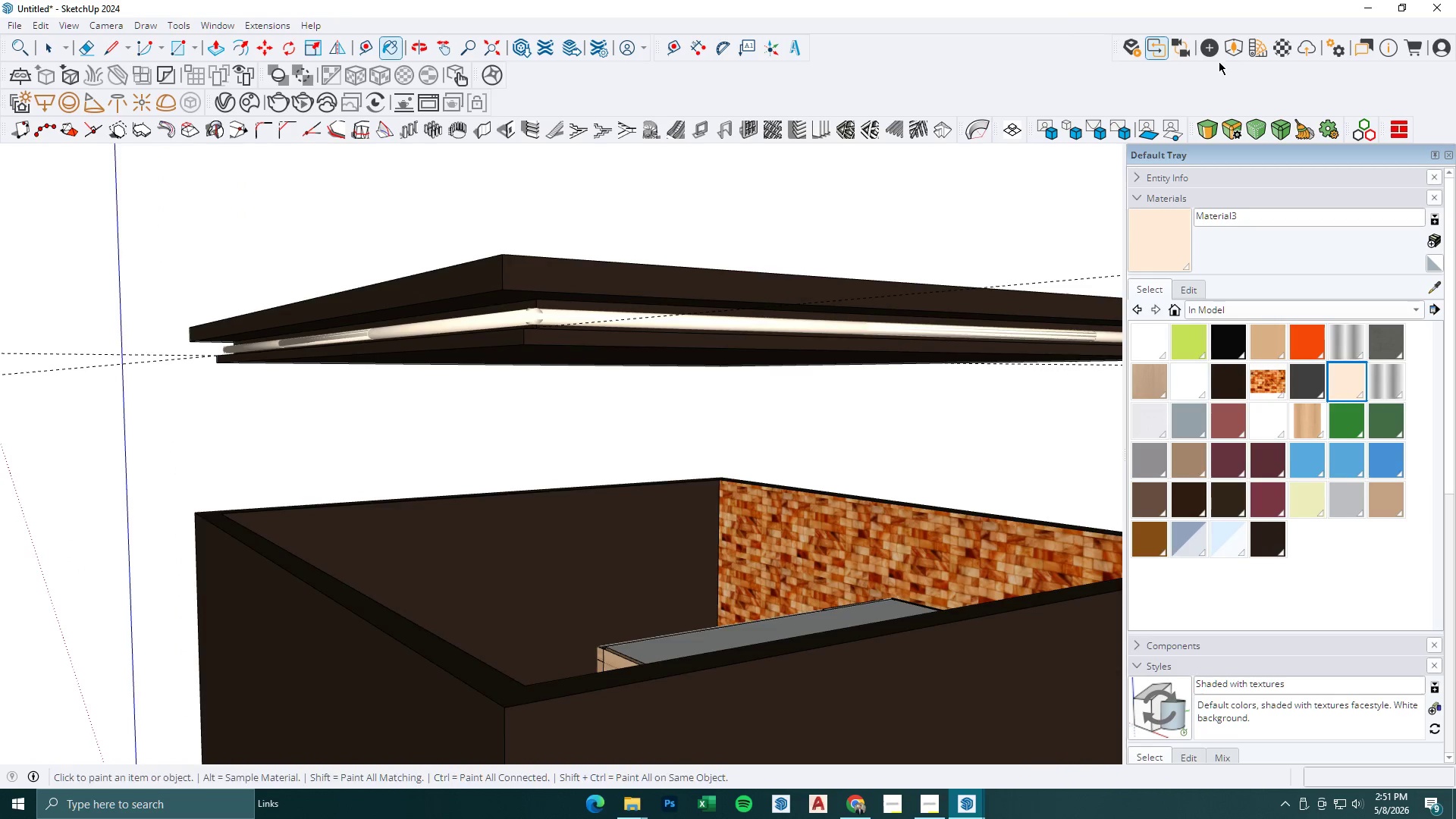 
scroll: coordinate [574, 320], scroll_direction: up, amount: 6.0
 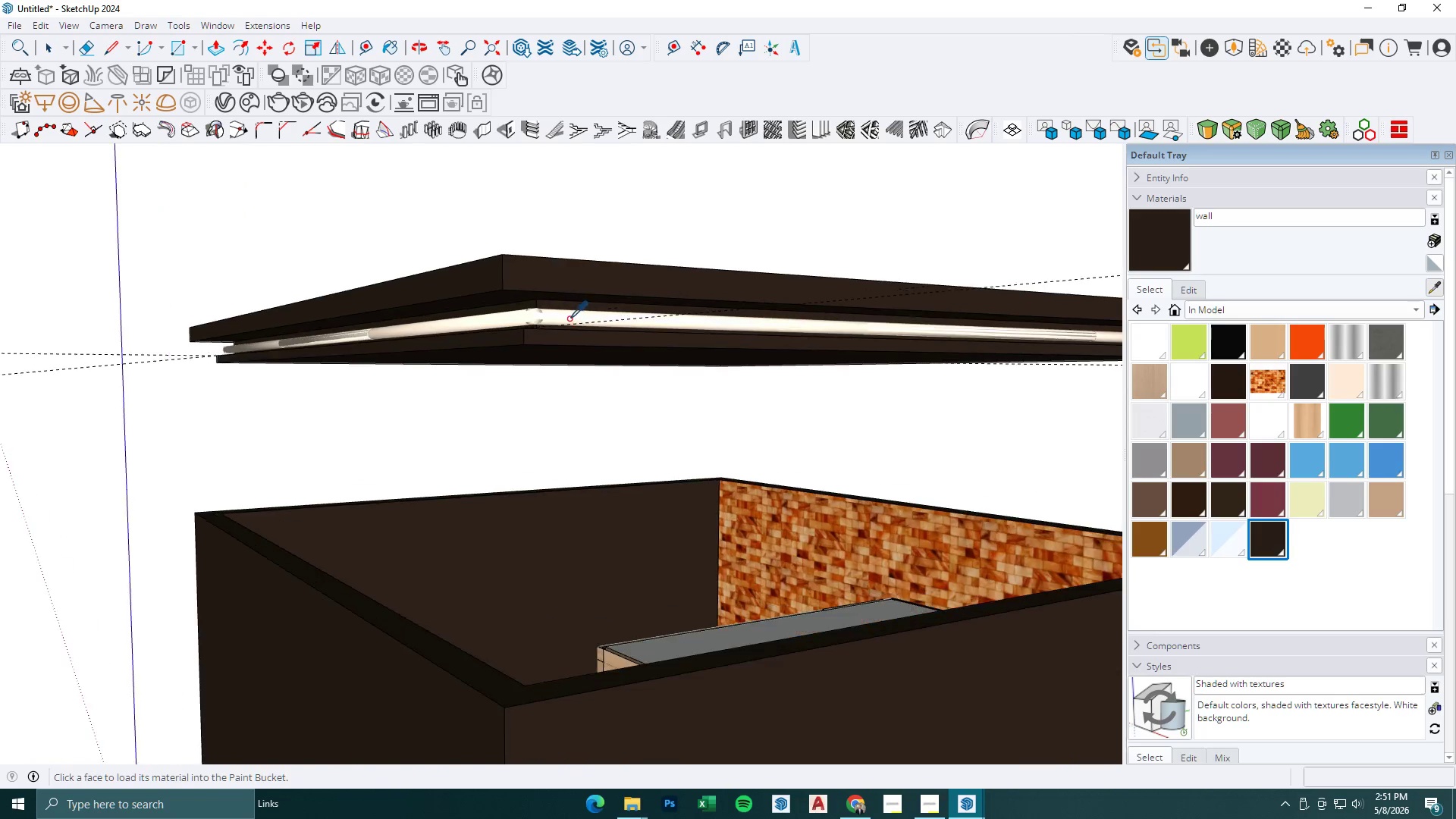 
left_click([1212, 50])
 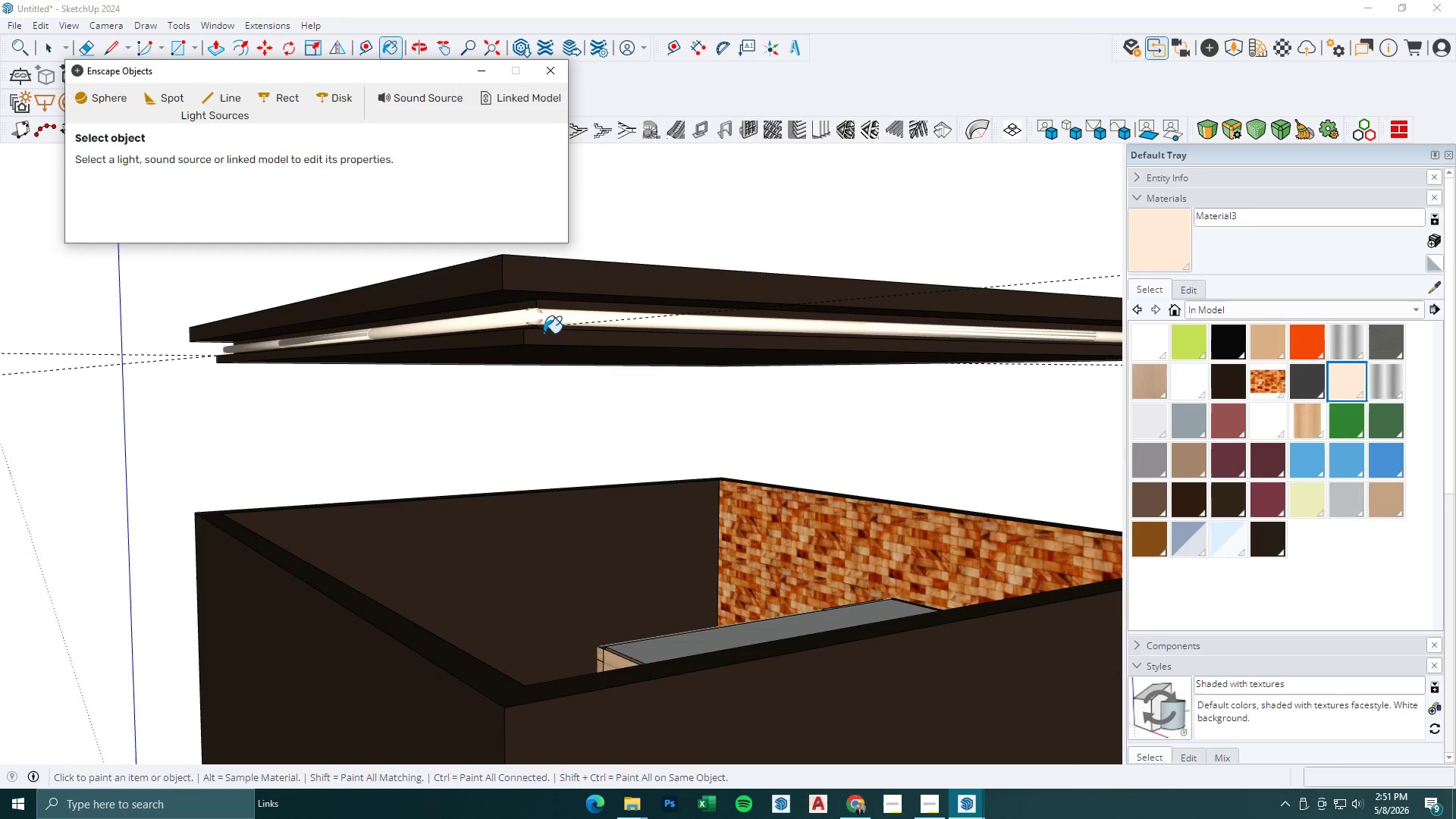 
key(Space)
 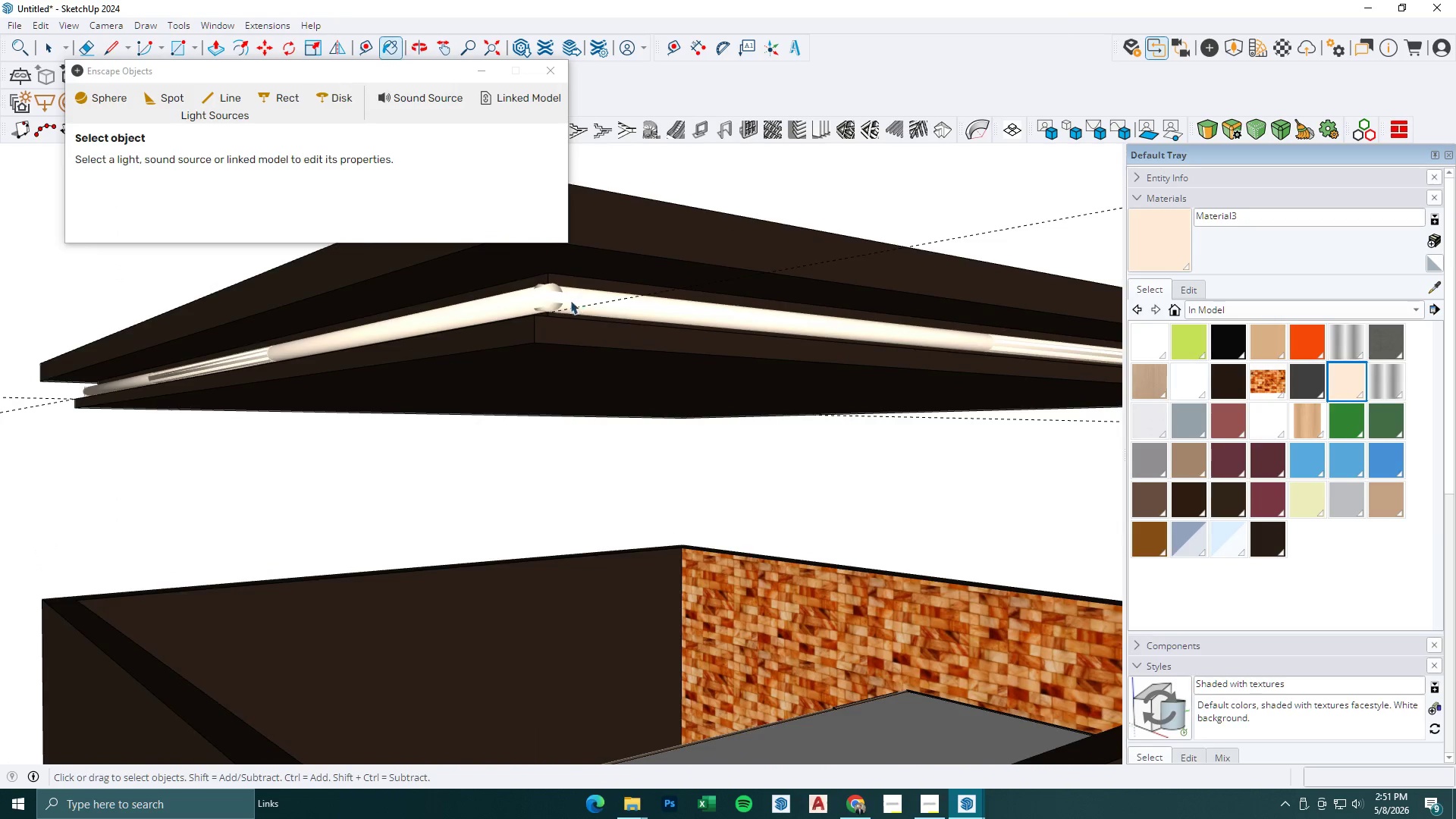 
left_click([554, 297])
 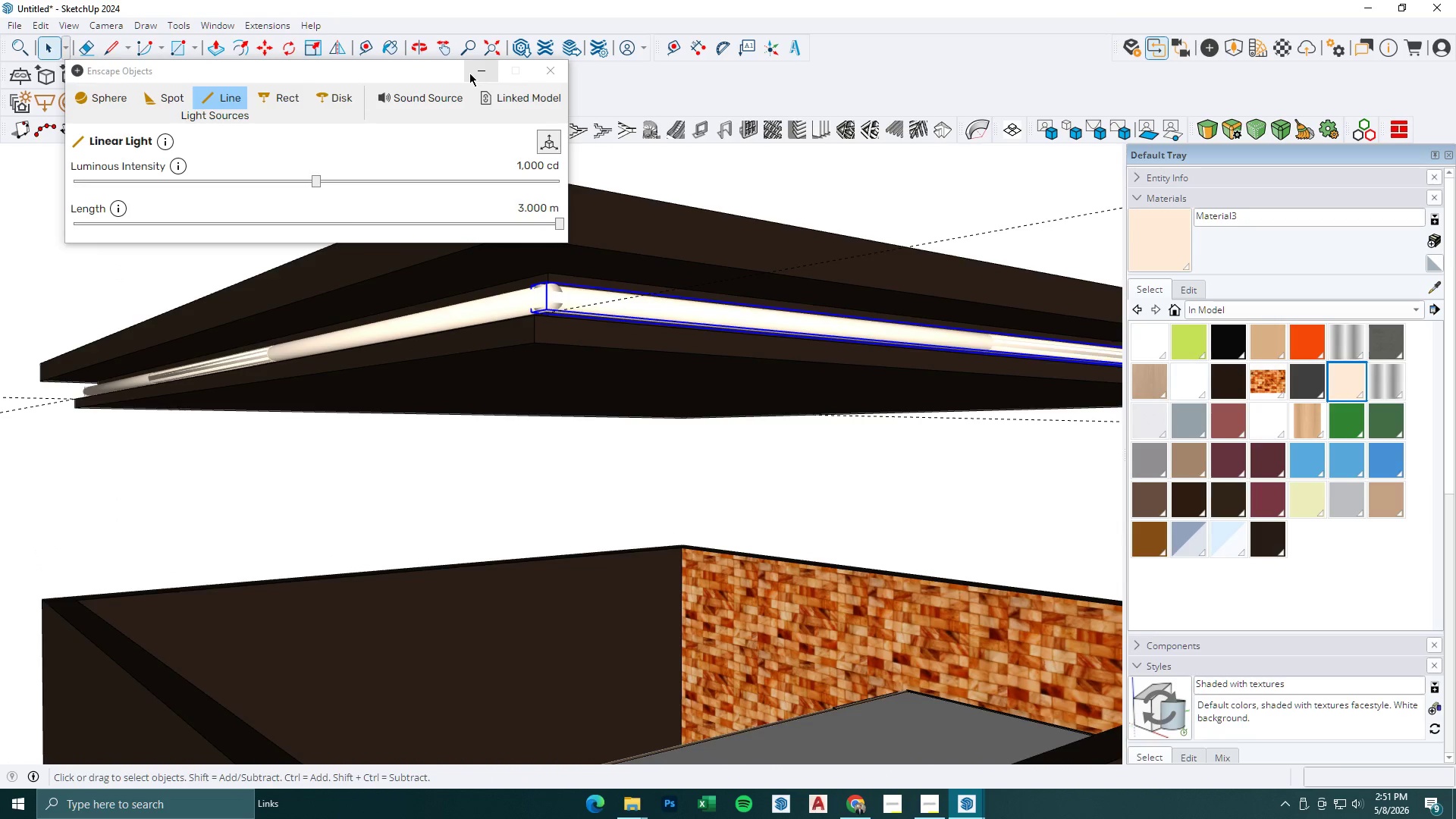 
scroll: coordinate [577, 300], scroll_direction: up, amount: 5.0
 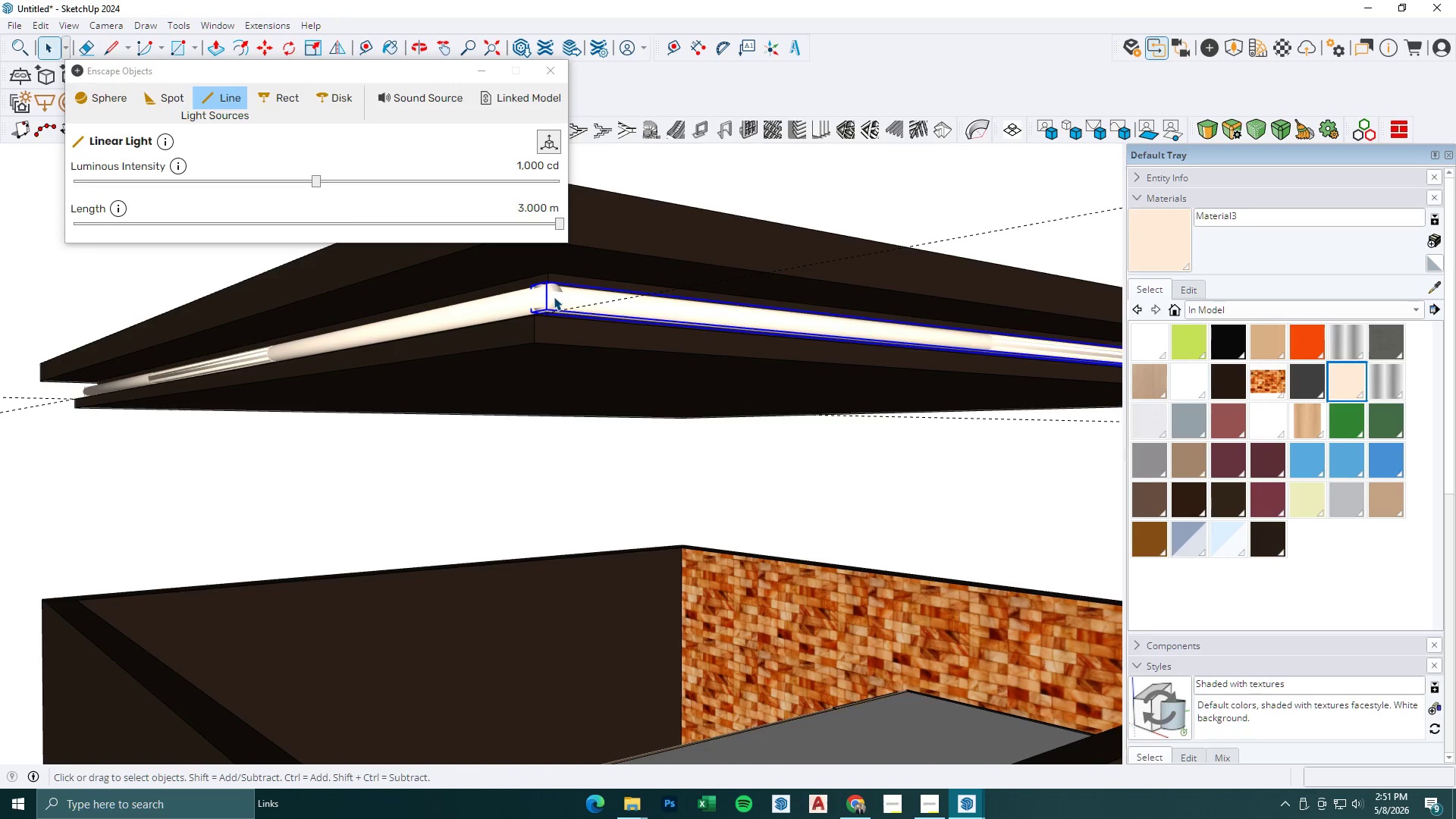 
left_click([470, 73])
 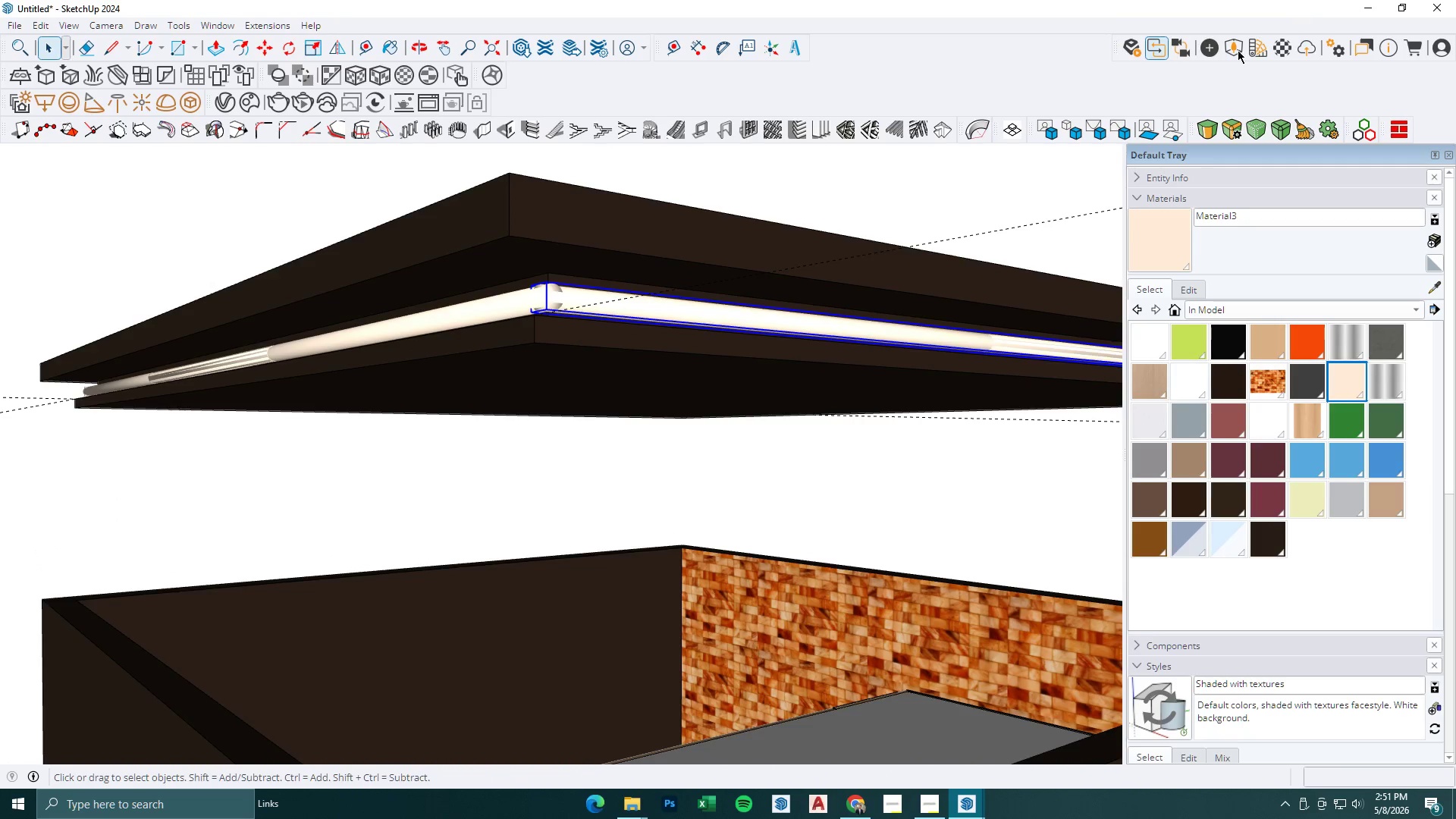 
scroll: coordinate [607, 357], scroll_direction: down, amount: 11.0
 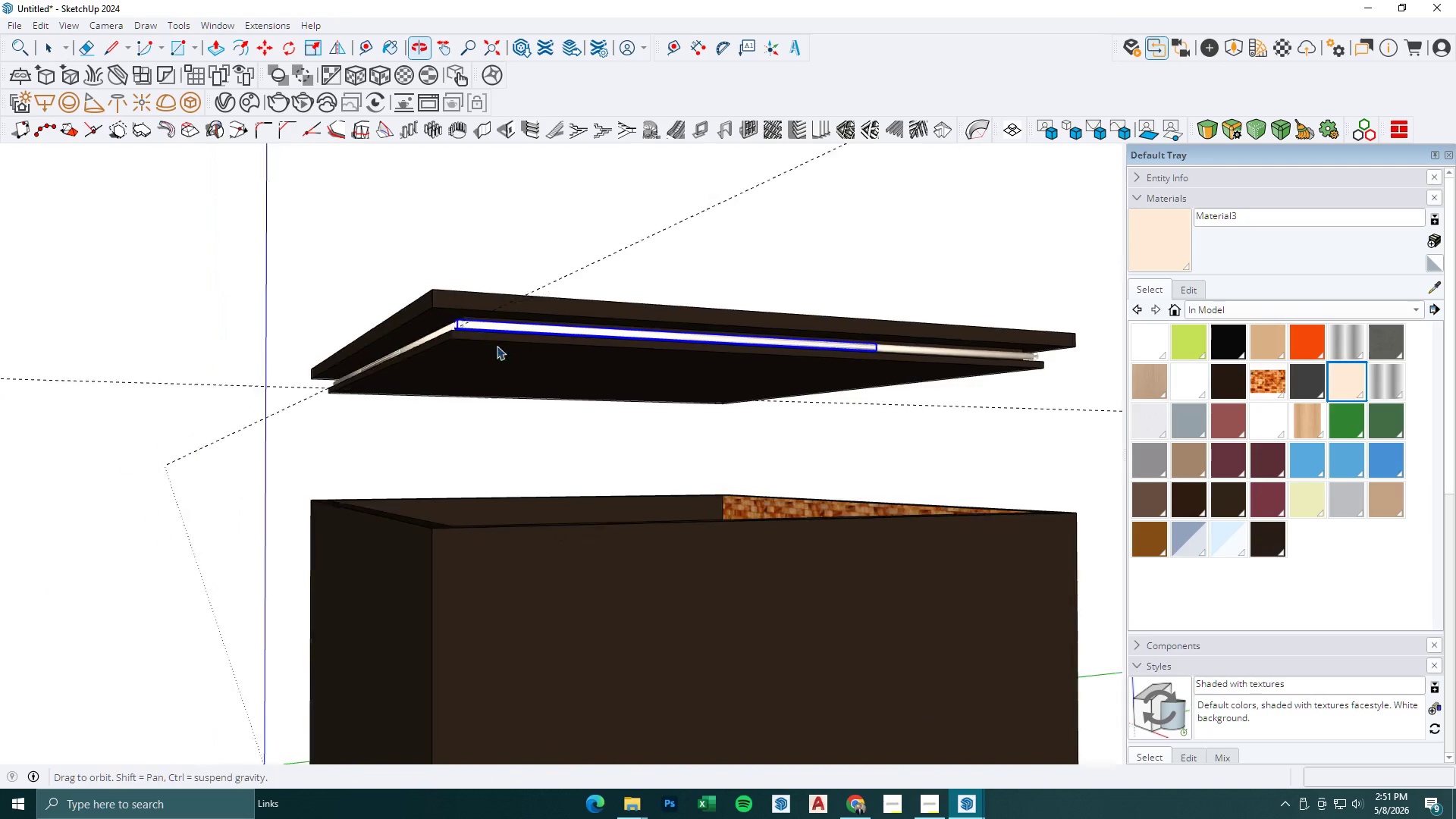 
key(Space)
 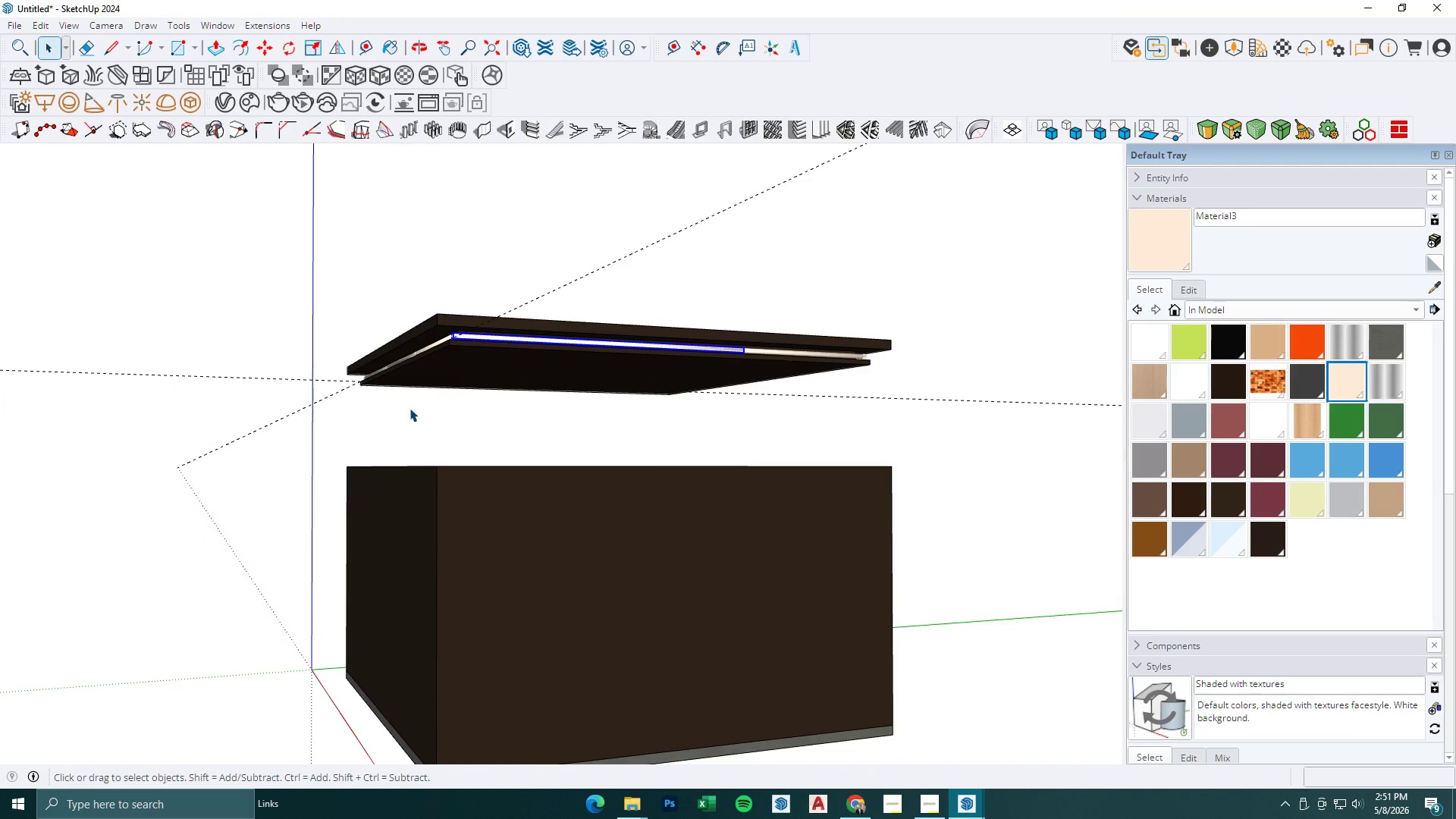 
key(Escape)
 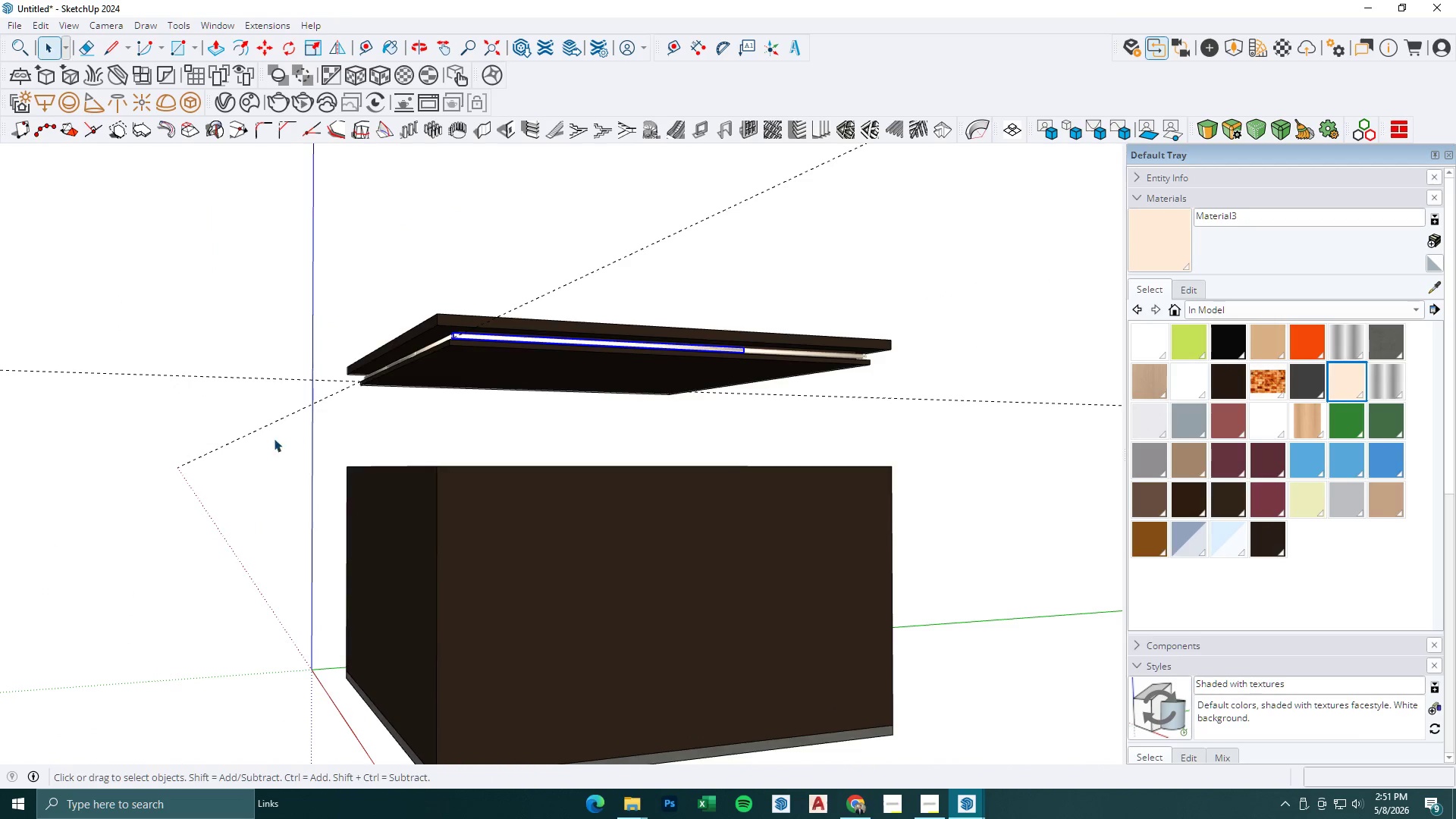 
left_click_drag(start_coordinate=[274, 438], to_coordinate=[984, 216])
 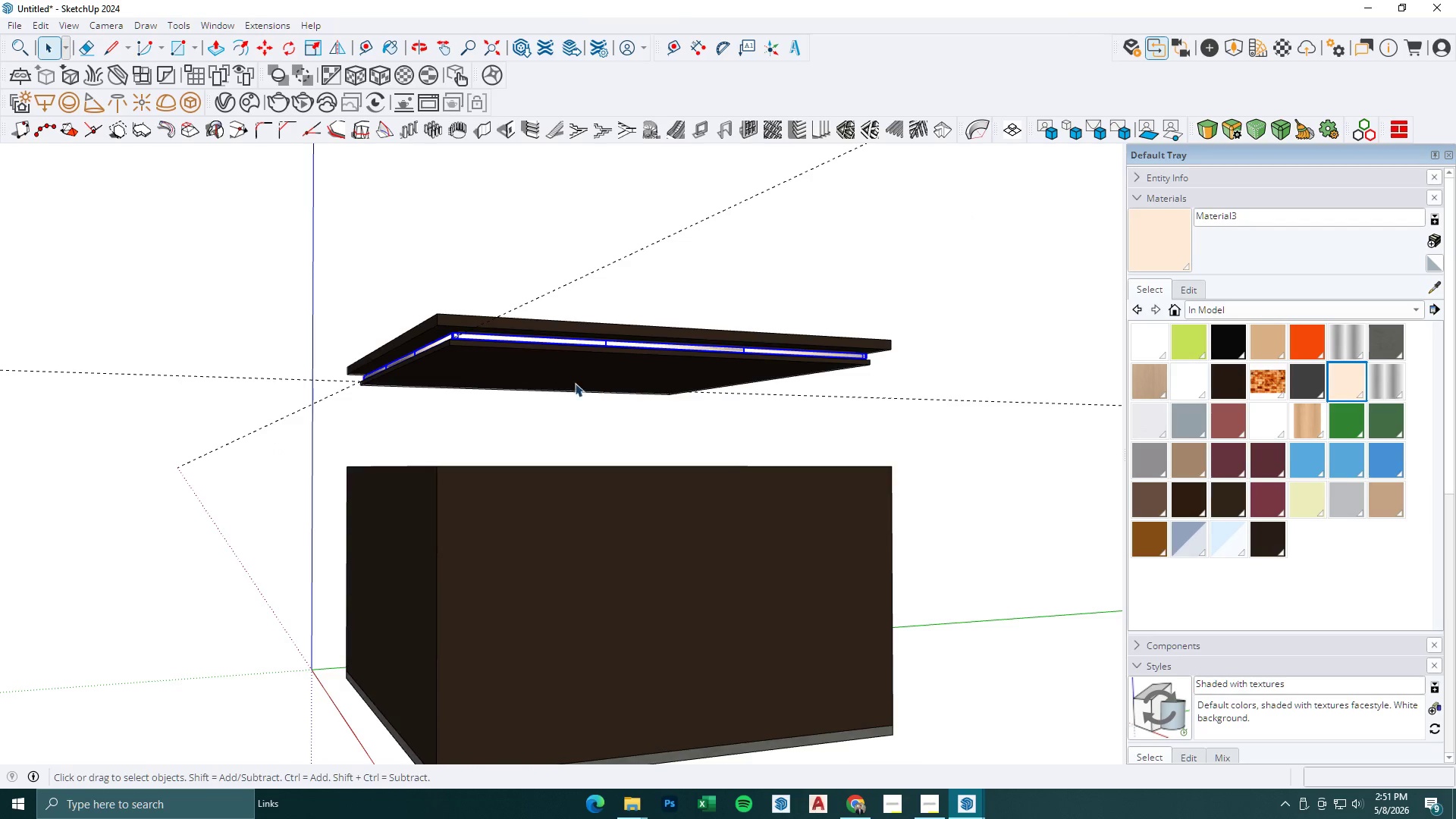 
scroll: coordinate [456, 359], scroll_direction: down, amount: 4.0
 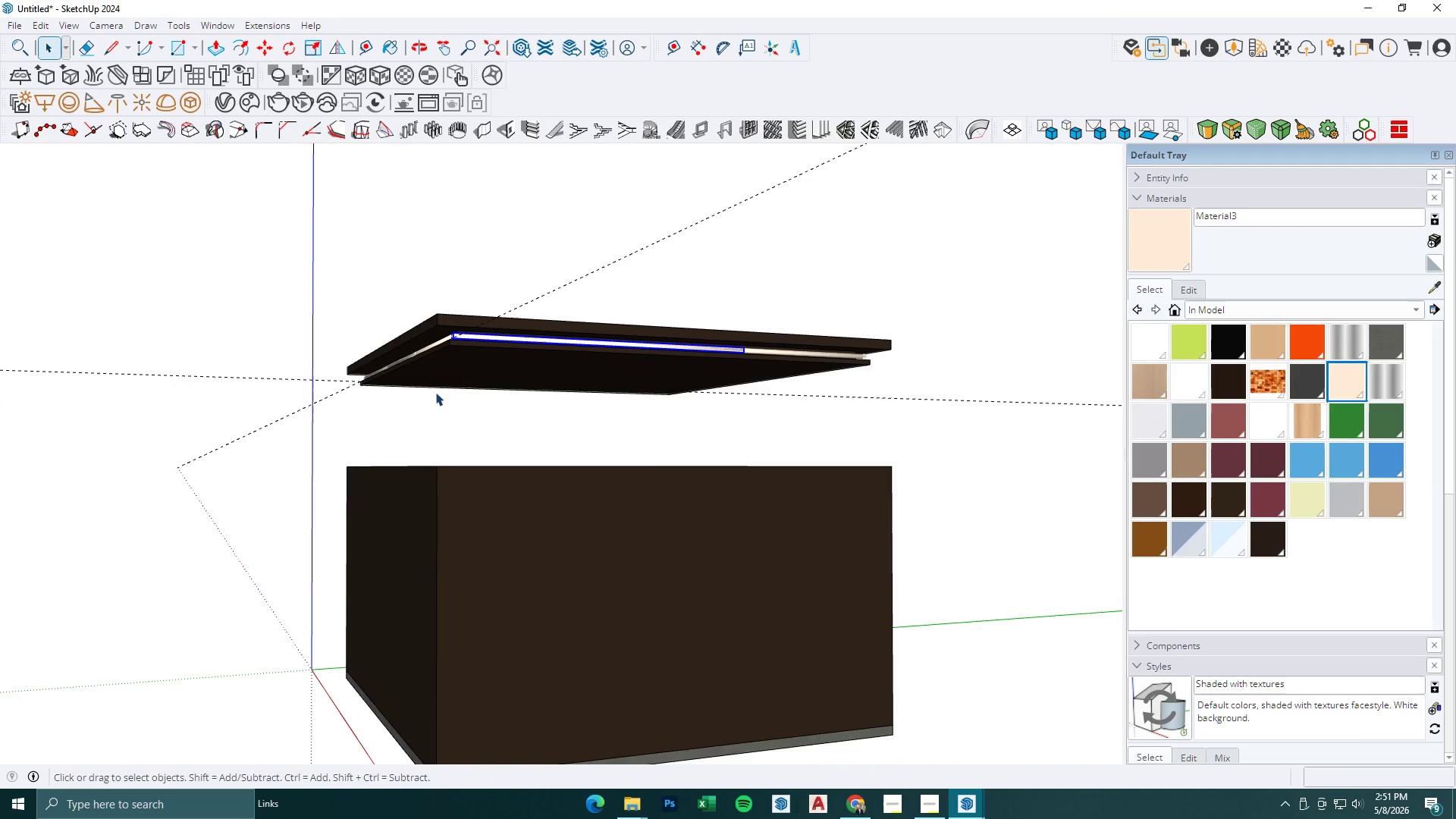 
right_click([578, 366])
 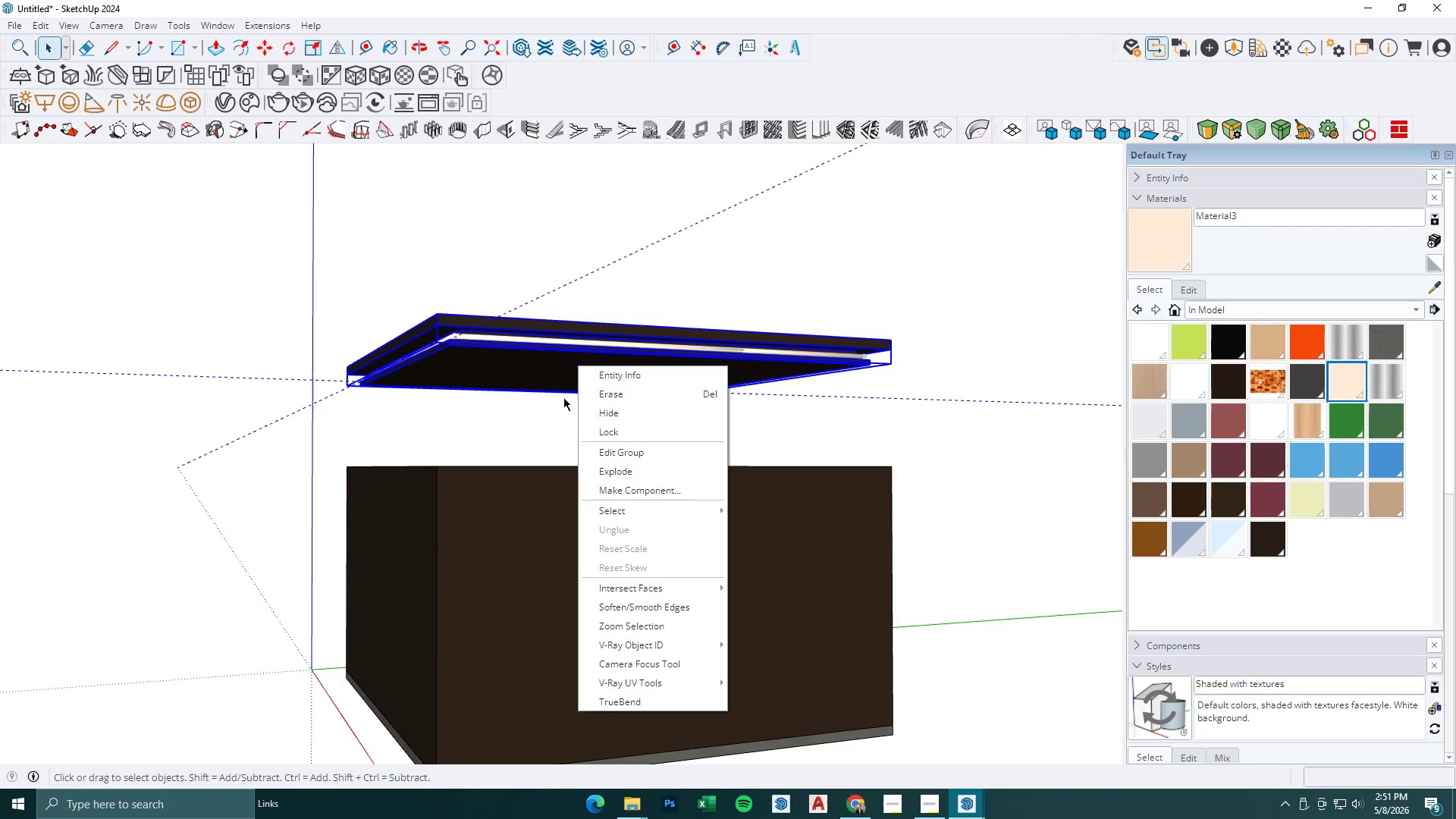 
left_click([464, 375])
 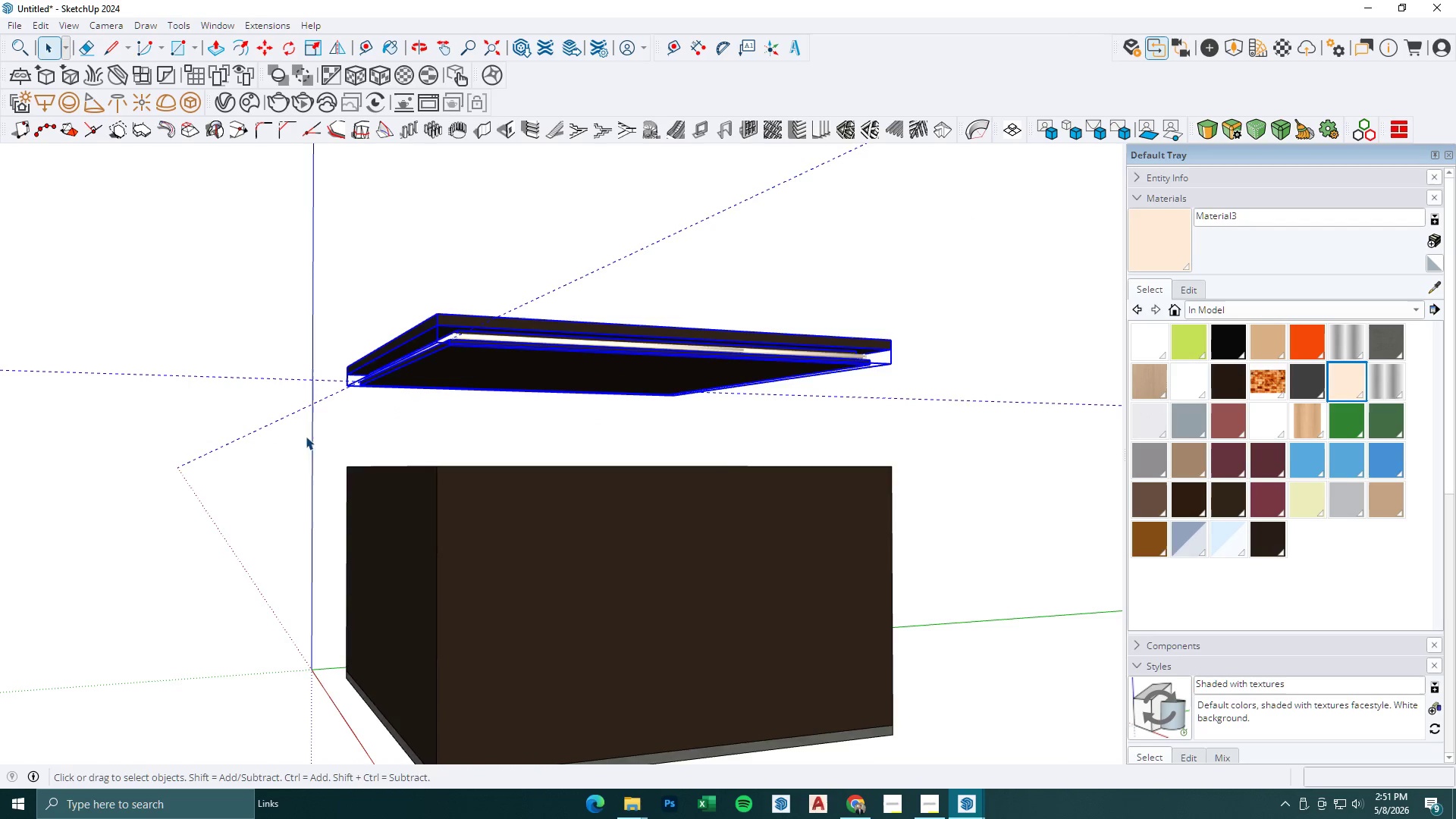 
left_click_drag(start_coordinate=[268, 453], to_coordinate=[1000, 250])
 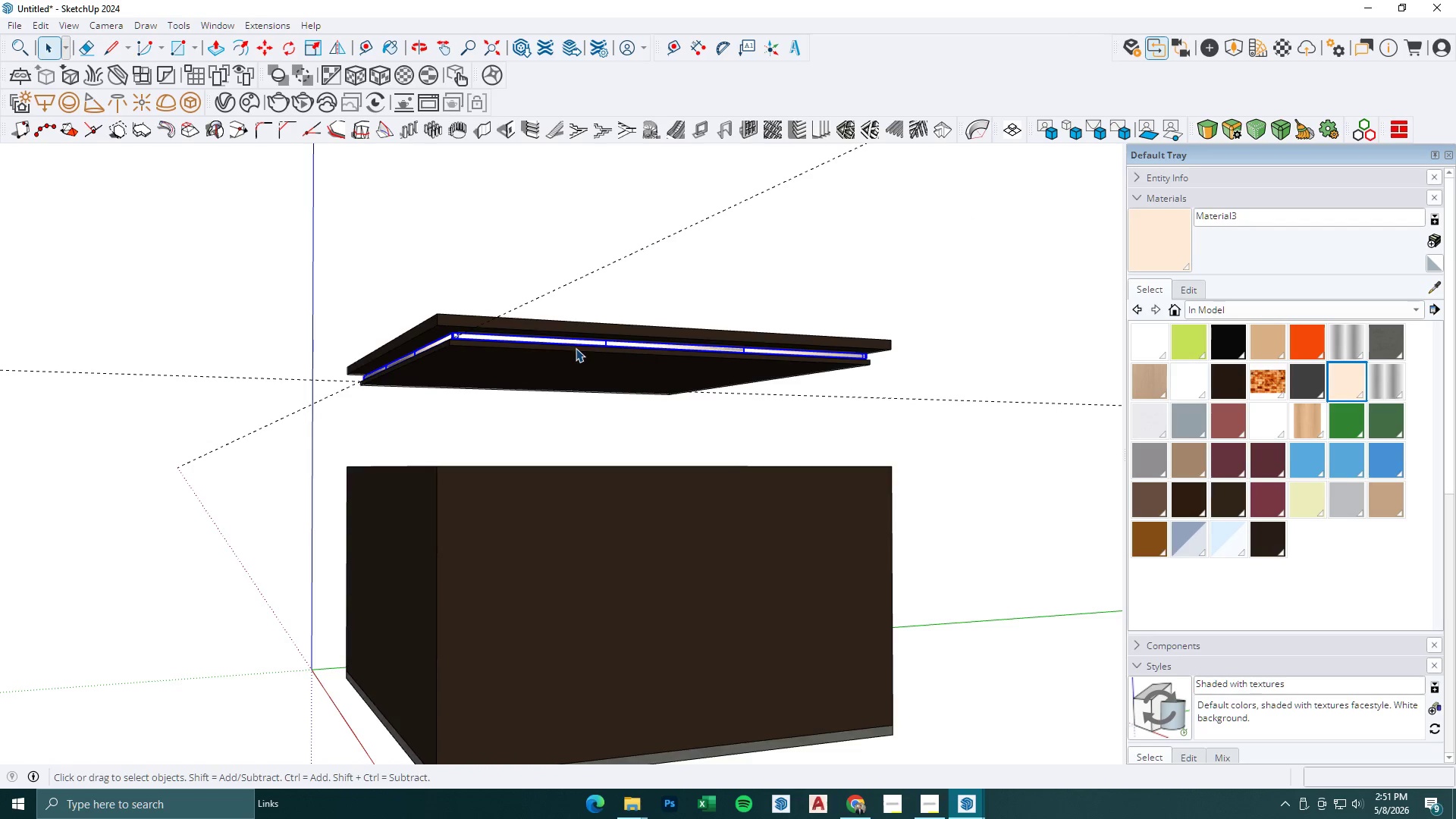 
right_click([572, 362])
 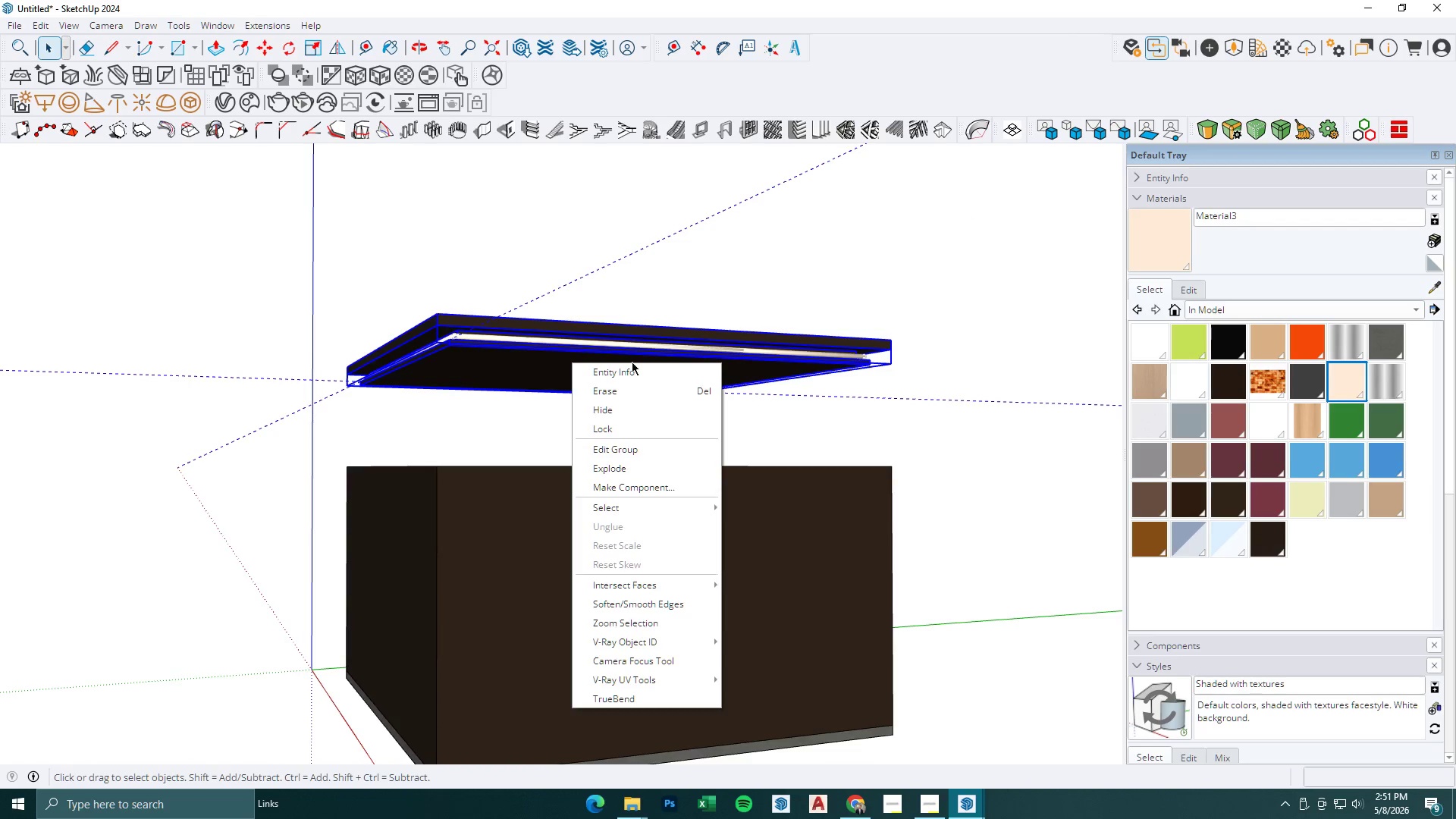 
key(Escape)
 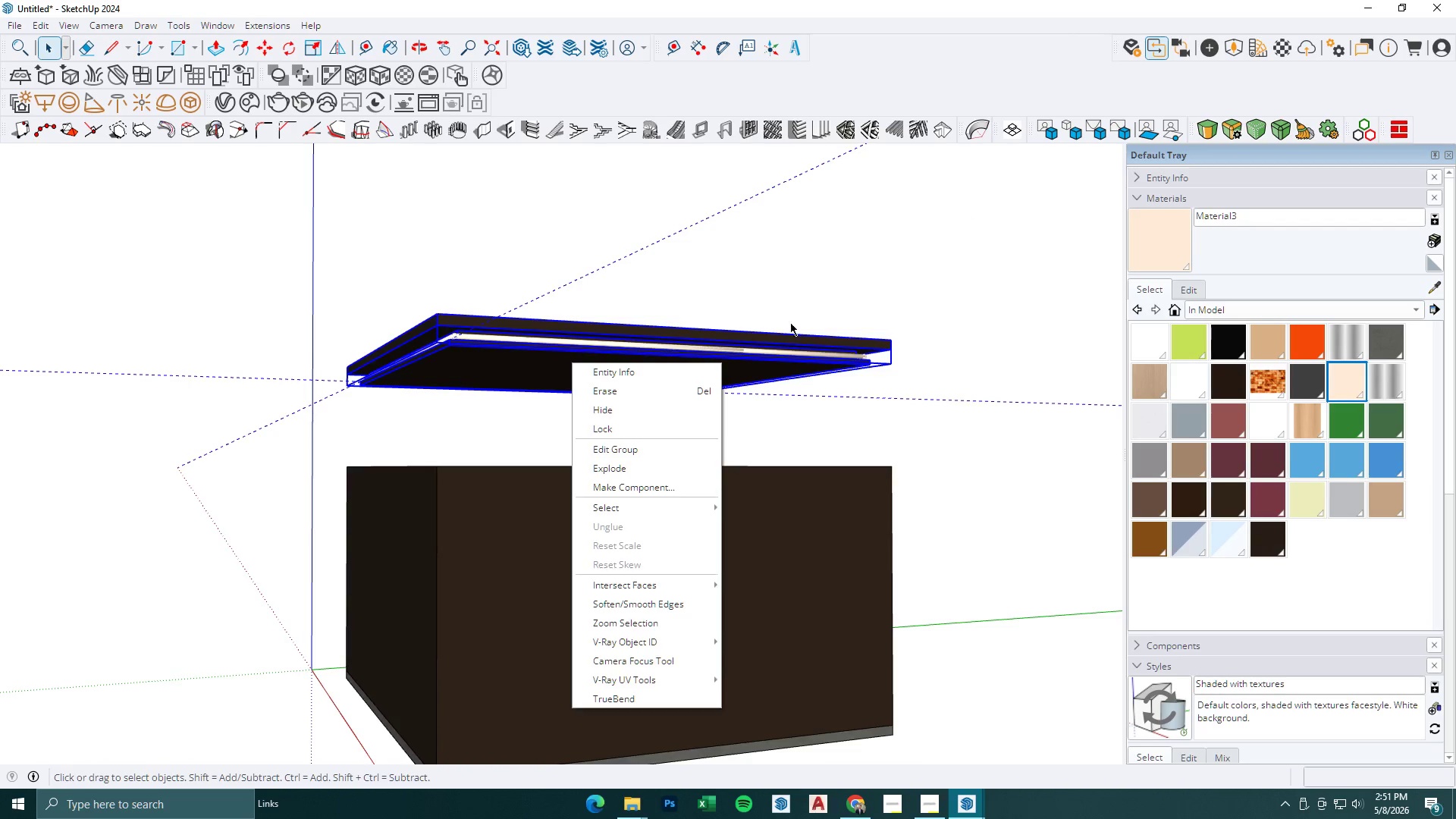 
left_click([793, 322])
 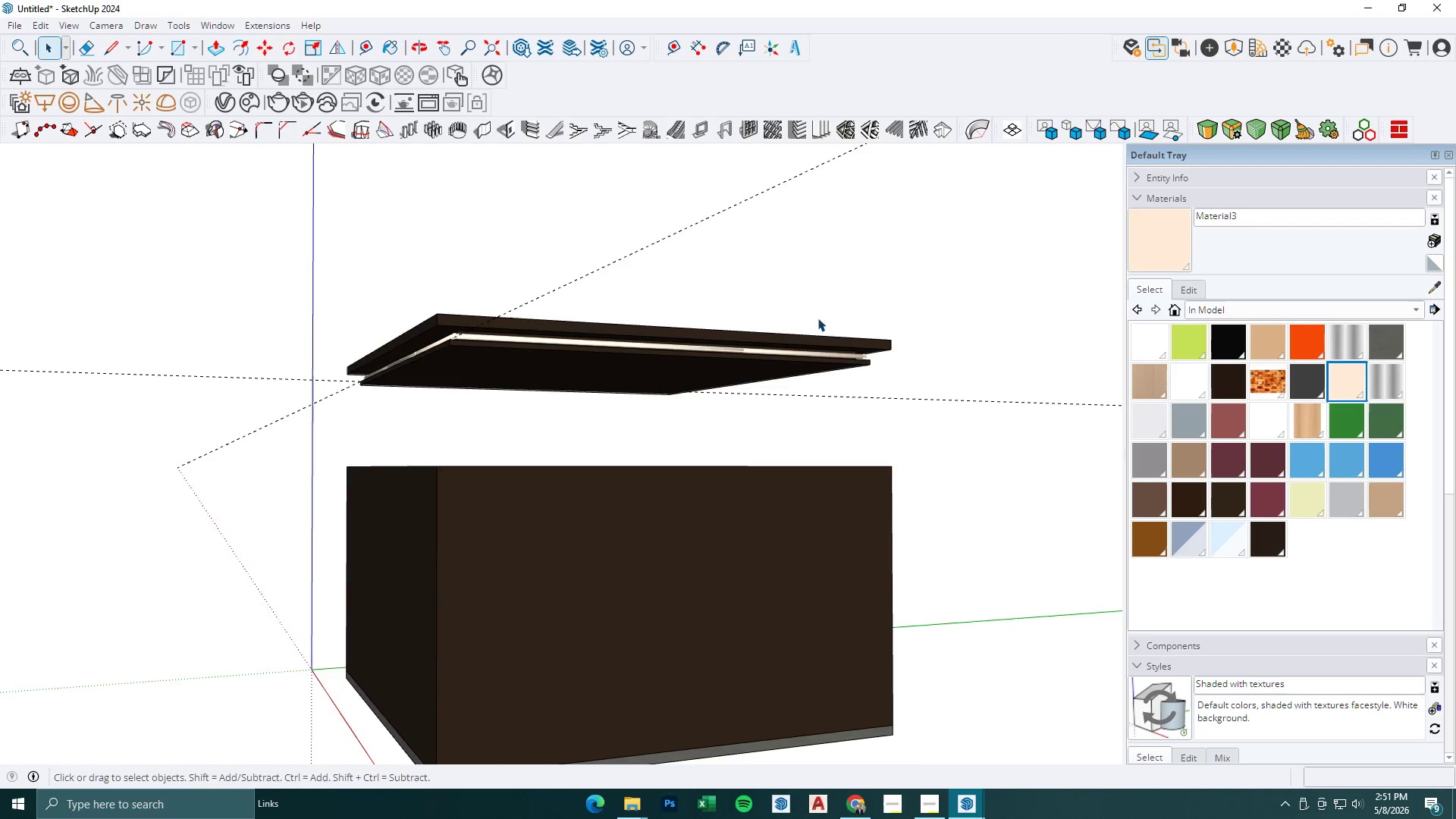 
key(Escape)
 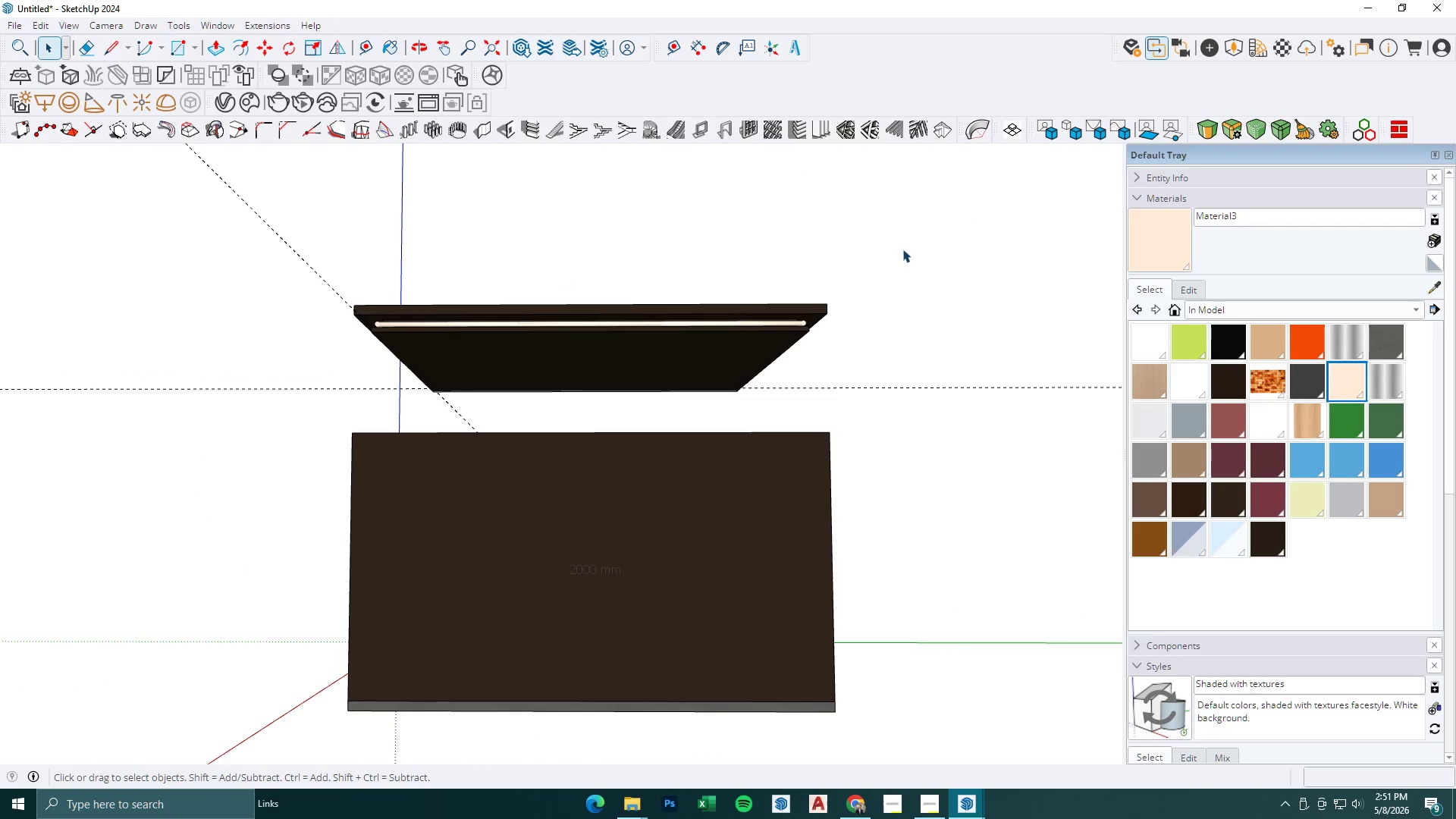 
scroll: coordinate [856, 314], scroll_direction: down, amount: 1.0
 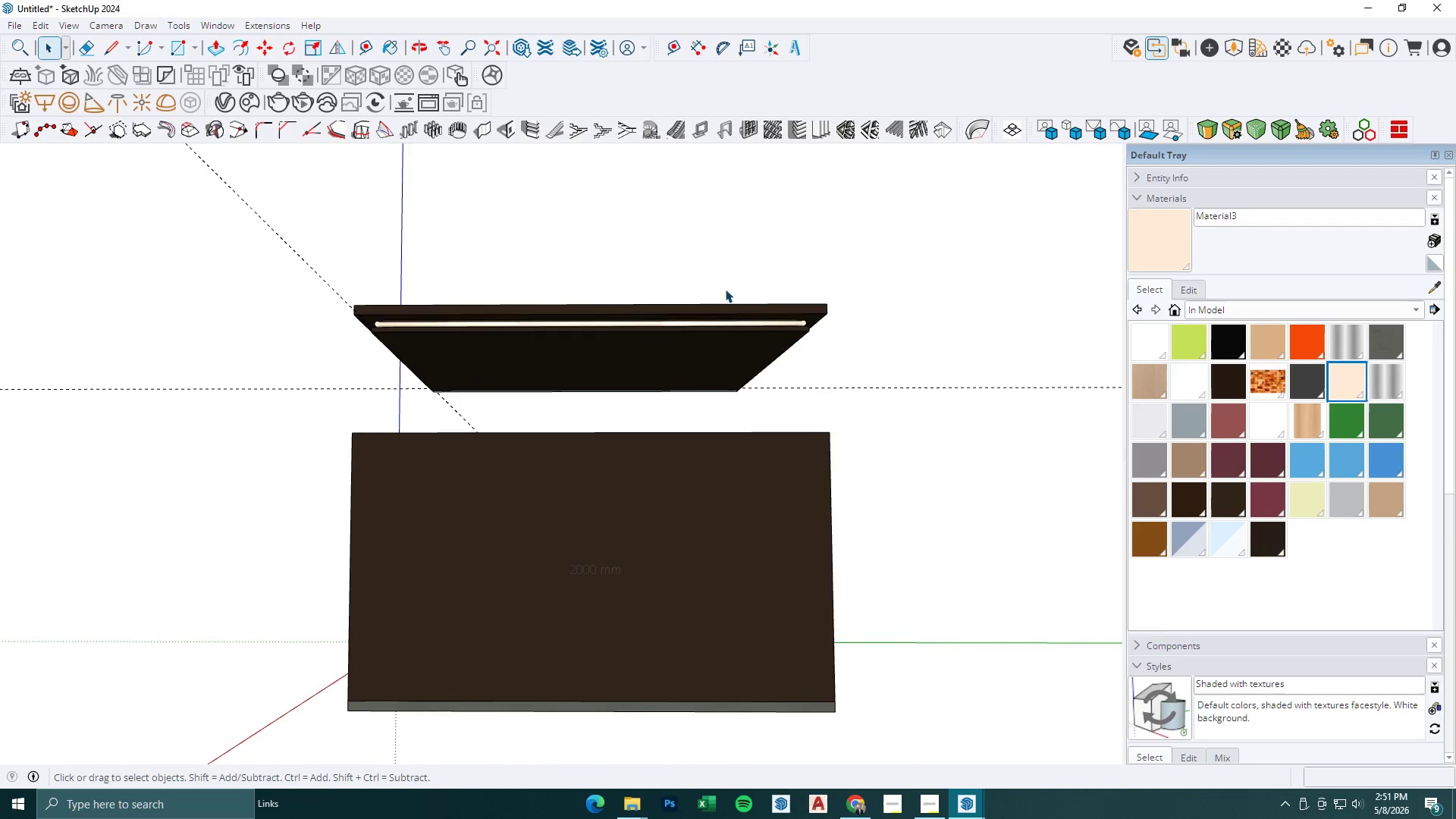 
left_click_drag(start_coordinate=[902, 249], to_coordinate=[328, 409])
 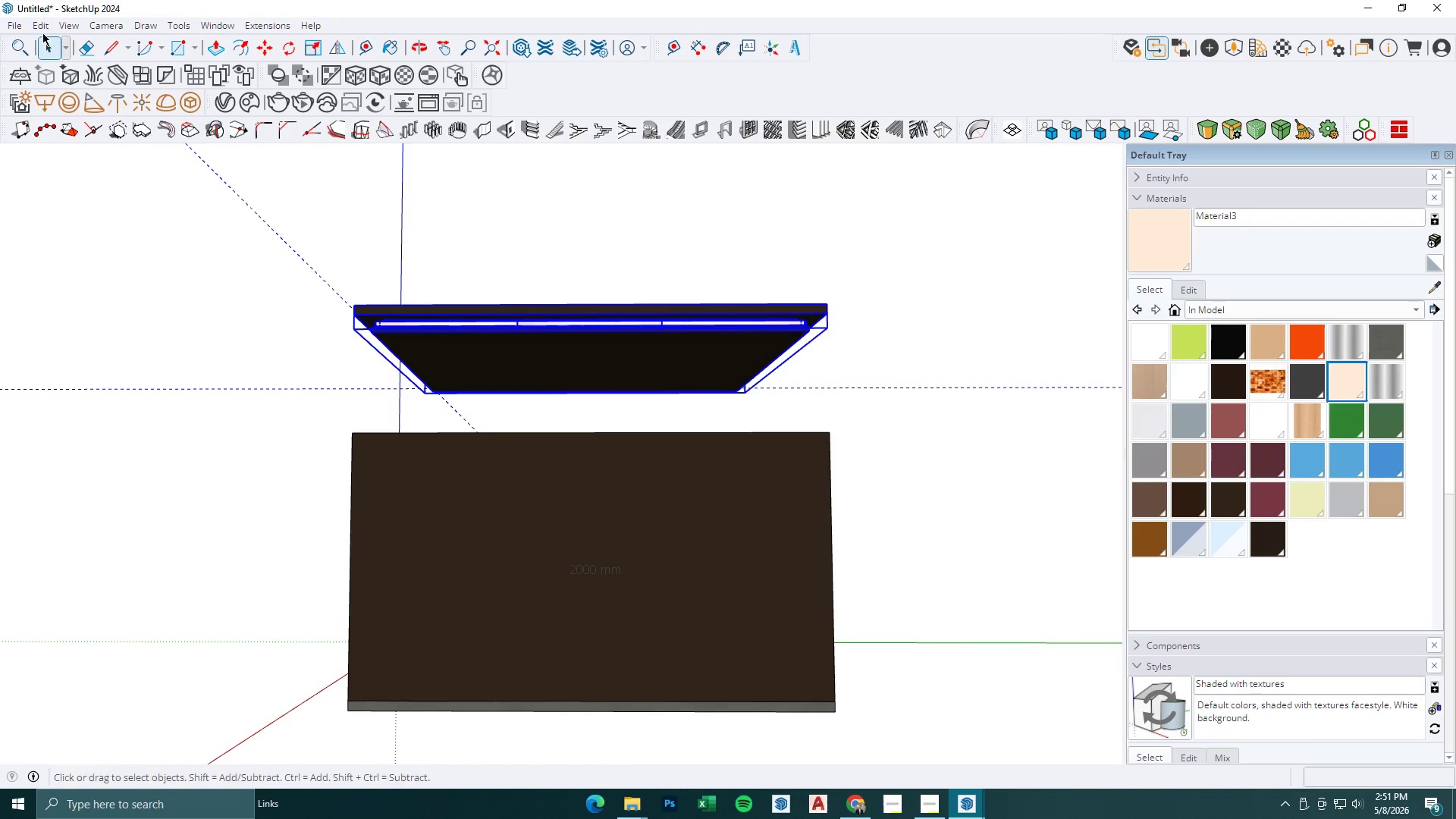 
left_click([40, 19])
 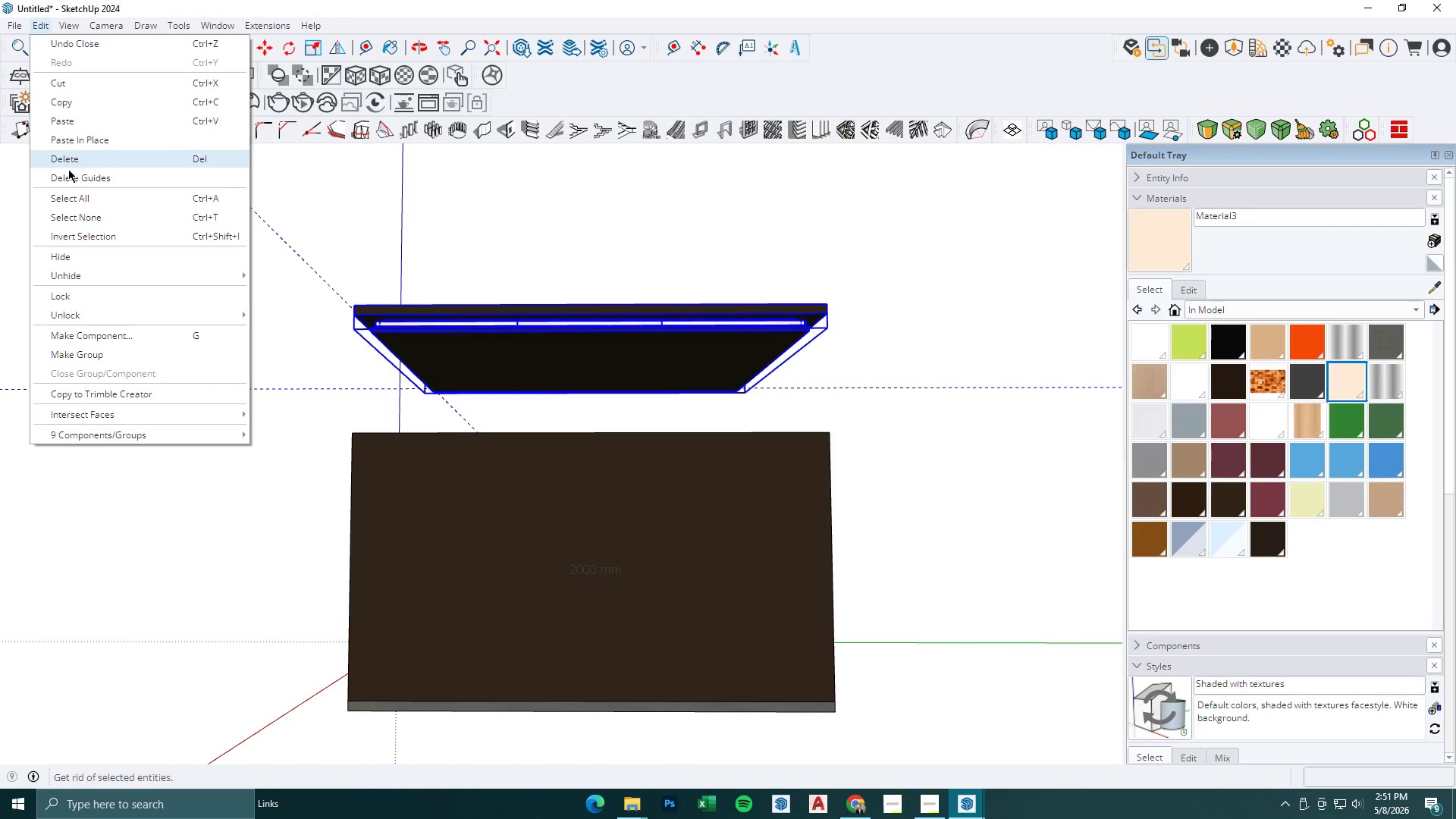 
left_click([76, 178])
 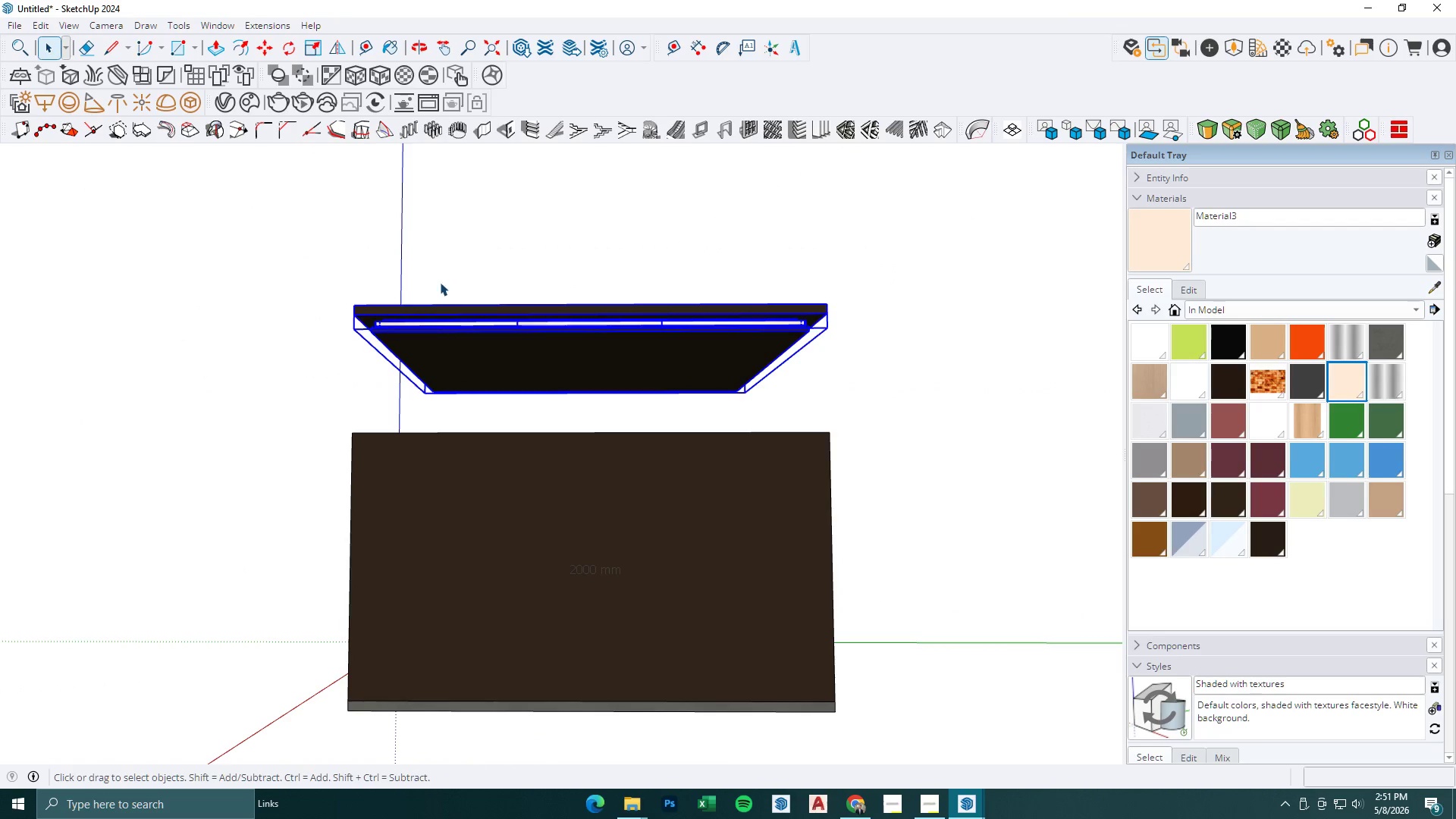 
right_click([482, 347])
 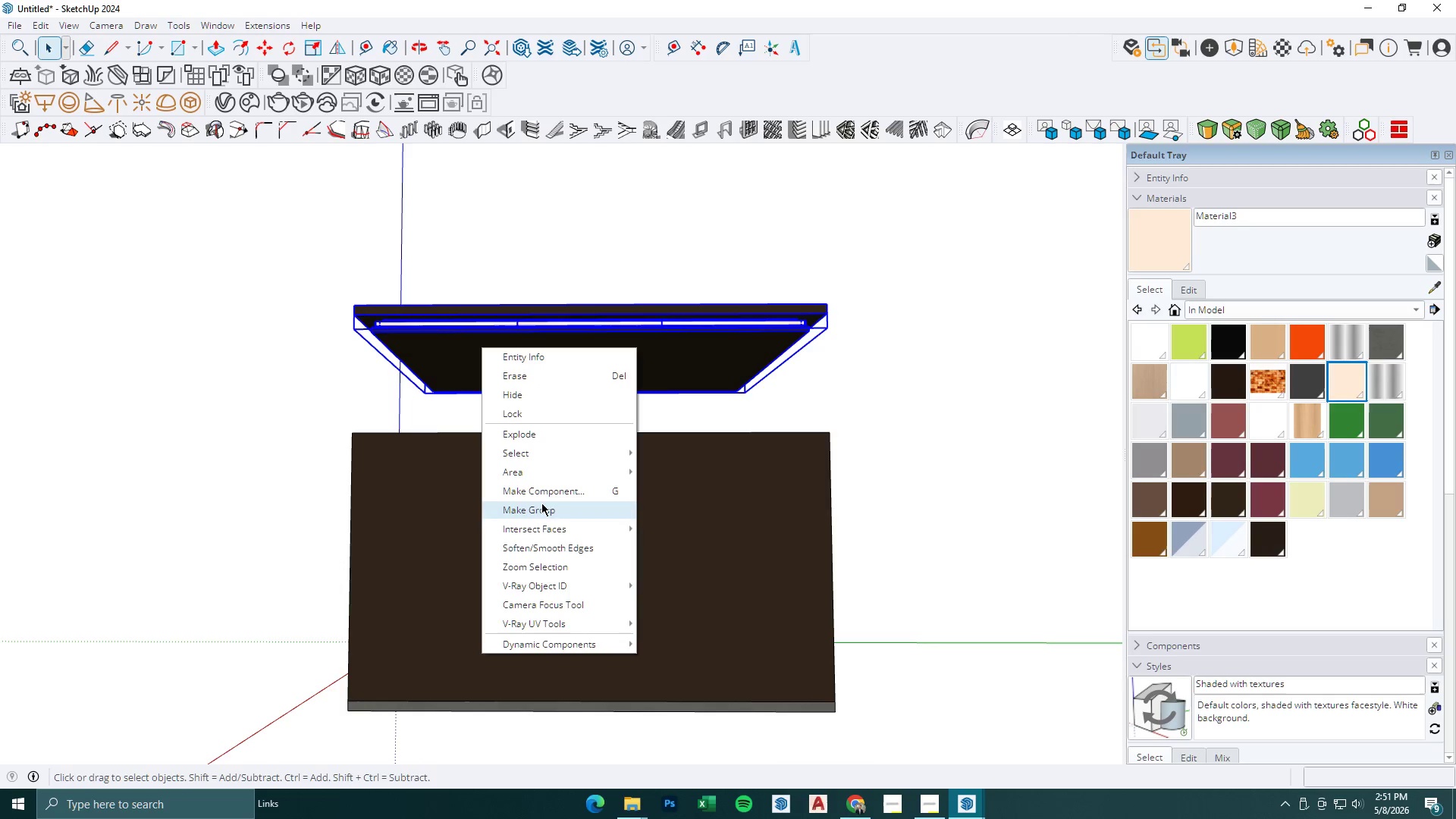 
left_click([542, 509])
 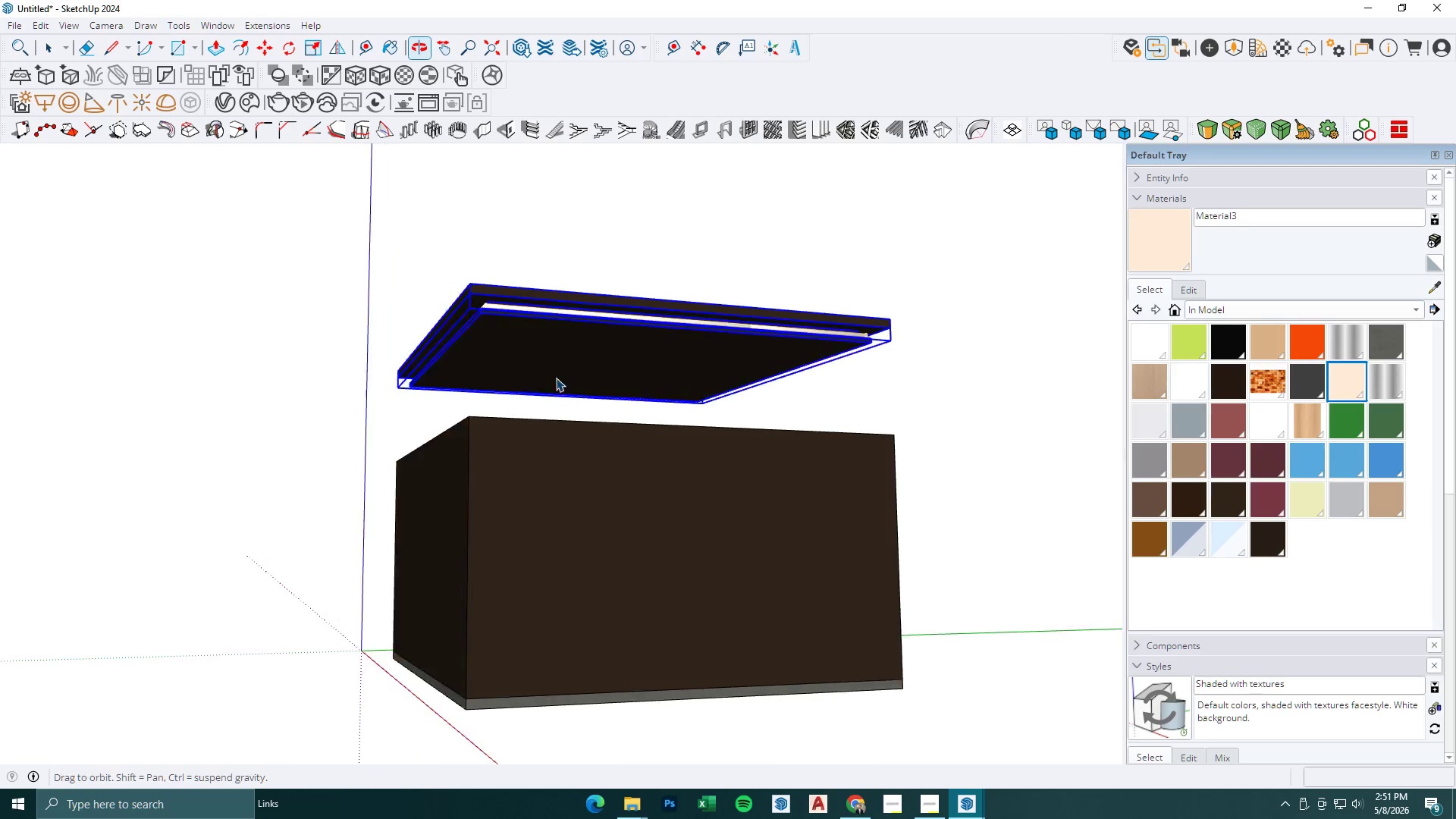 
key(M)
 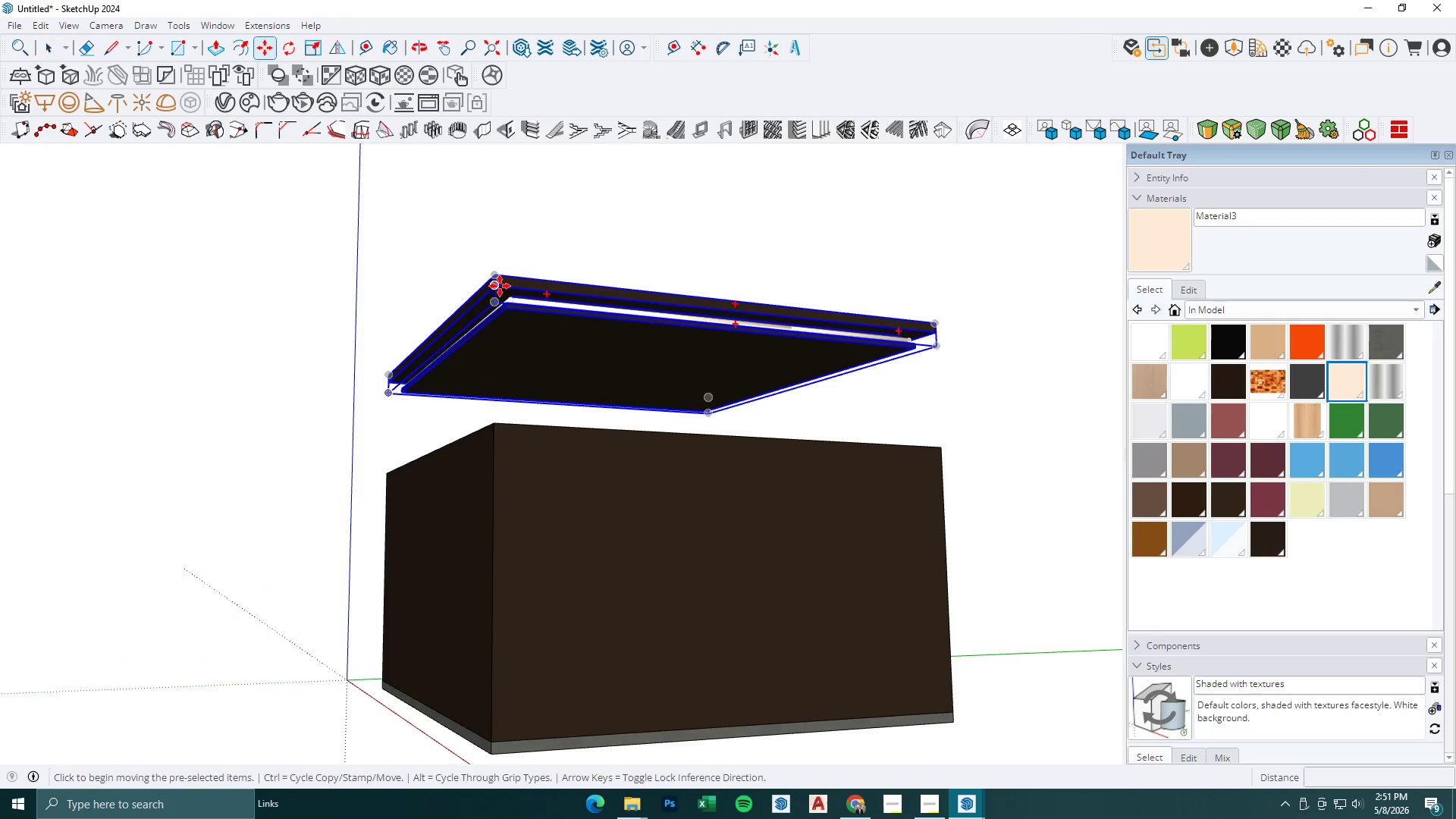 
left_click([500, 286])
 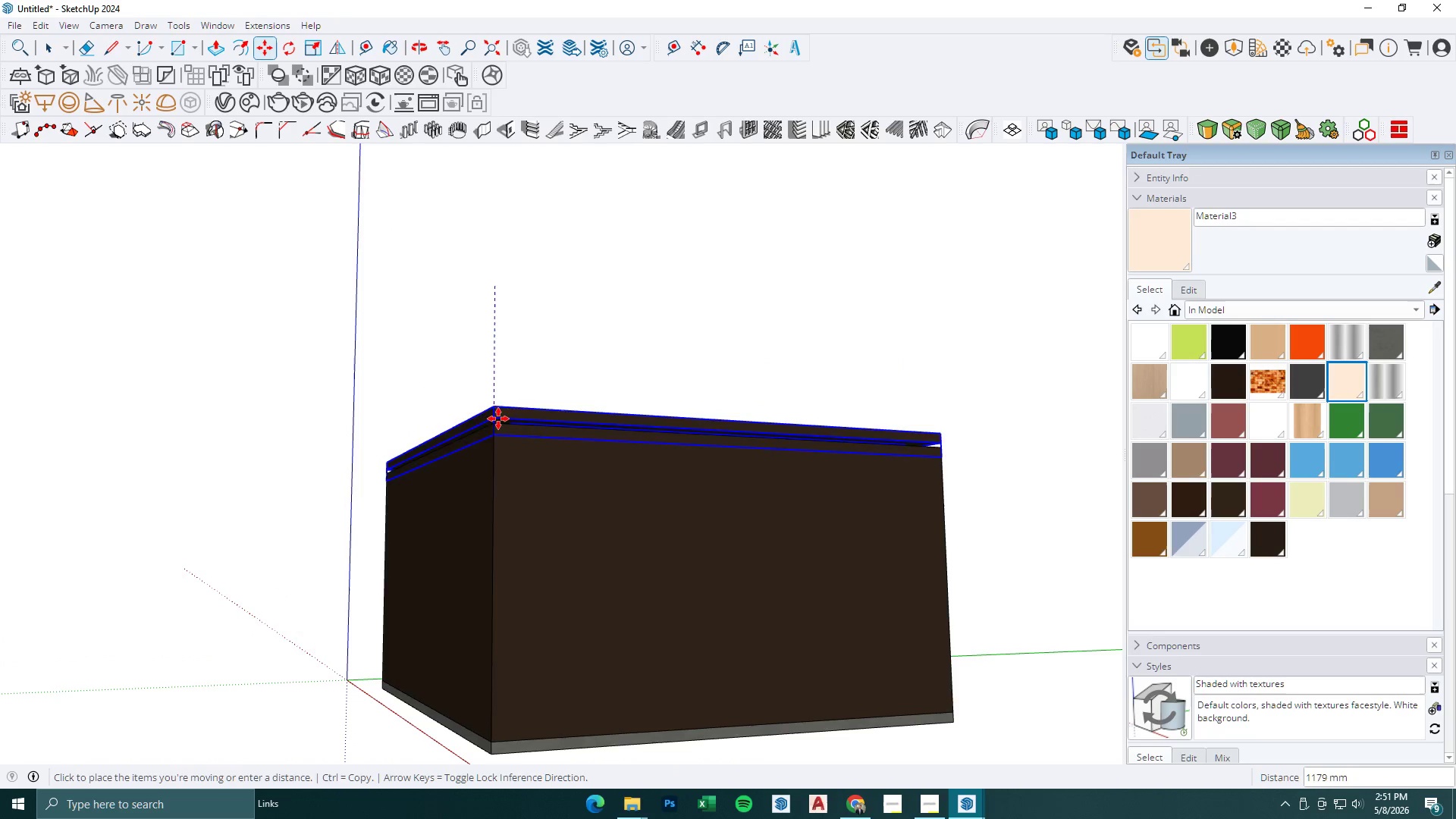 
scroll: coordinate [476, 300], scroll_direction: up, amount: 1.0
 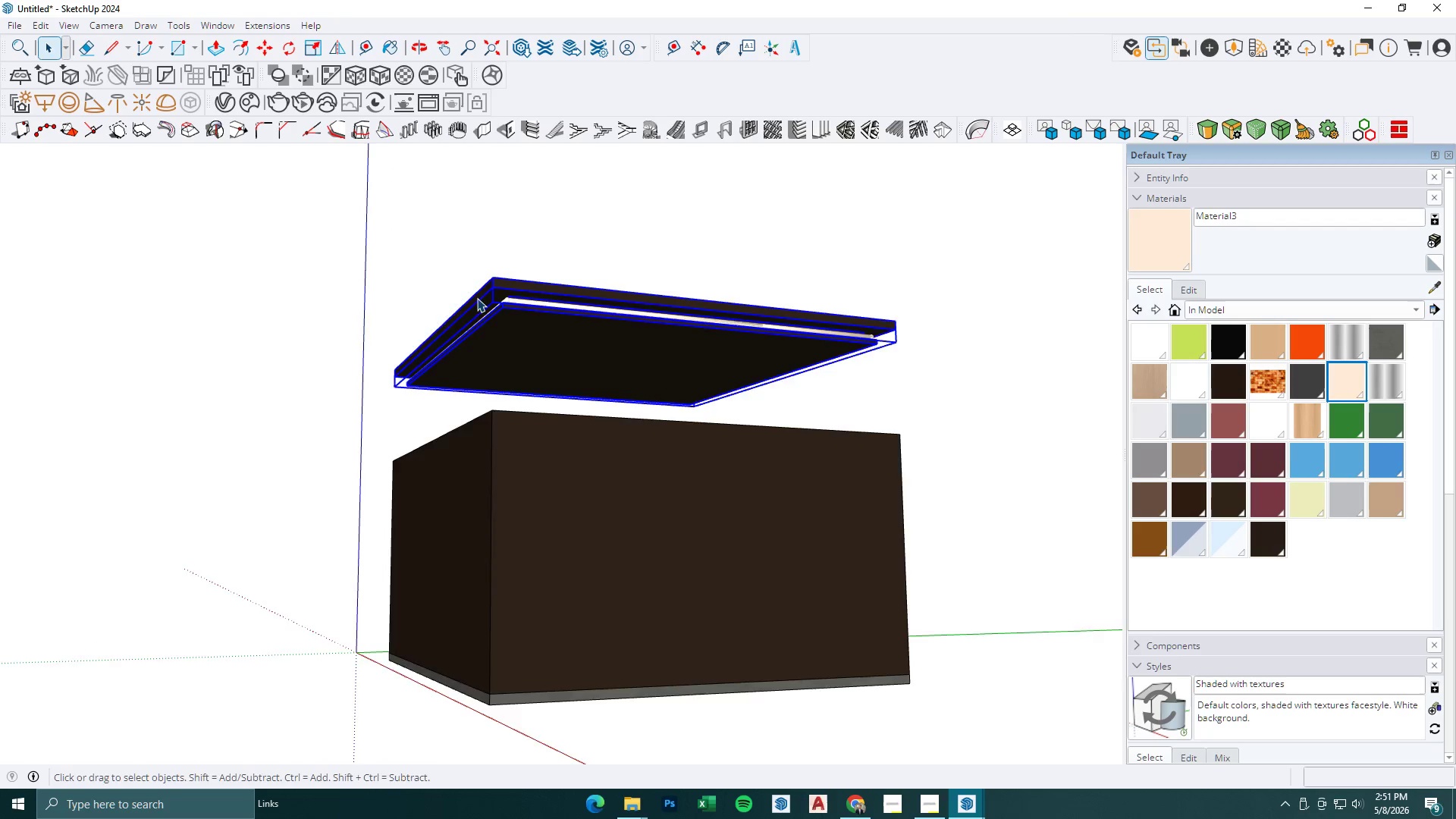 
left_click([496, 421])
 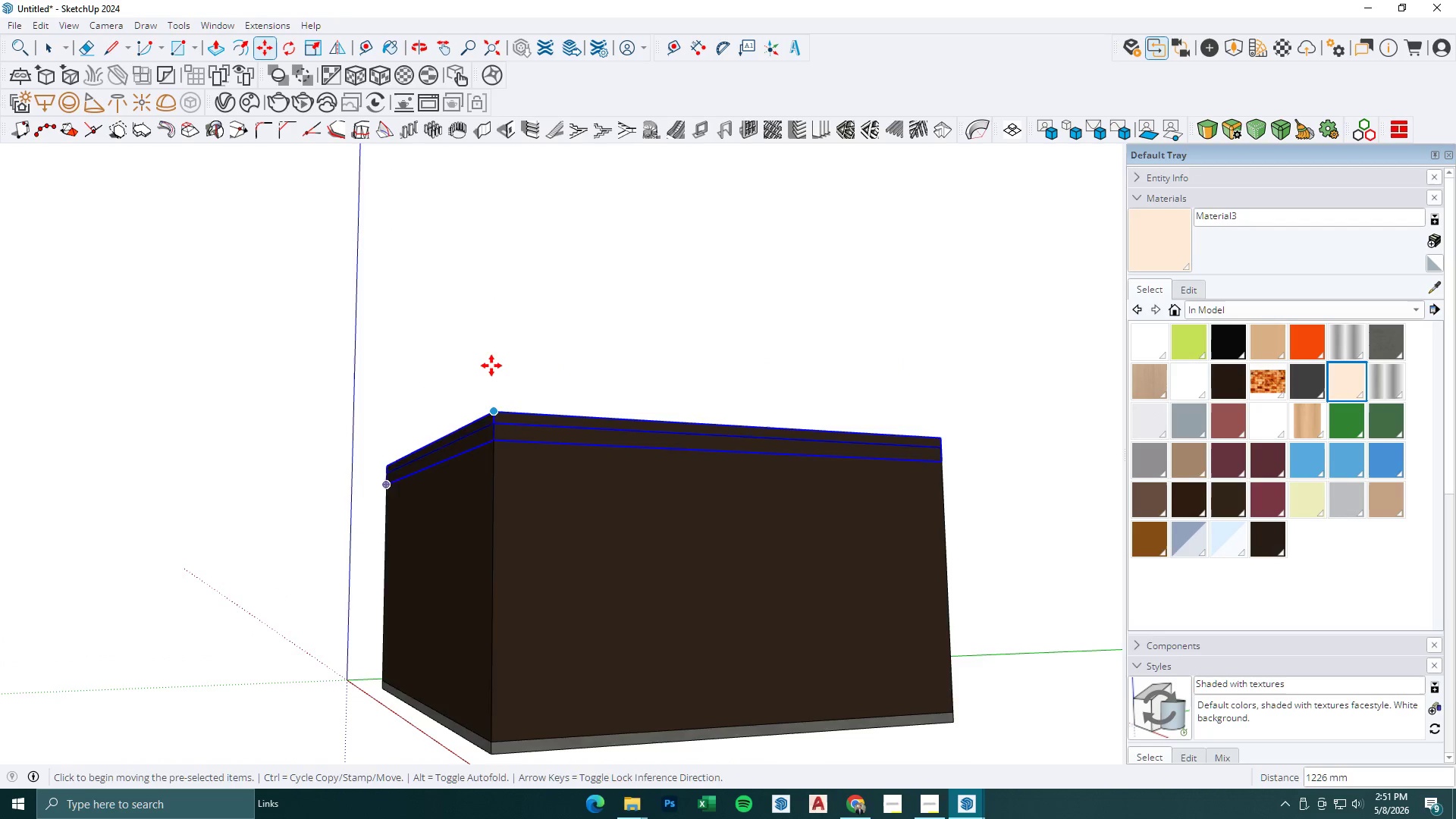 
key(Space)
 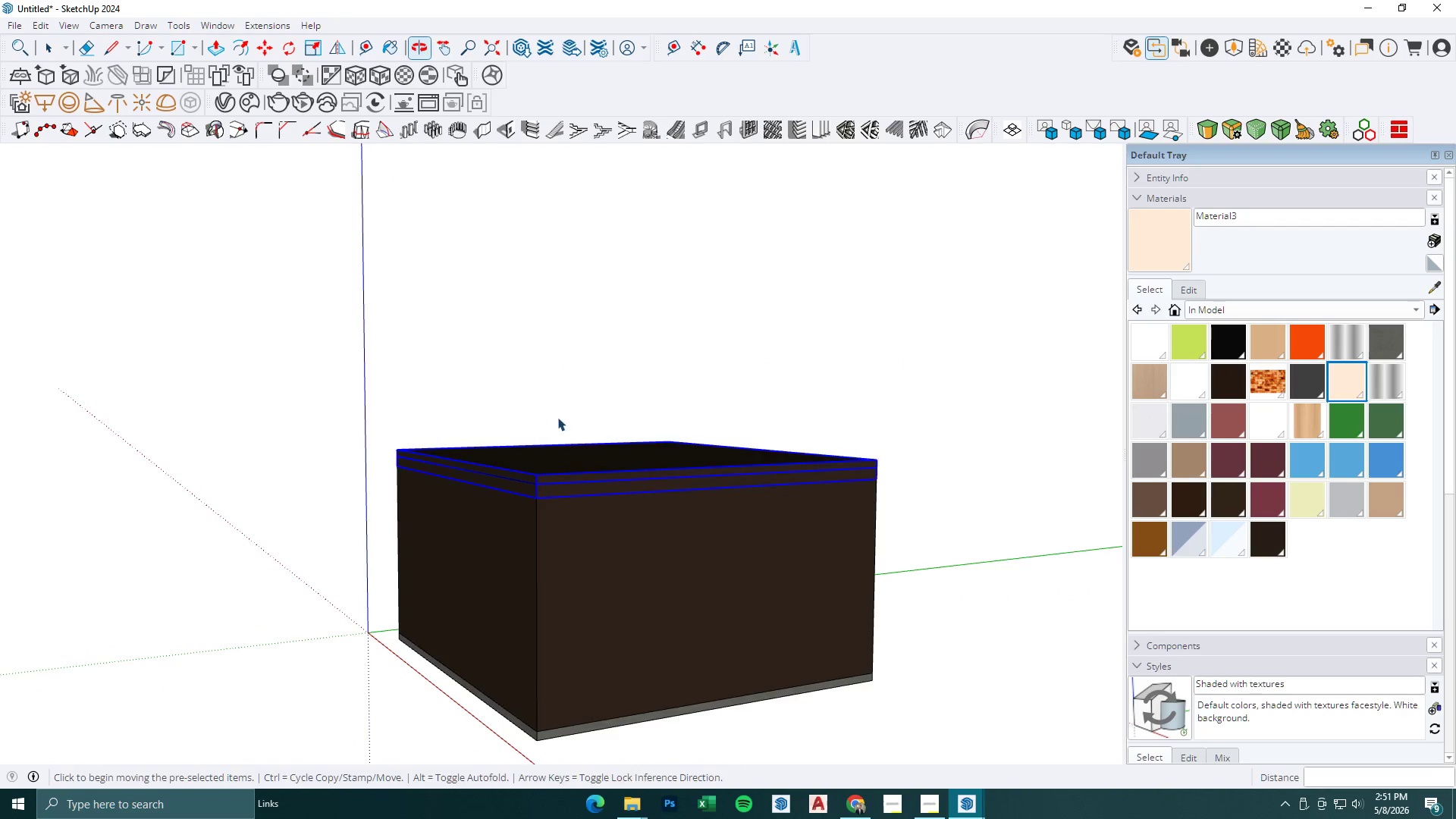 
key(Escape)
 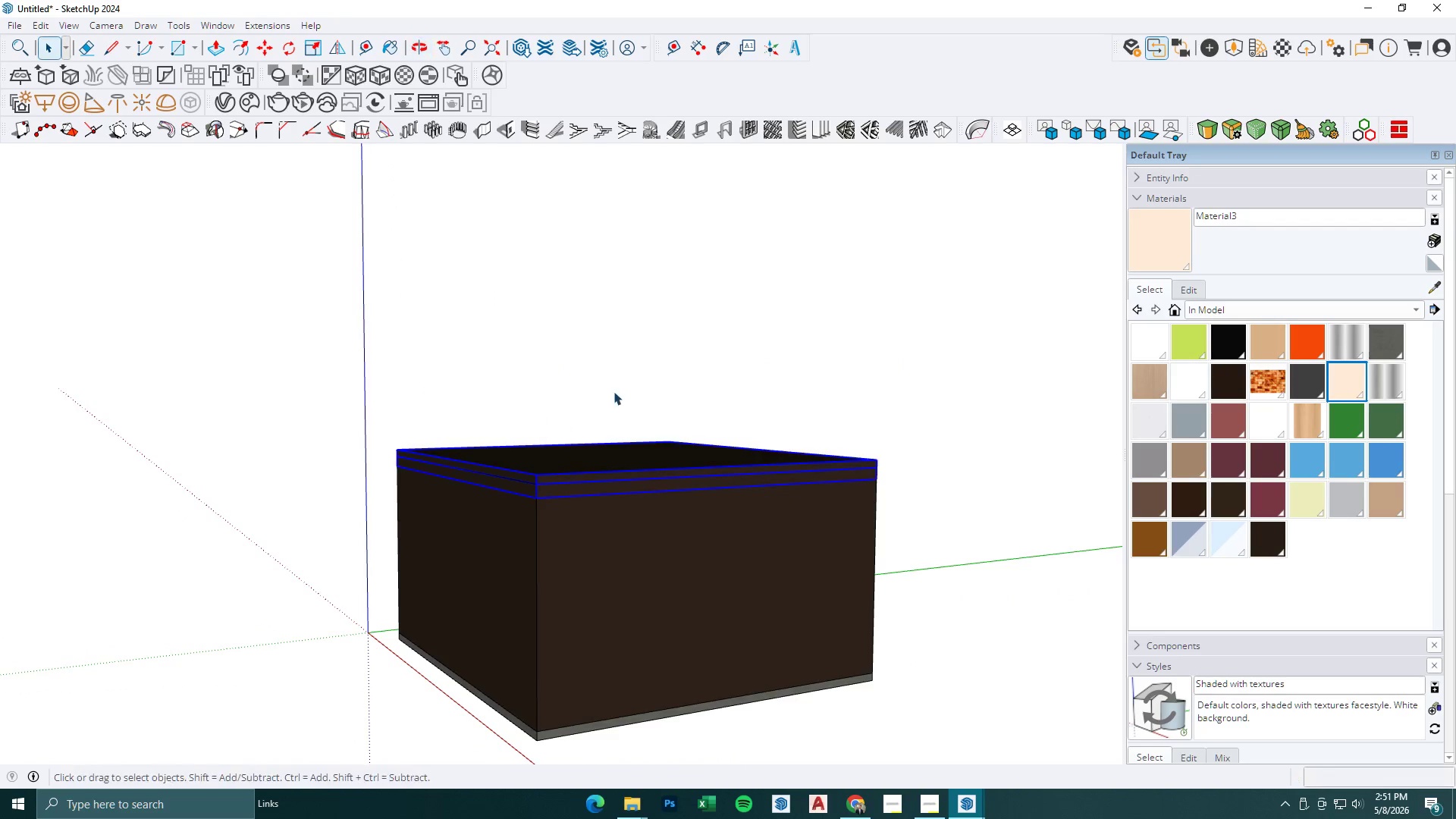 
left_click([617, 390])
 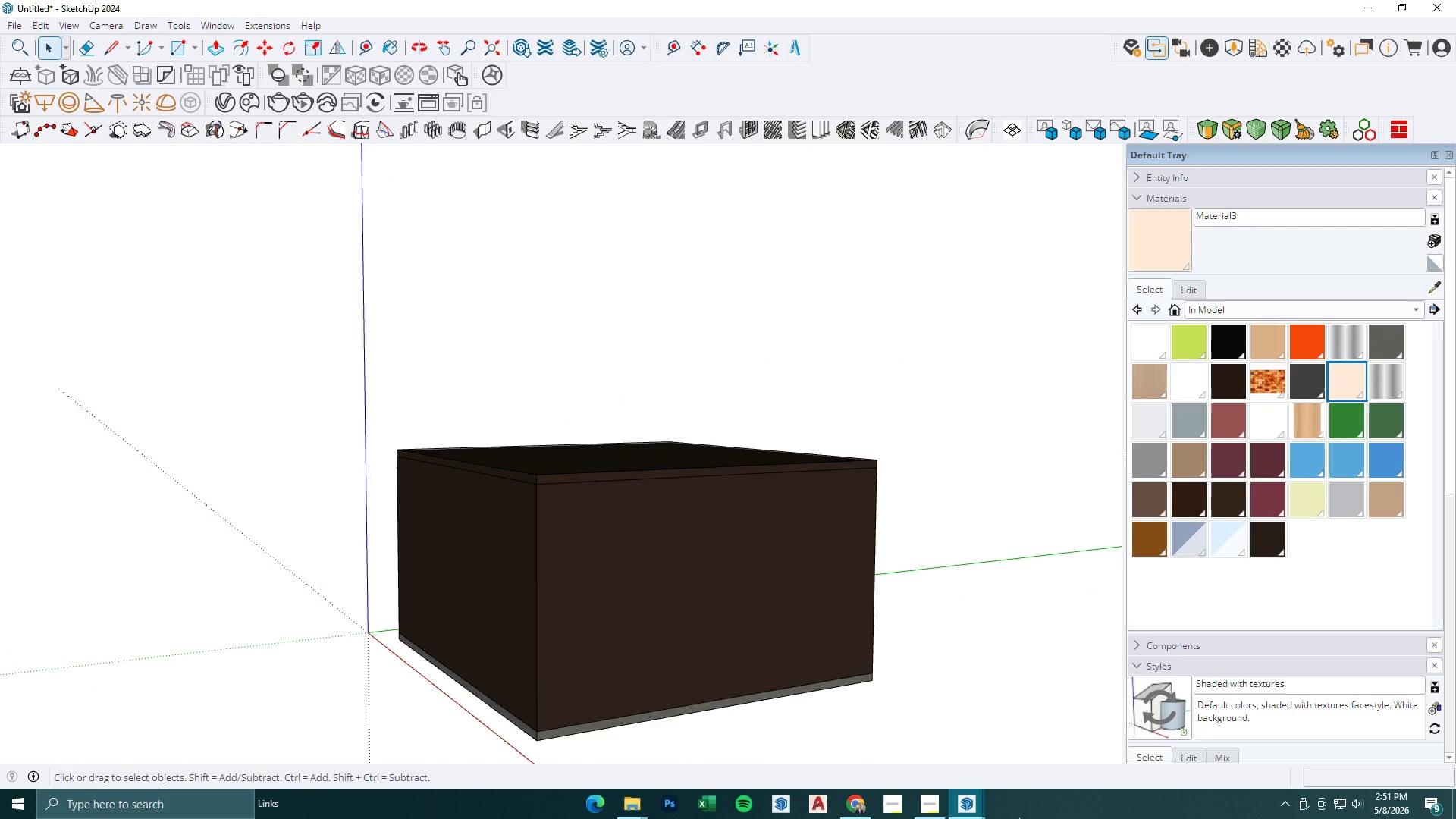 
scroll: coordinate [491, 359], scroll_direction: down, amount: 2.0
 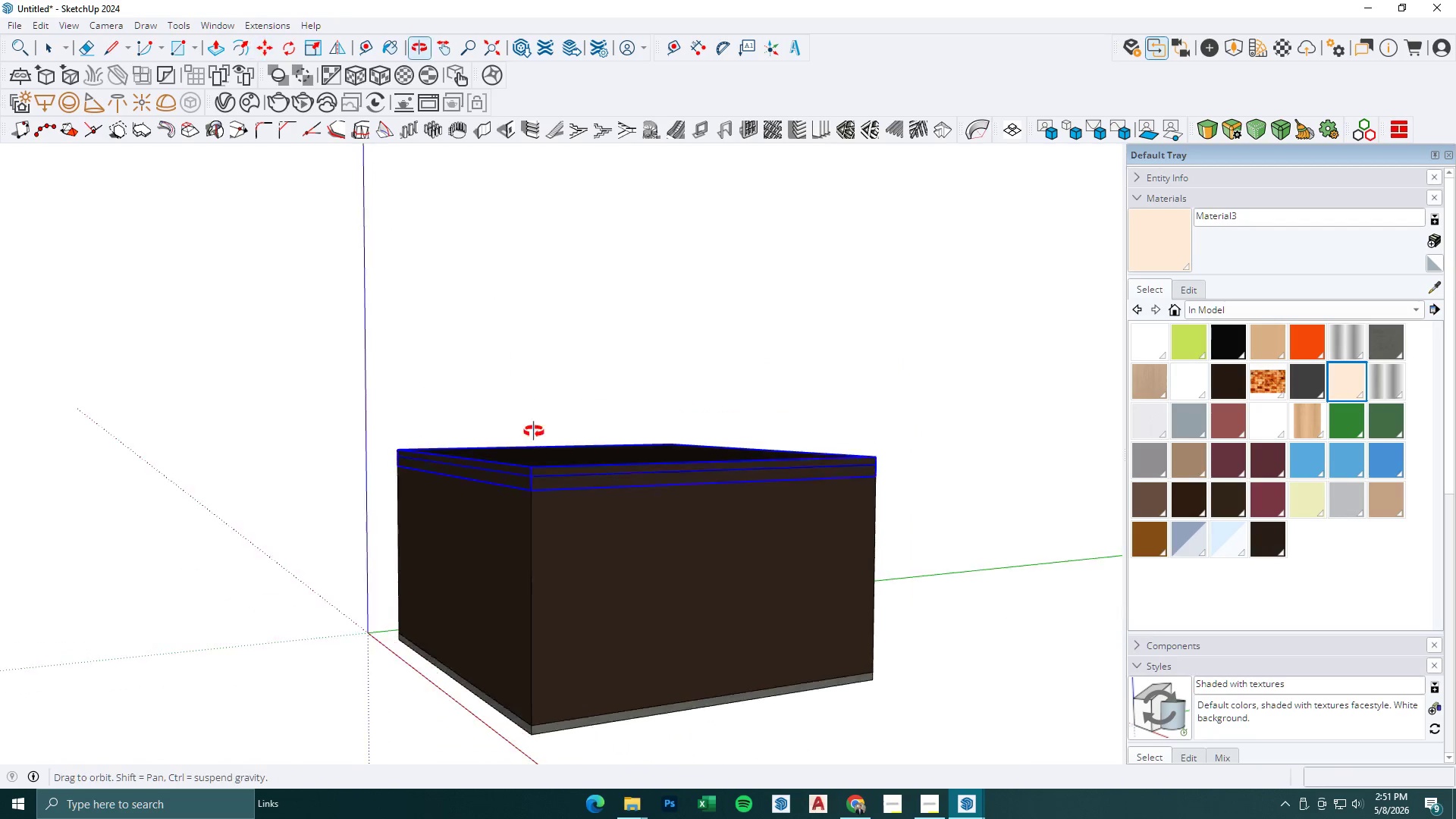 
left_click([962, 811])
 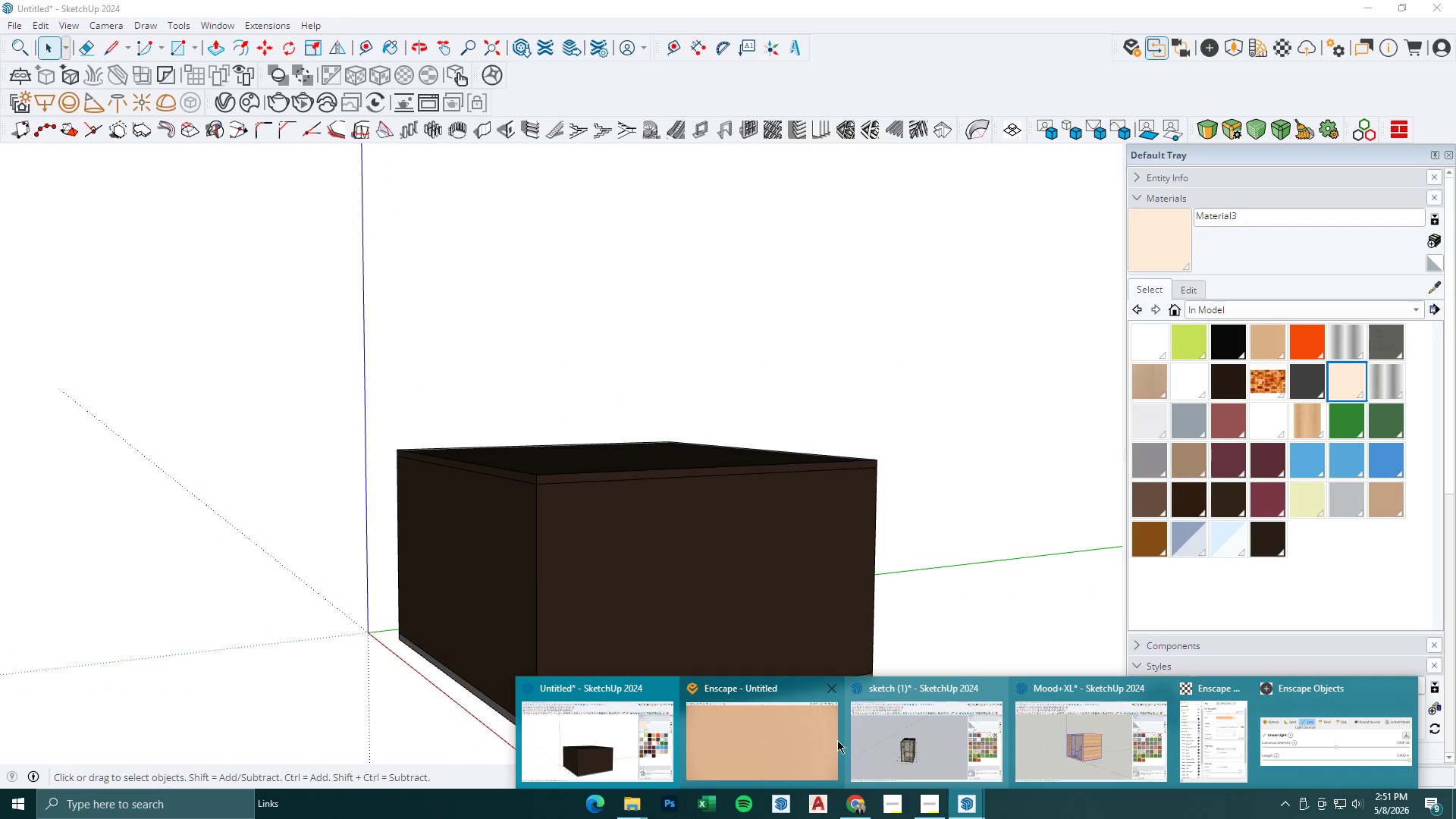 
left_click([770, 737])
 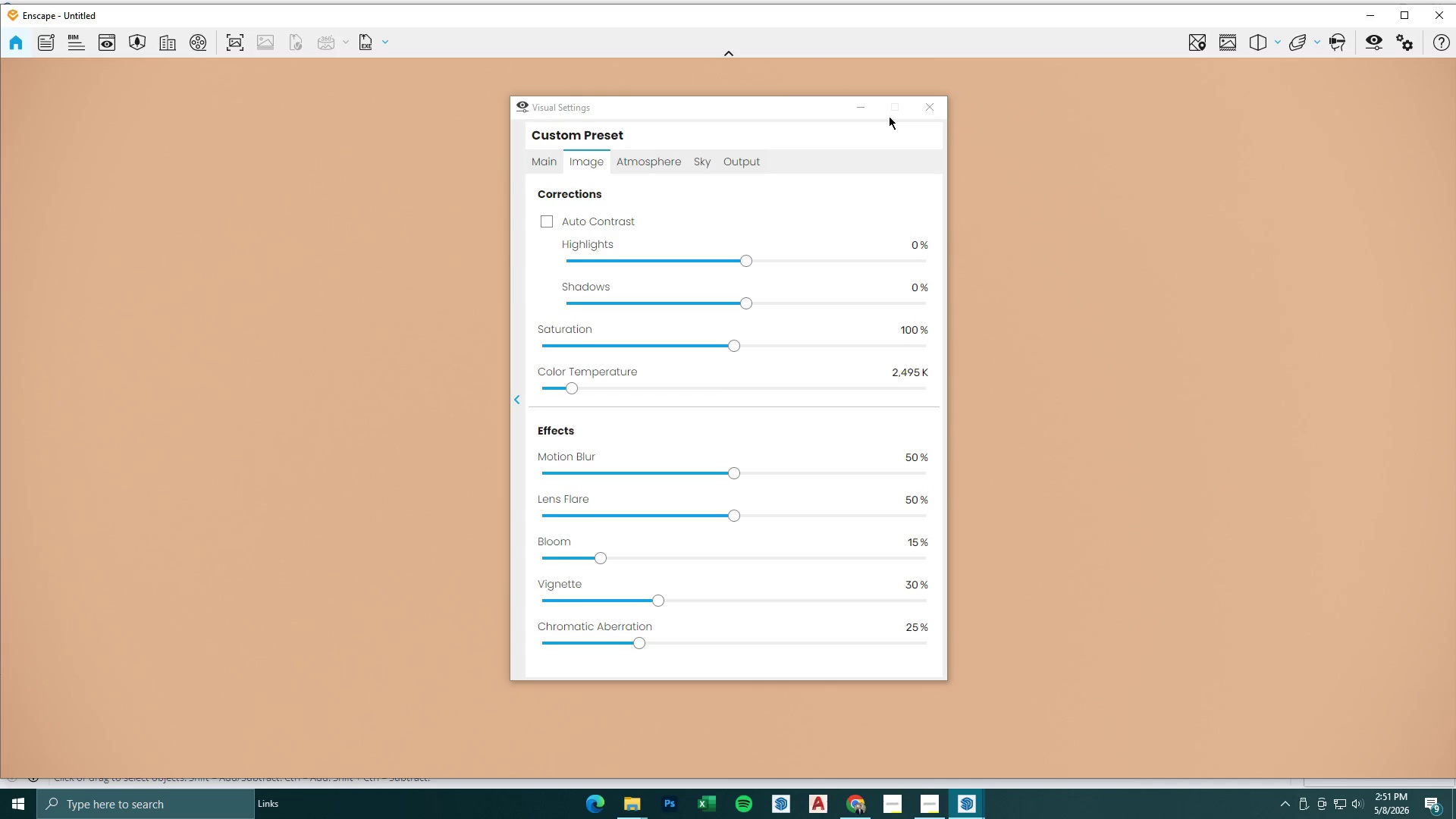 
left_click([863, 108])
 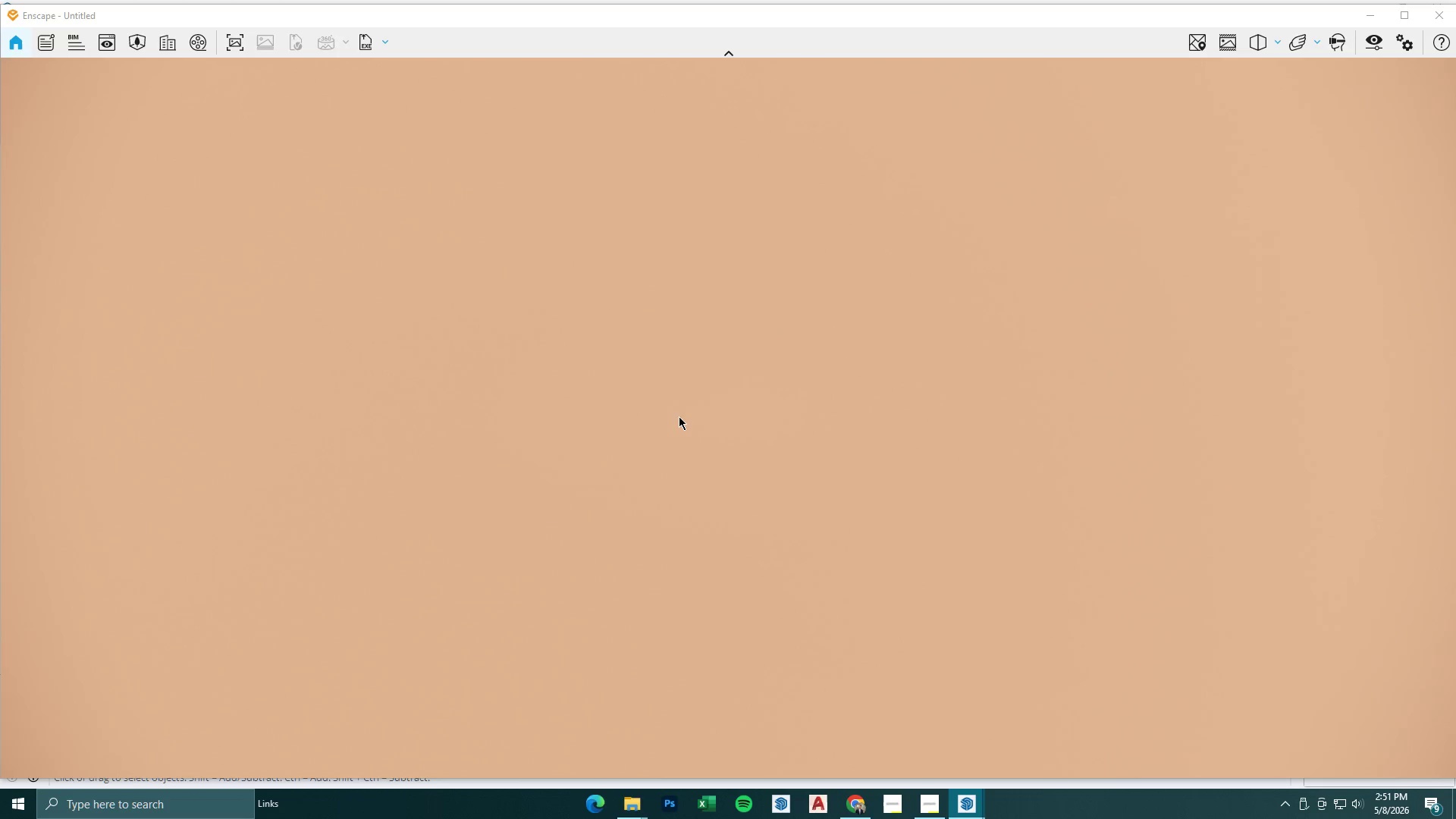 
hold_key(key=W, duration=0.81)
 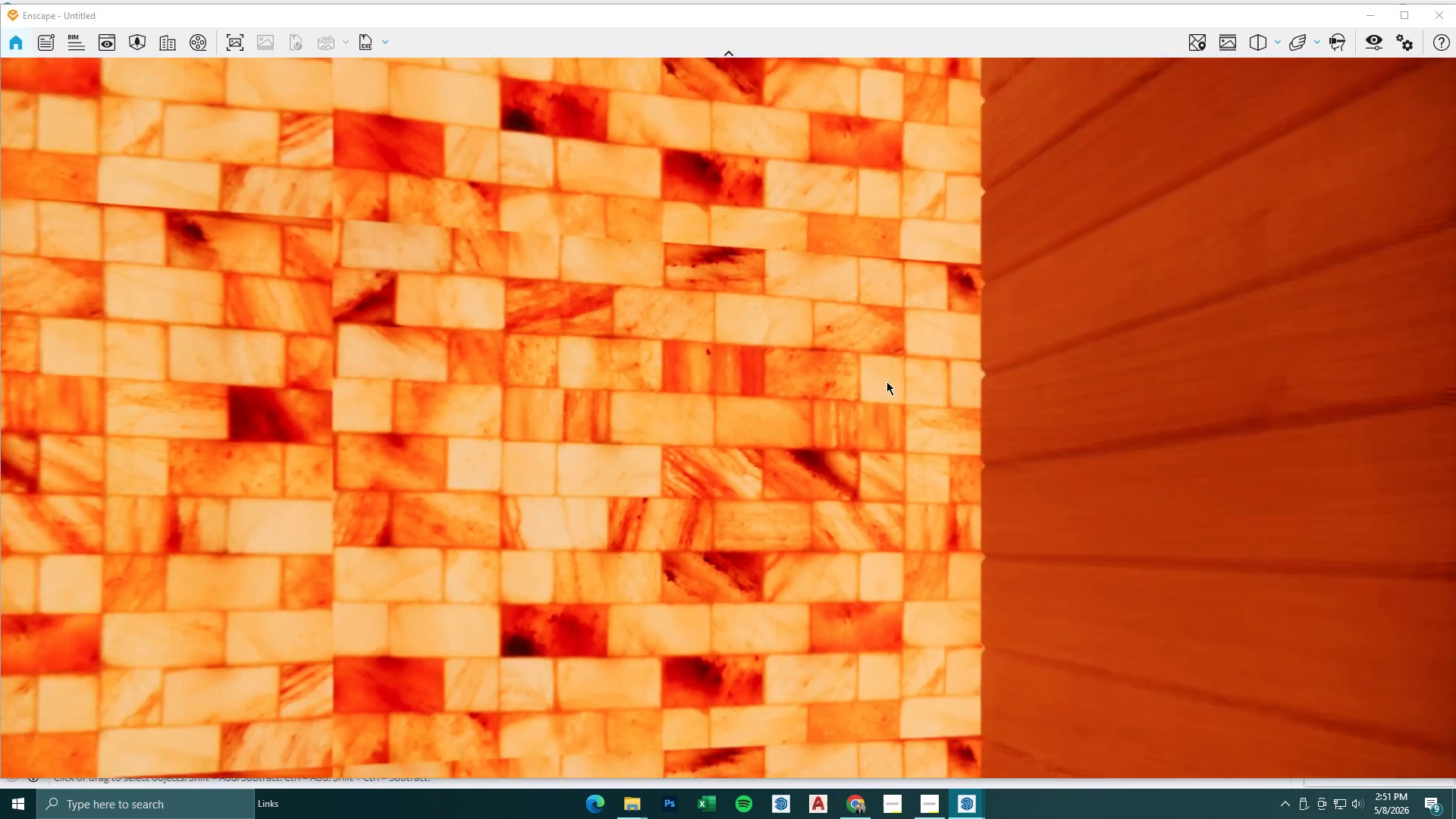 
hold_key(key=ShiftLeft, duration=0.56)
 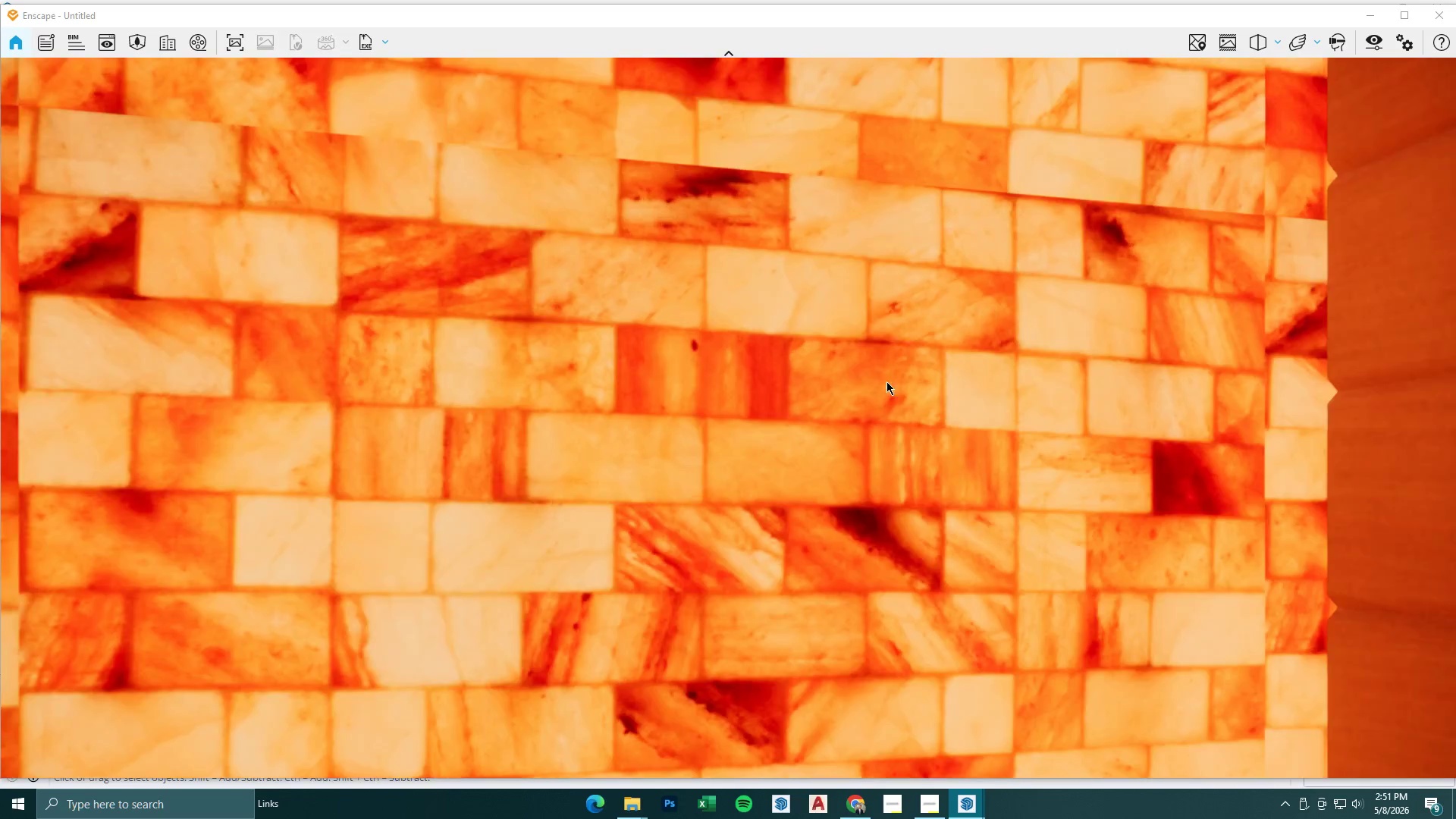 
hold_key(key=S, duration=1.83)
 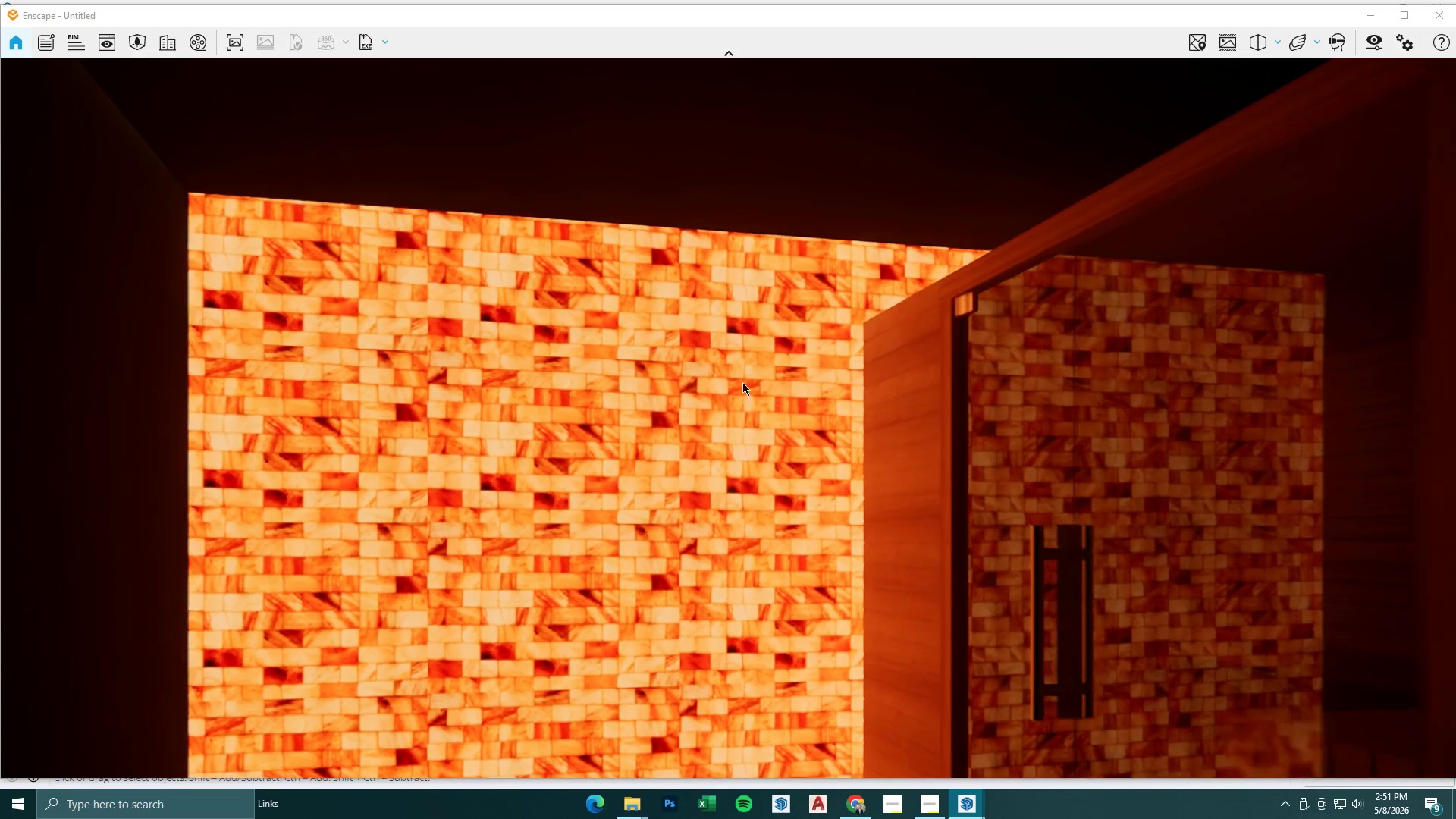 
type(ae)
 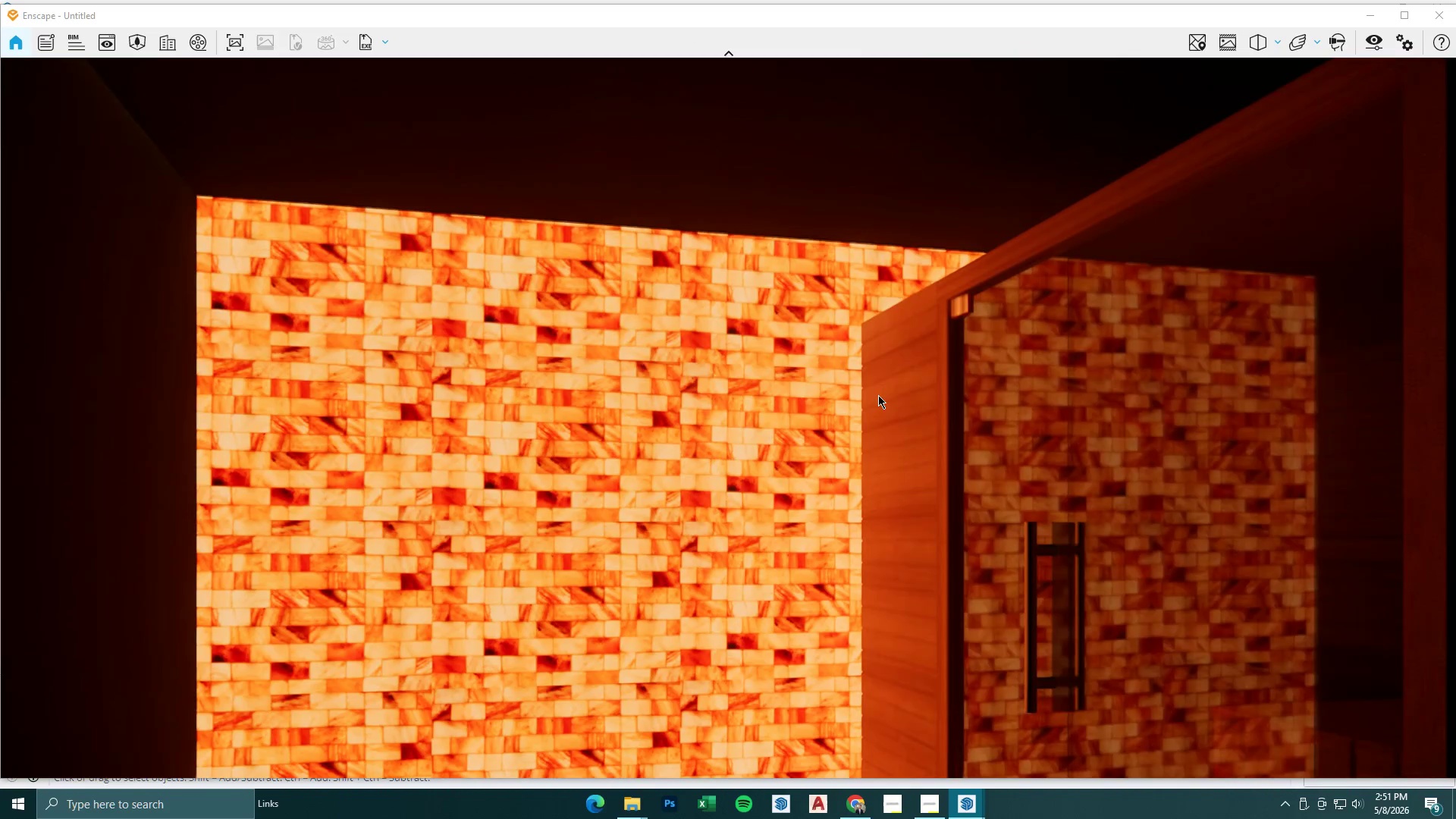 
type(wsdae)
 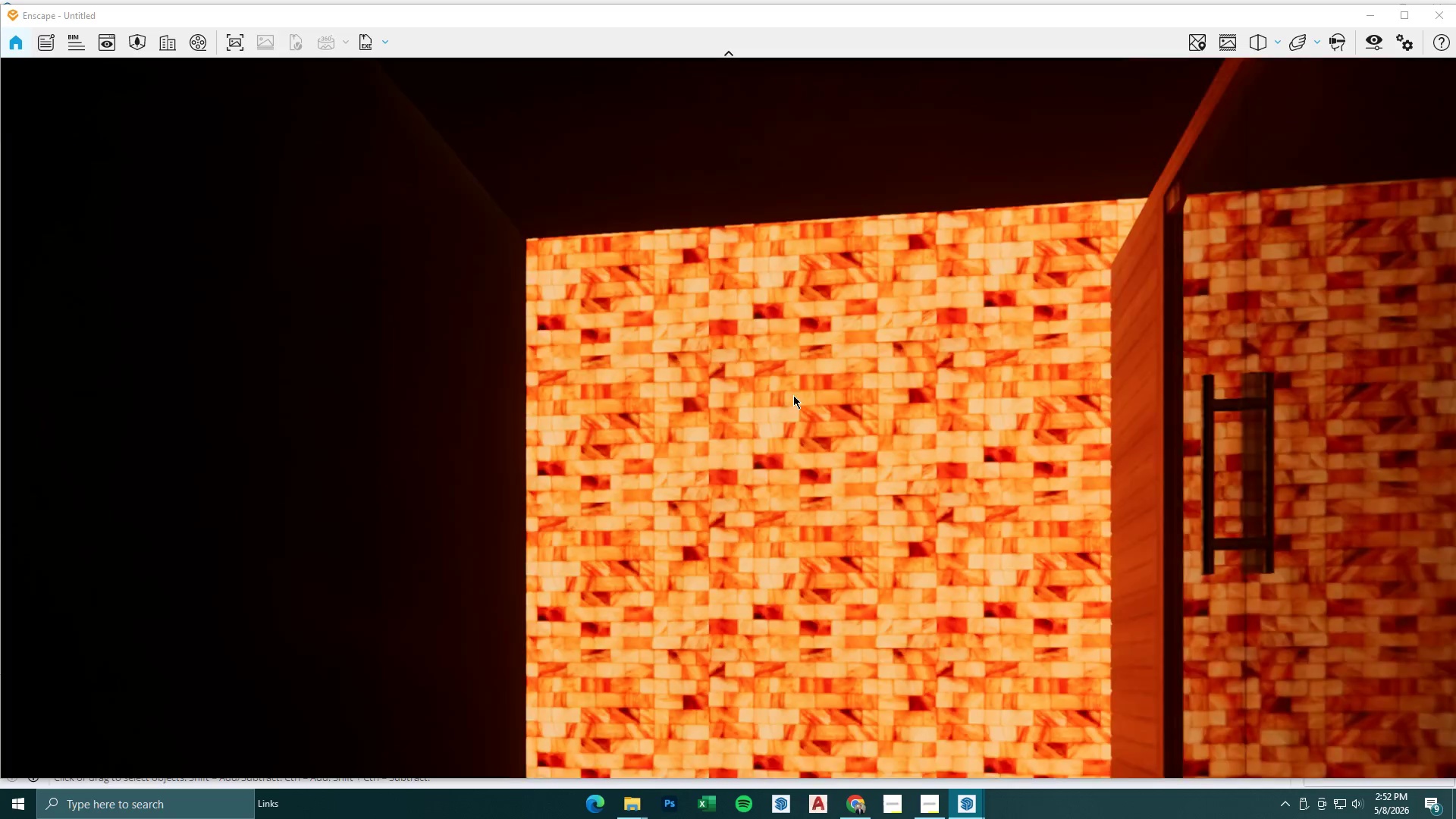 
hold_key(key=A, duration=0.61)
 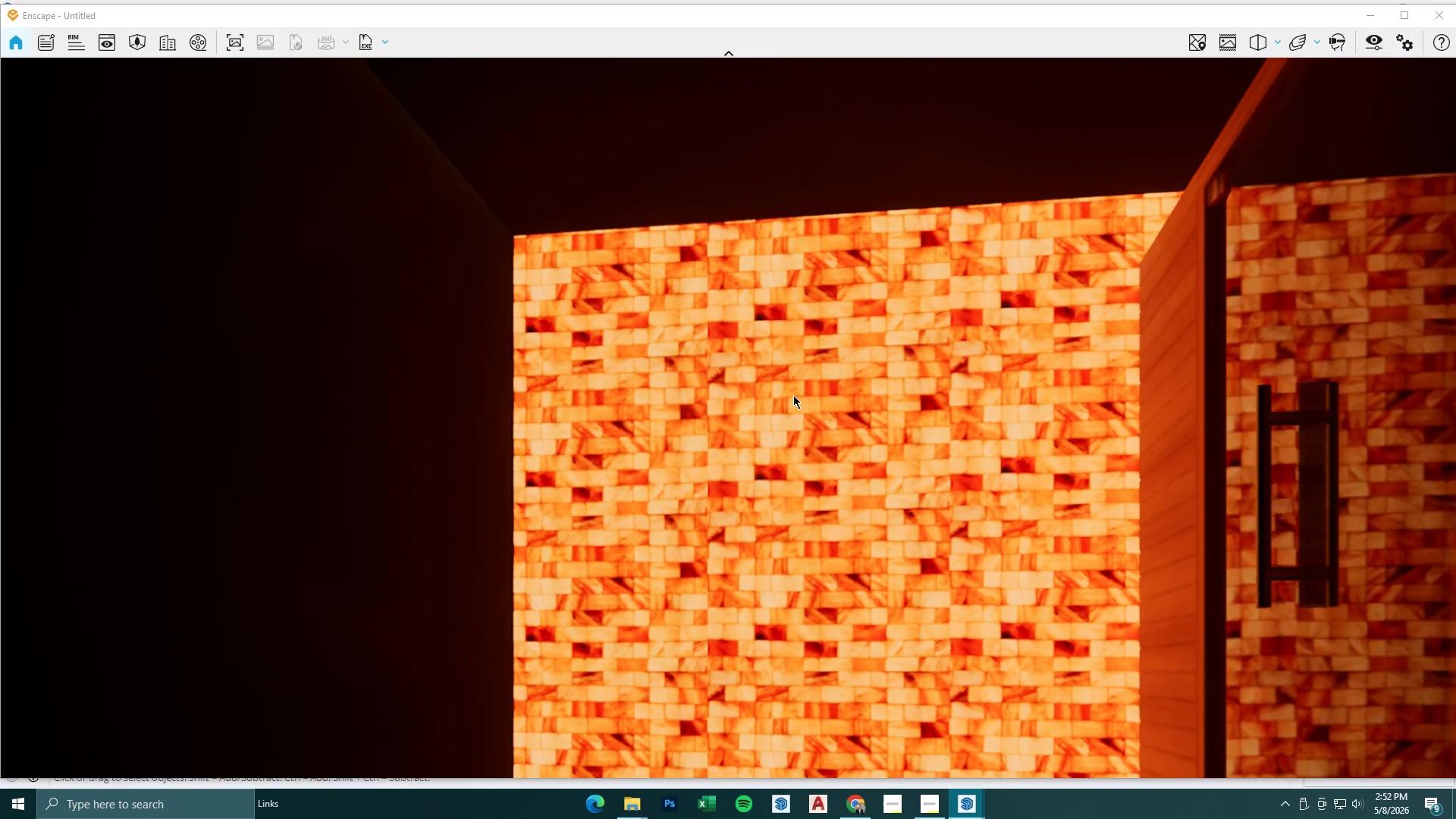 
hold_key(key=W, duration=0.73)
 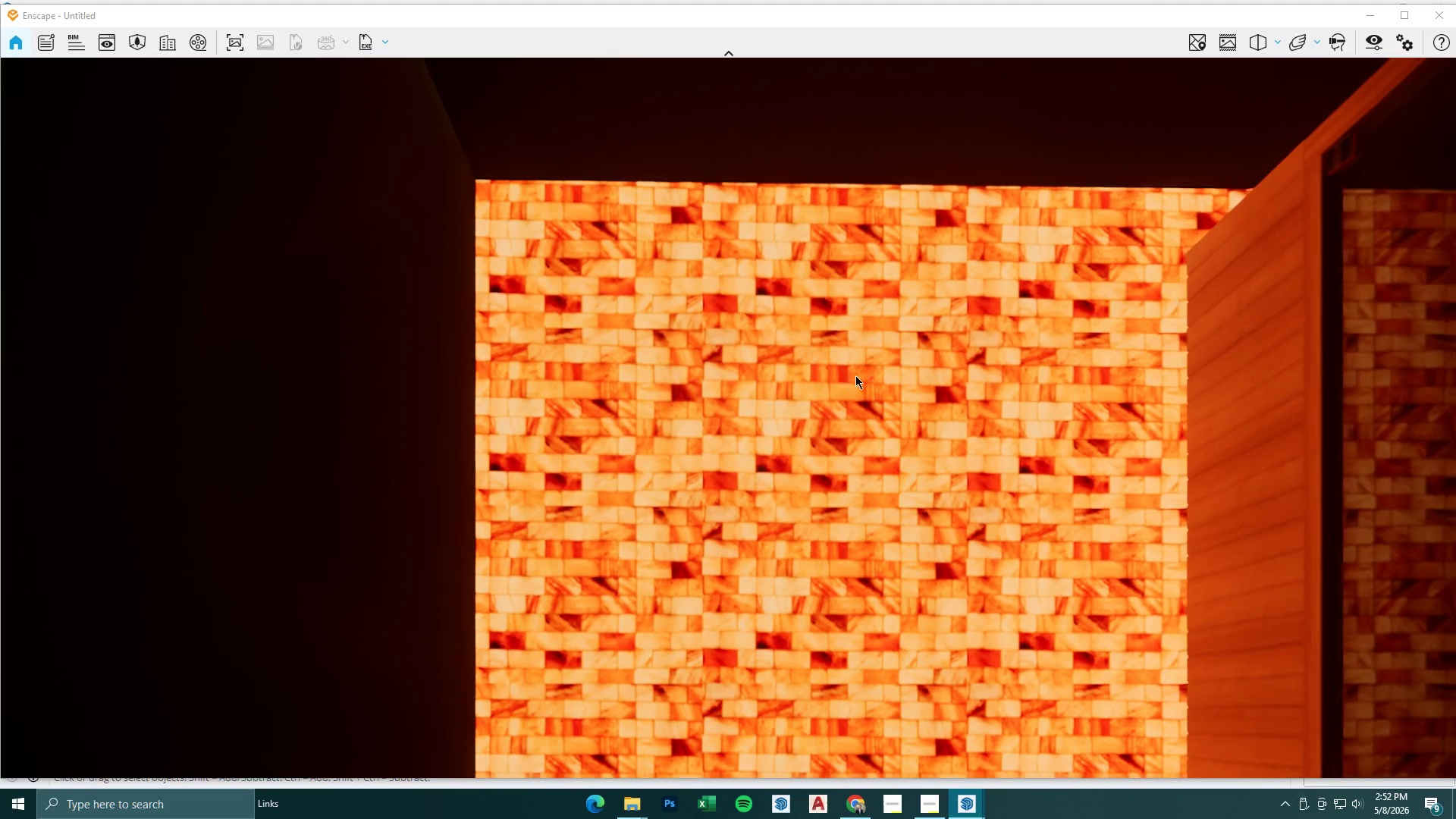 
hold_key(key=W, duration=1.56)
 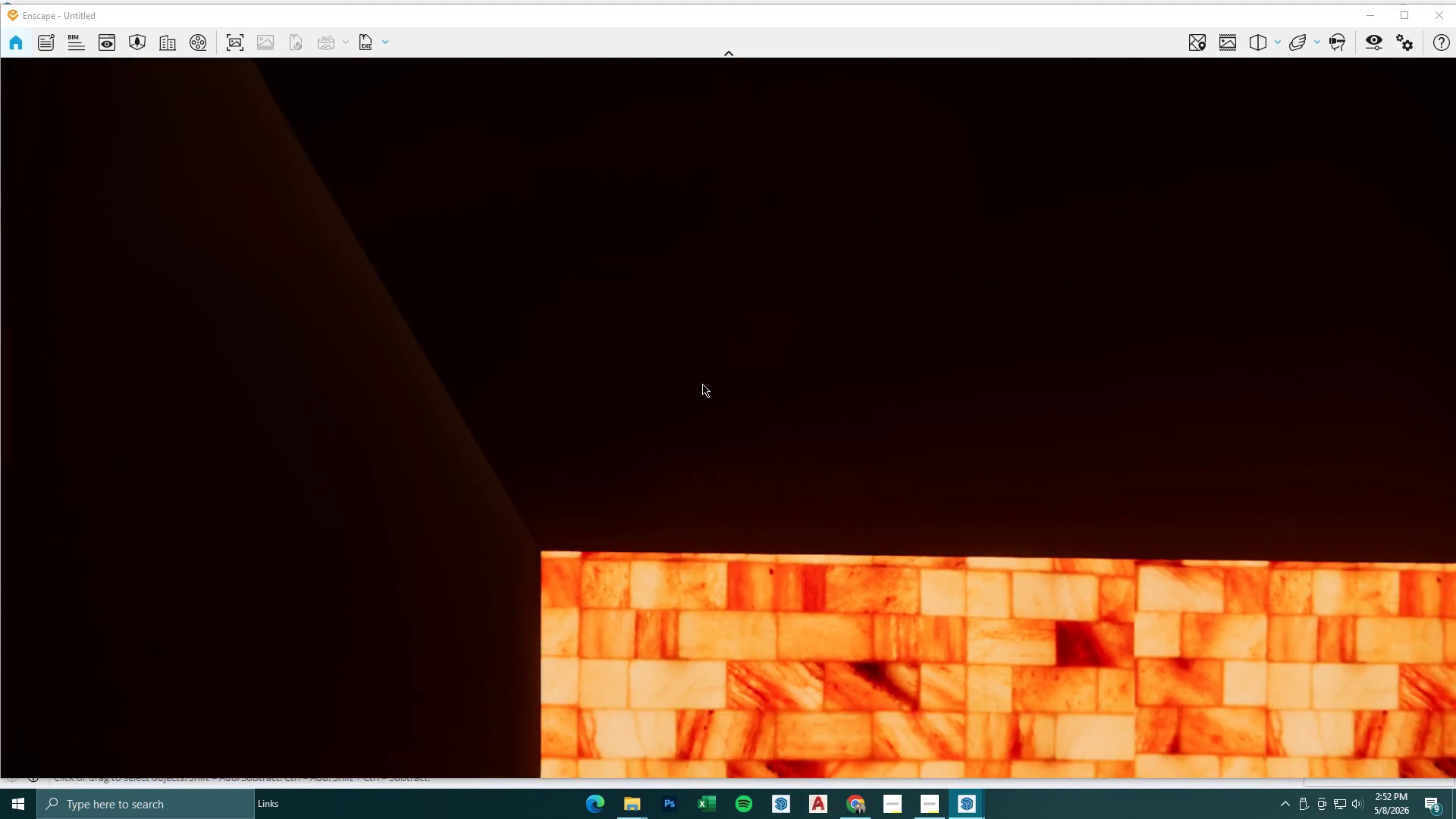 
type(eaeea)
 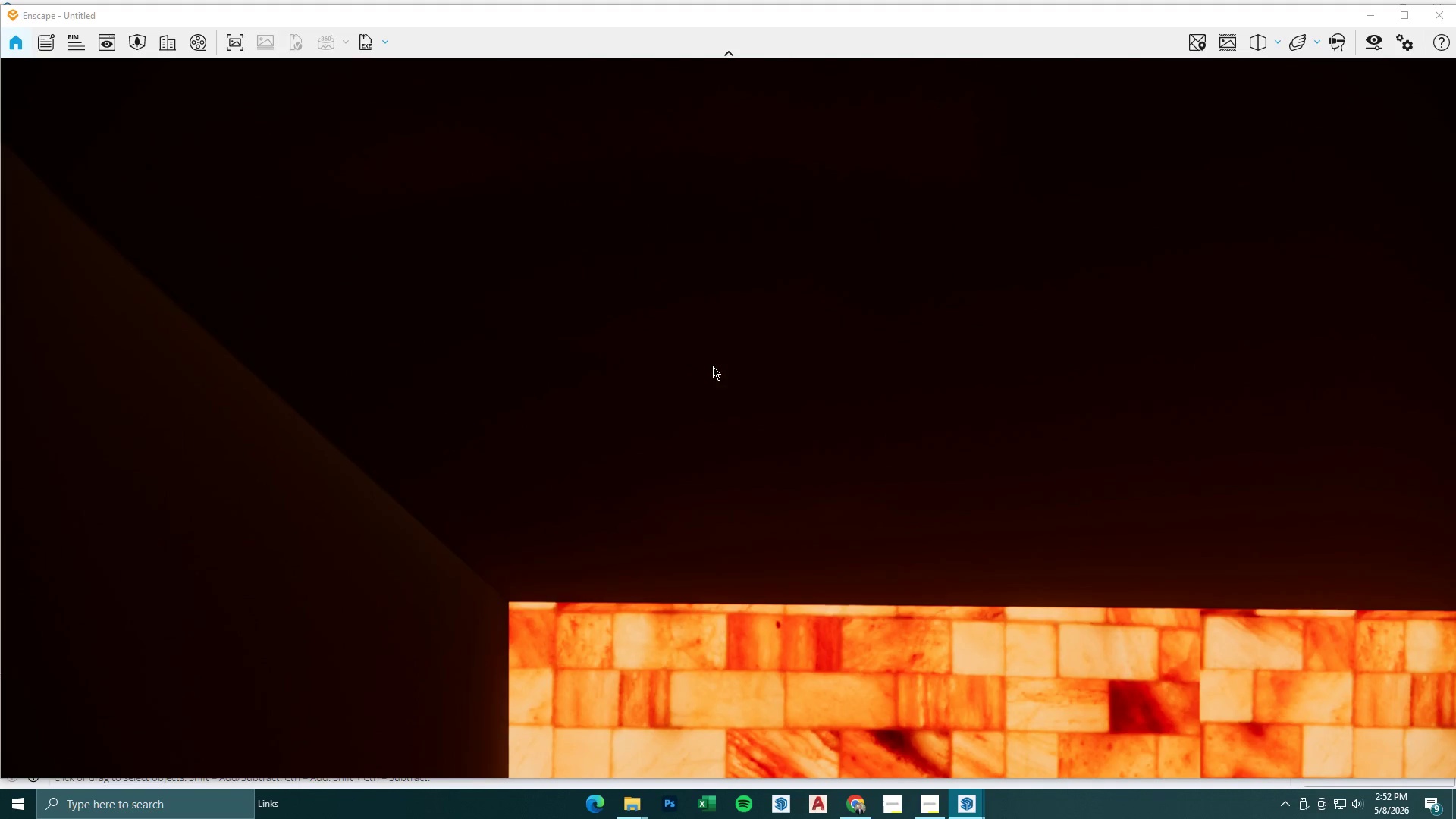 
key(S)
 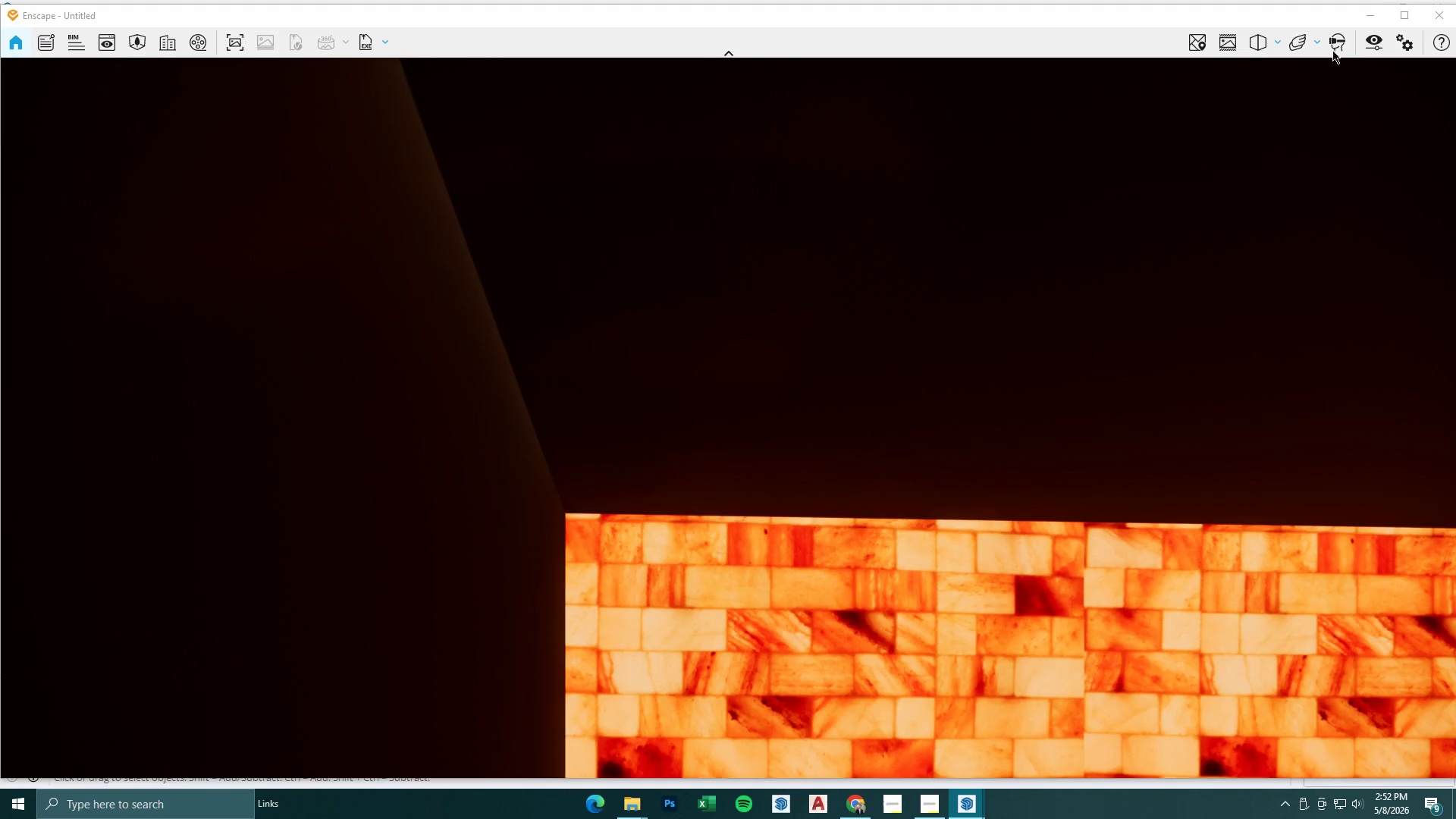 
left_click([1373, 8])
 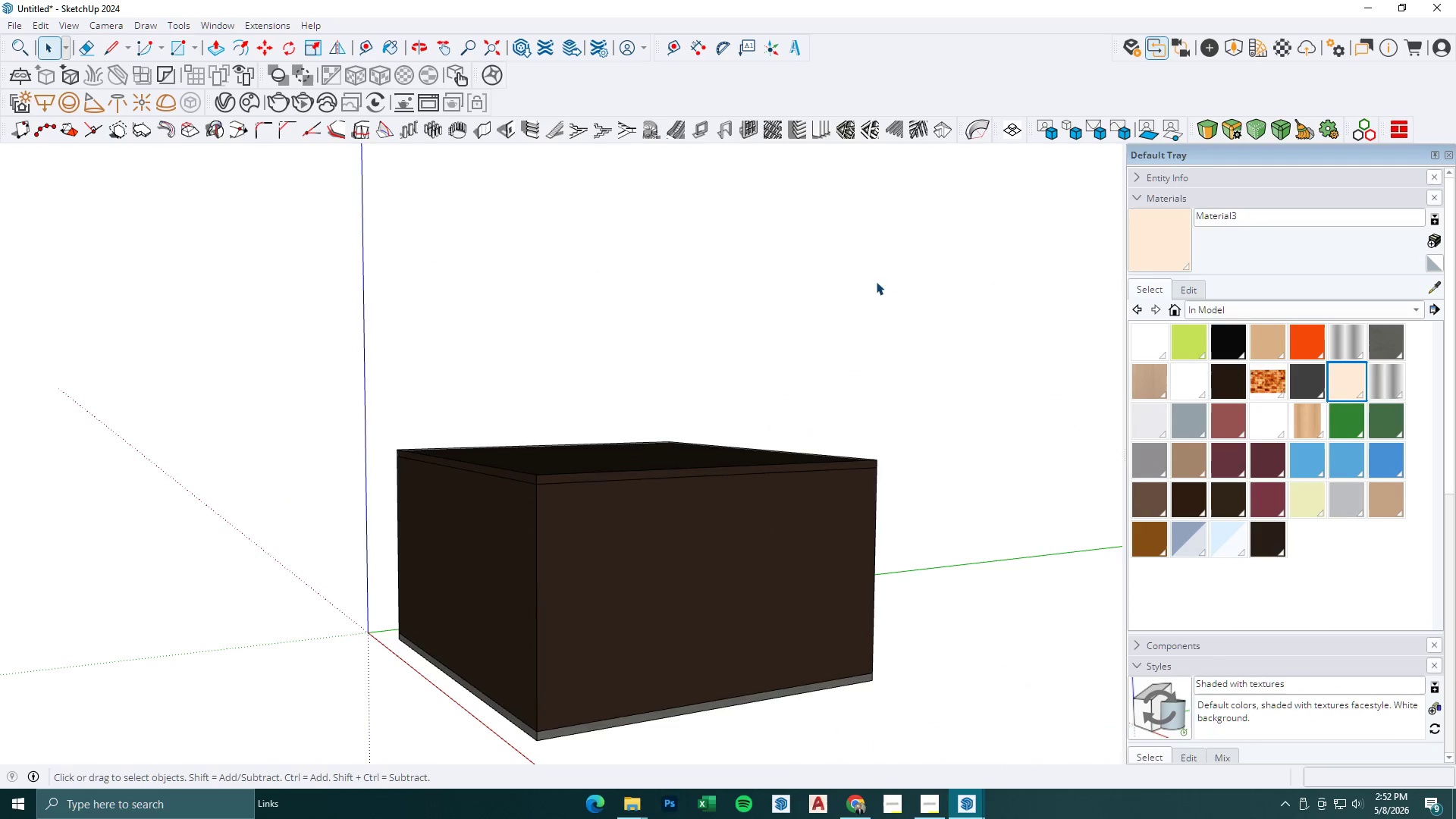 
left_click([651, 473])
 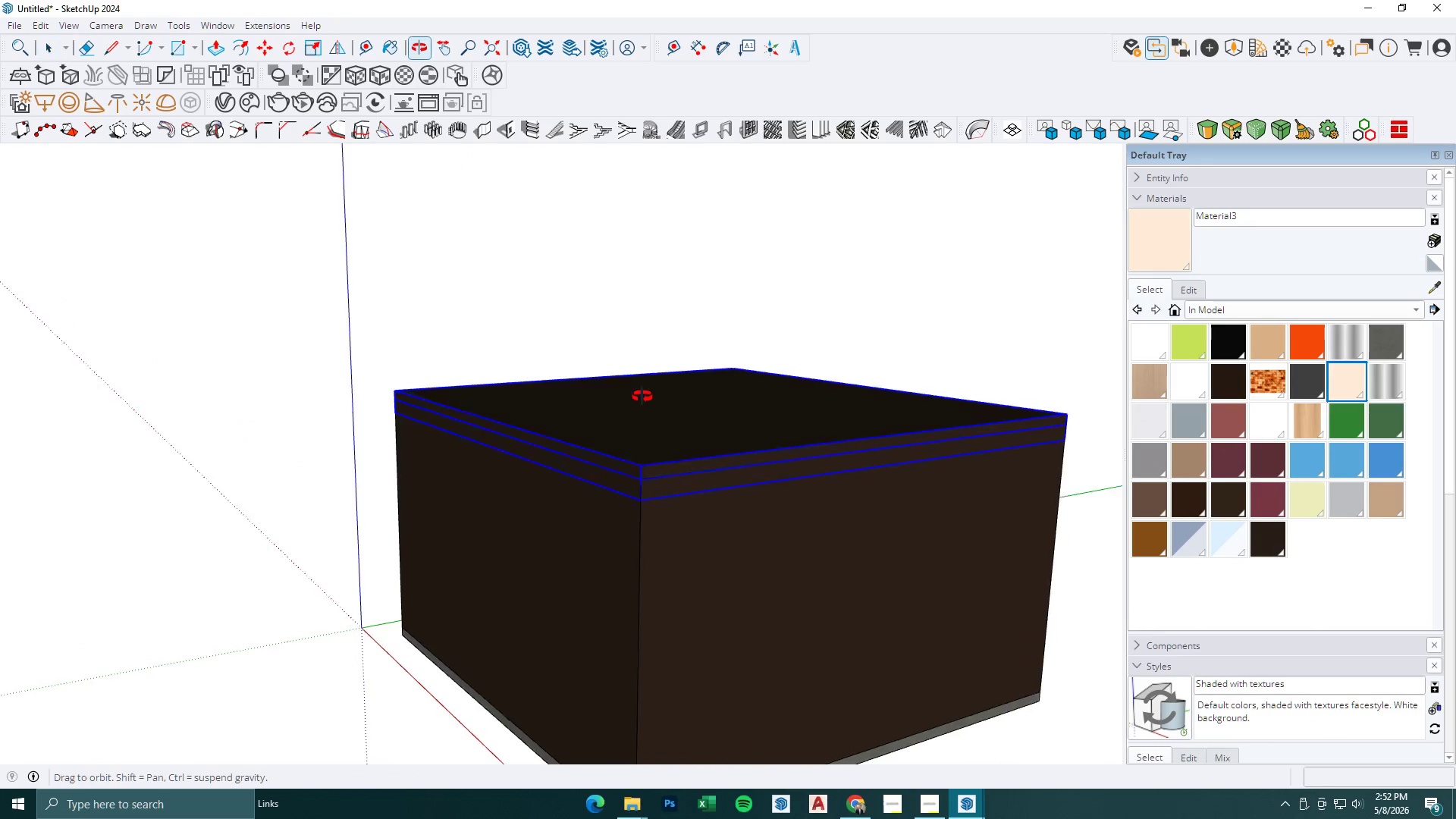 
scroll: coordinate [648, 503], scroll_direction: up, amount: 3.0
 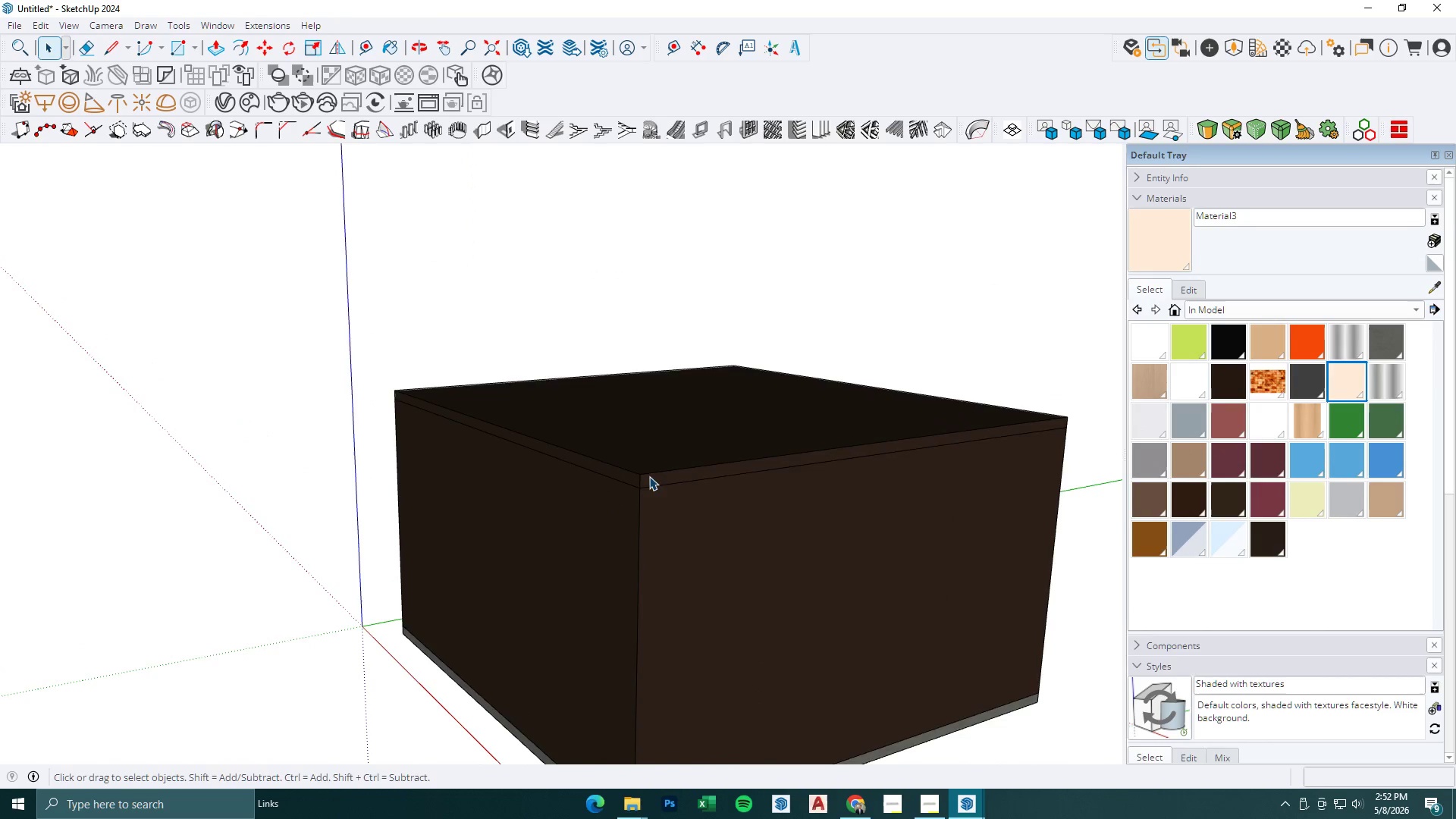 
key(M)
 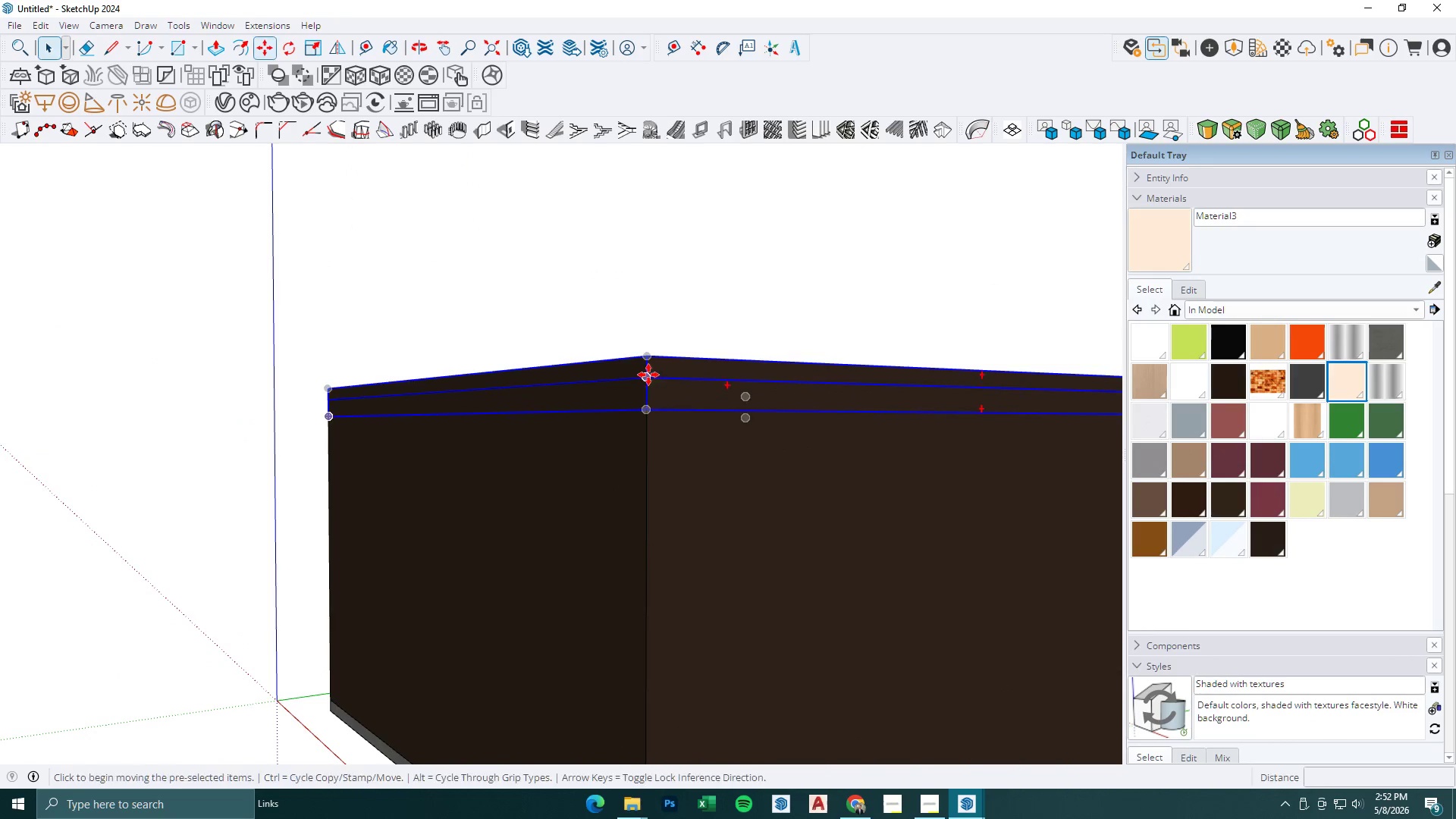 
left_click([648, 373])
 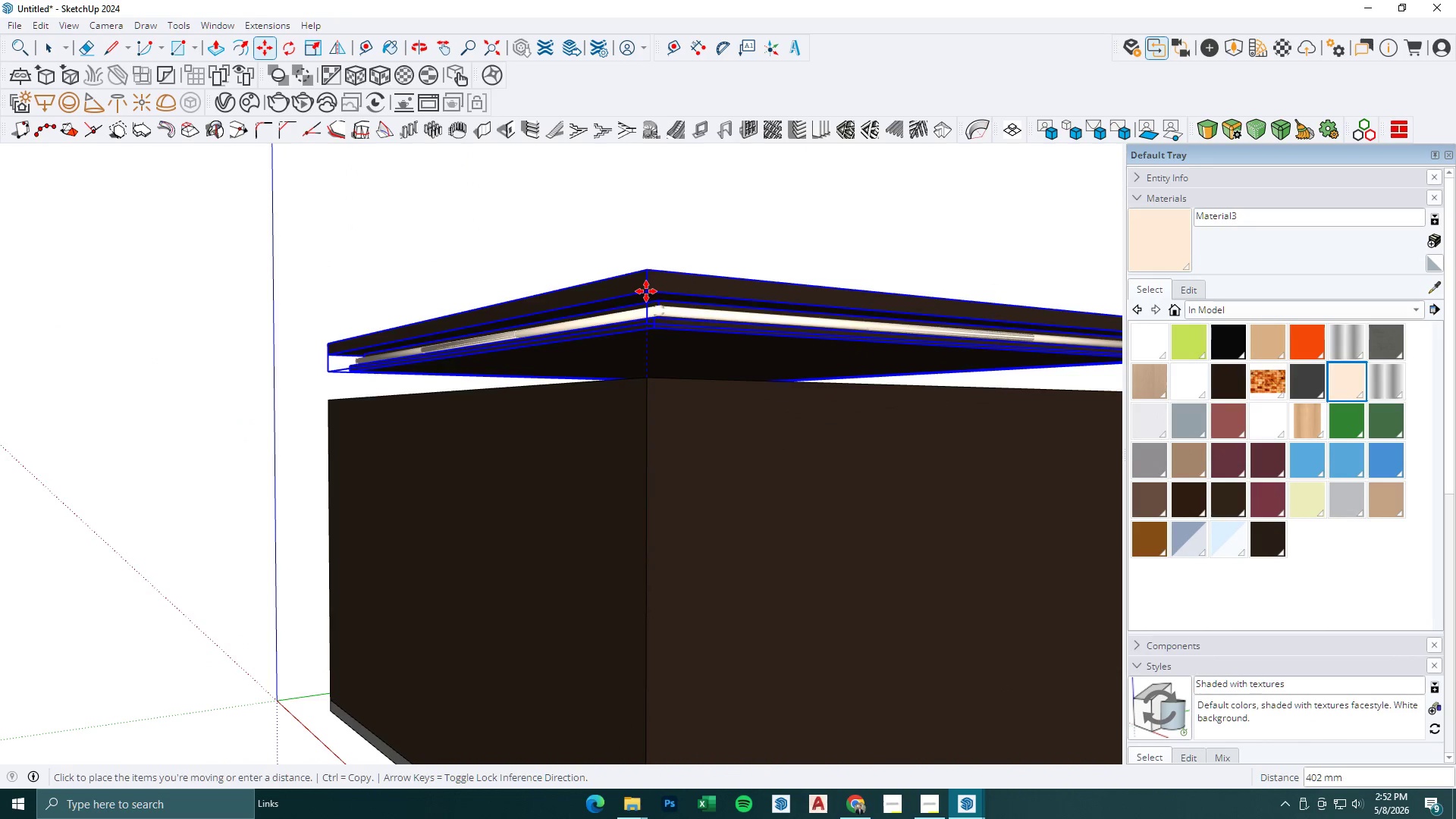 
scroll: coordinate [648, 416], scroll_direction: up, amount: 4.0
 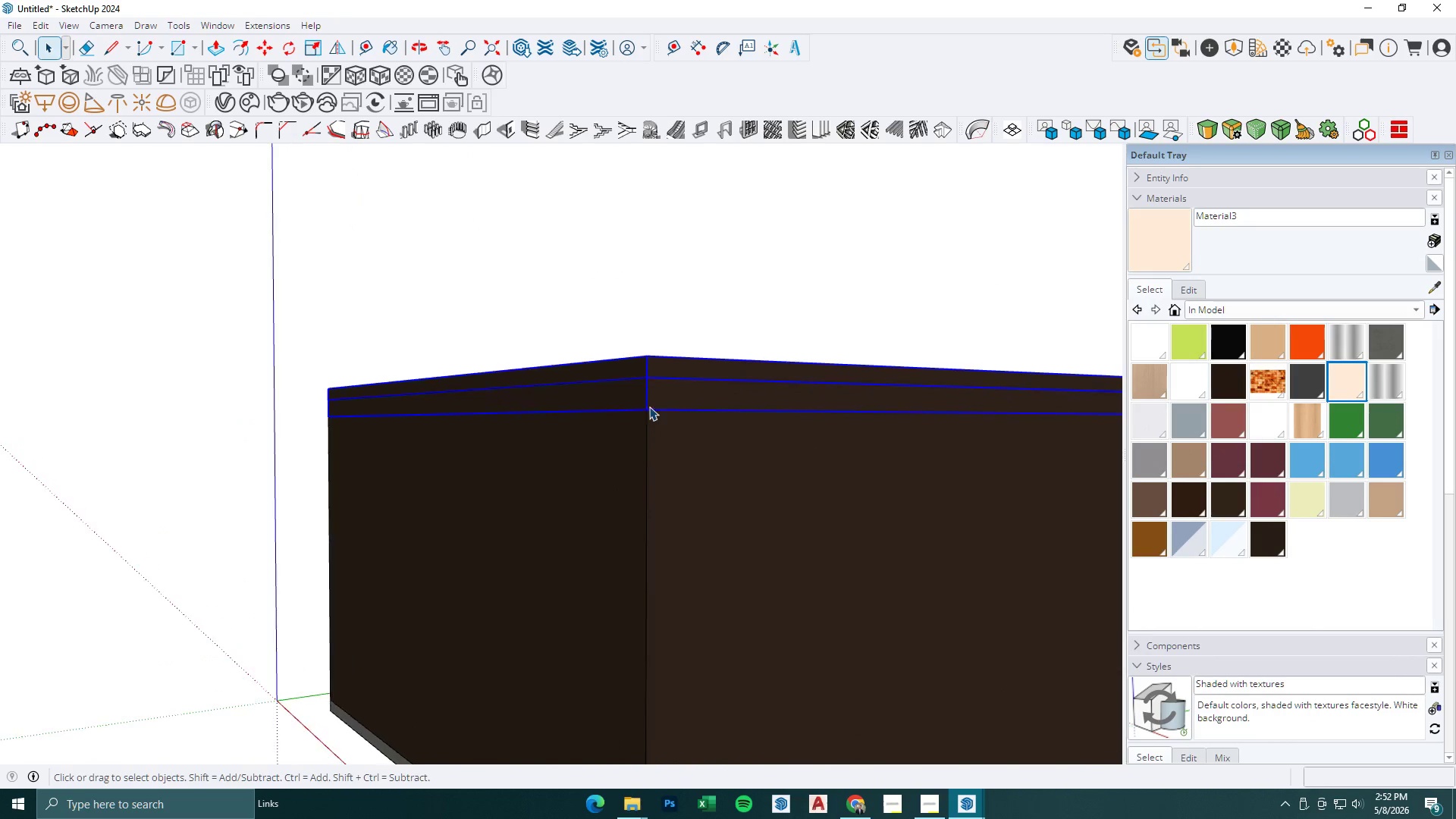 
left_click([646, 291])
 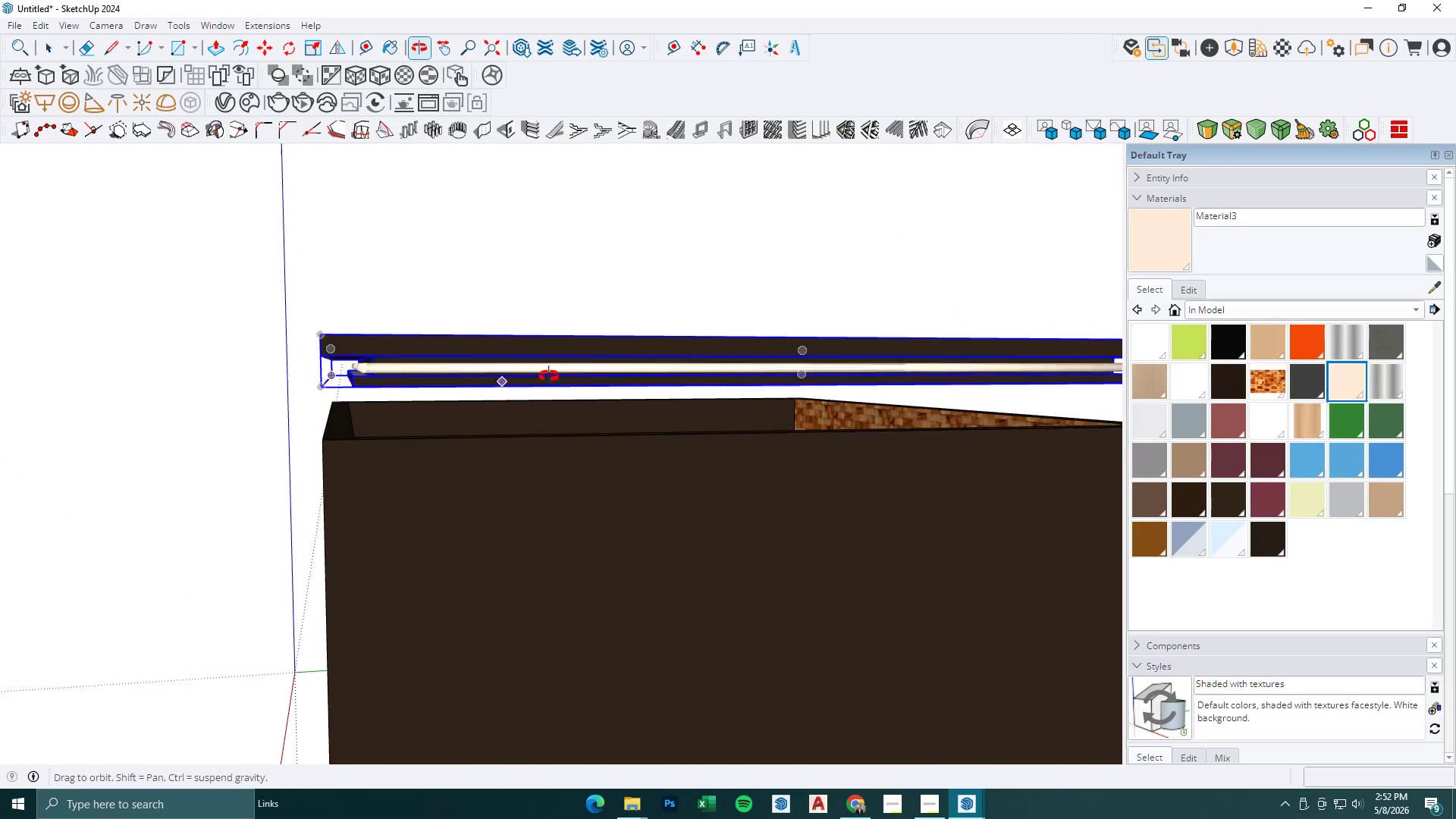 
scroll: coordinate [369, 413], scroll_direction: up, amount: 4.0
 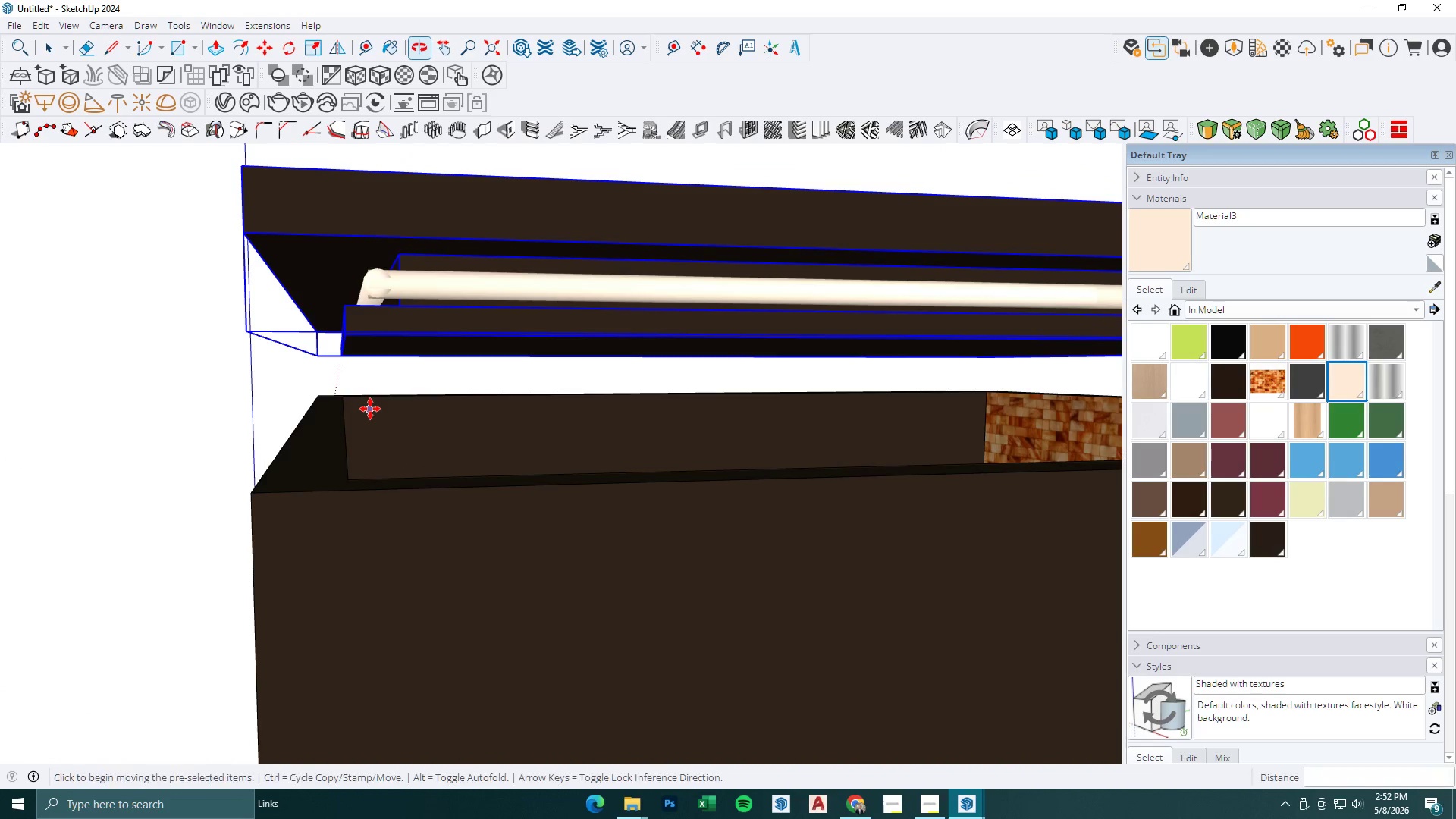 
scroll: coordinate [370, 409], scroll_direction: down, amount: 3.0
 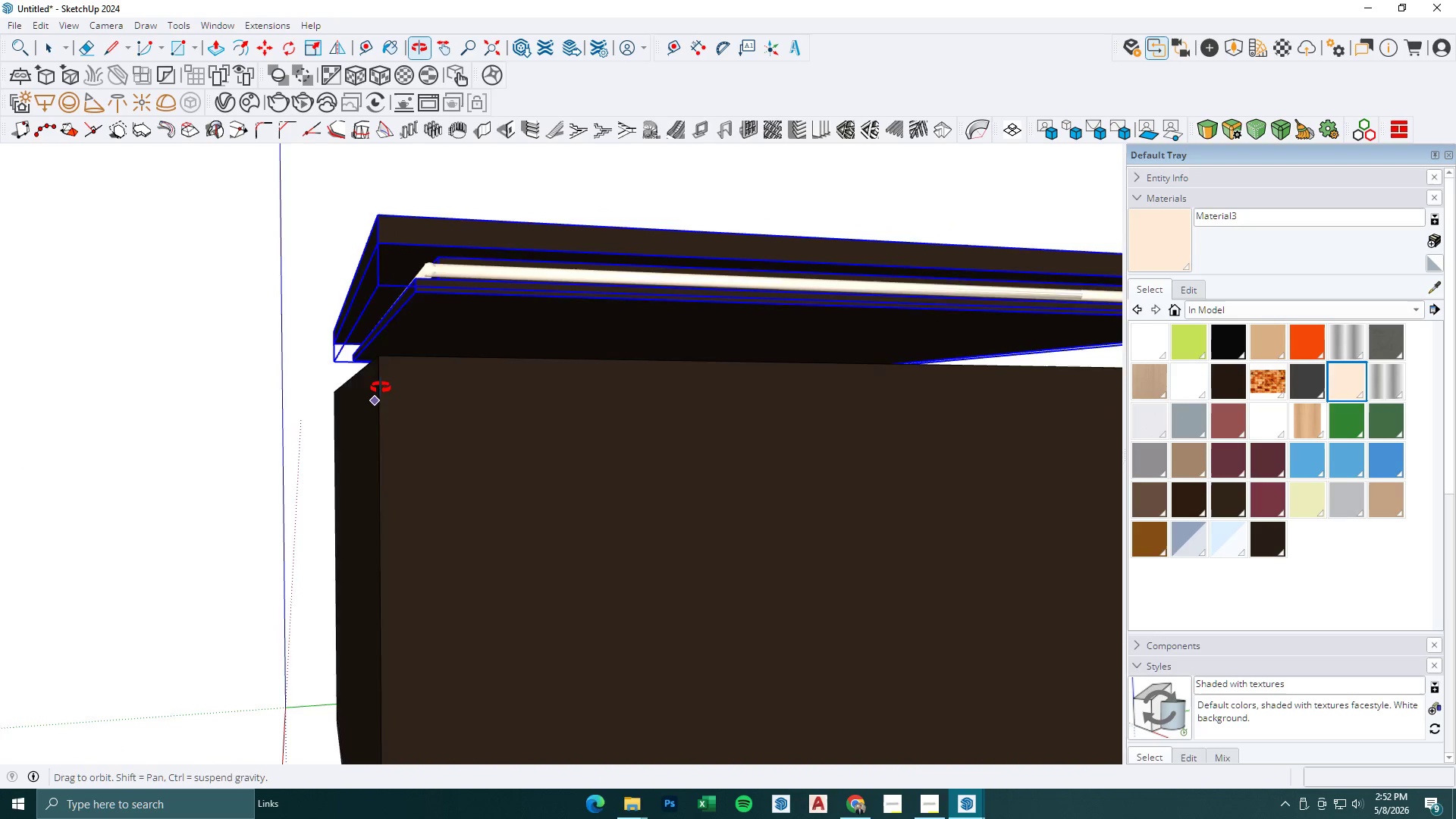 
scroll: coordinate [360, 289], scroll_direction: up, amount: 1.0
 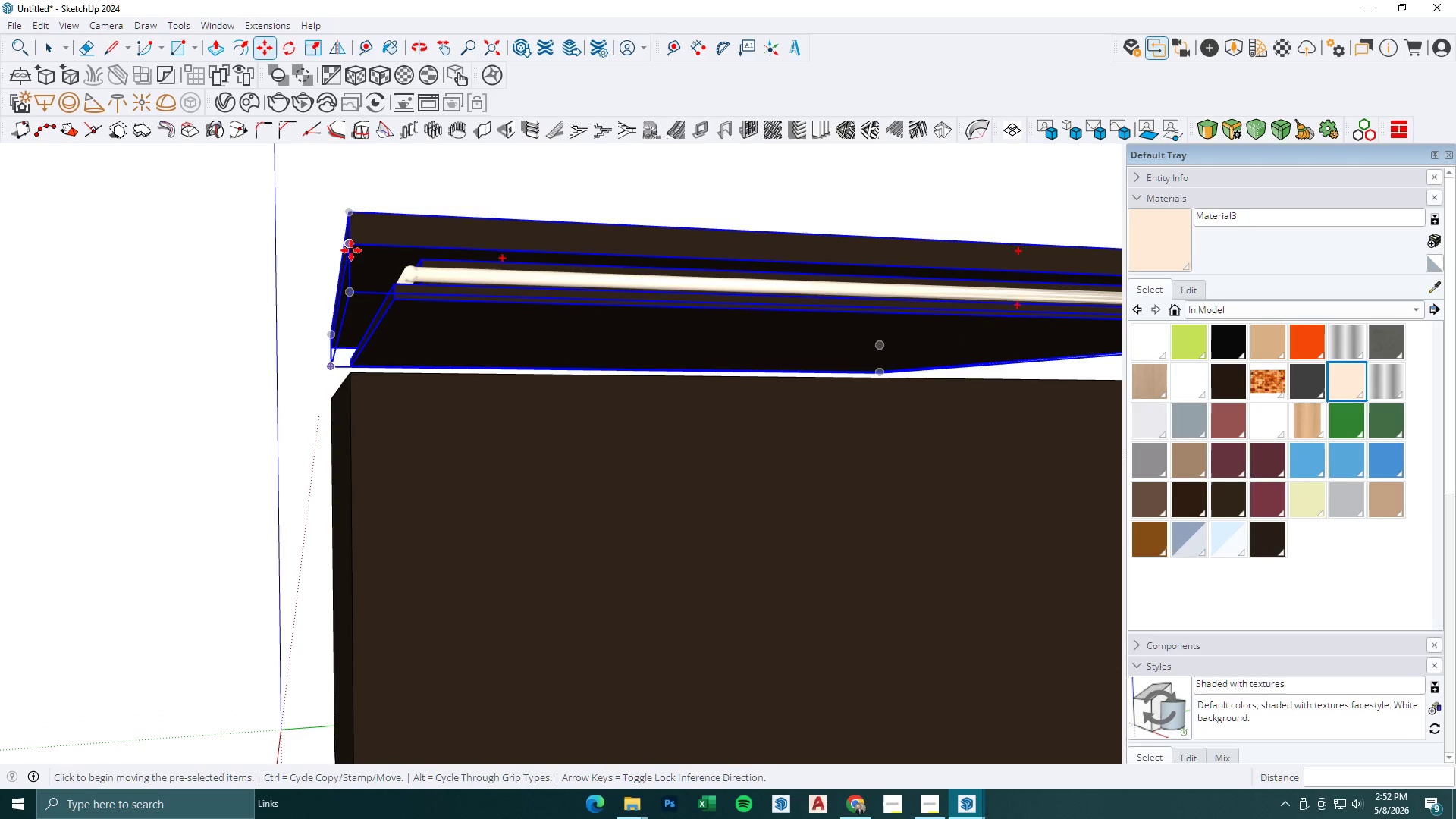 
left_click([351, 250])
 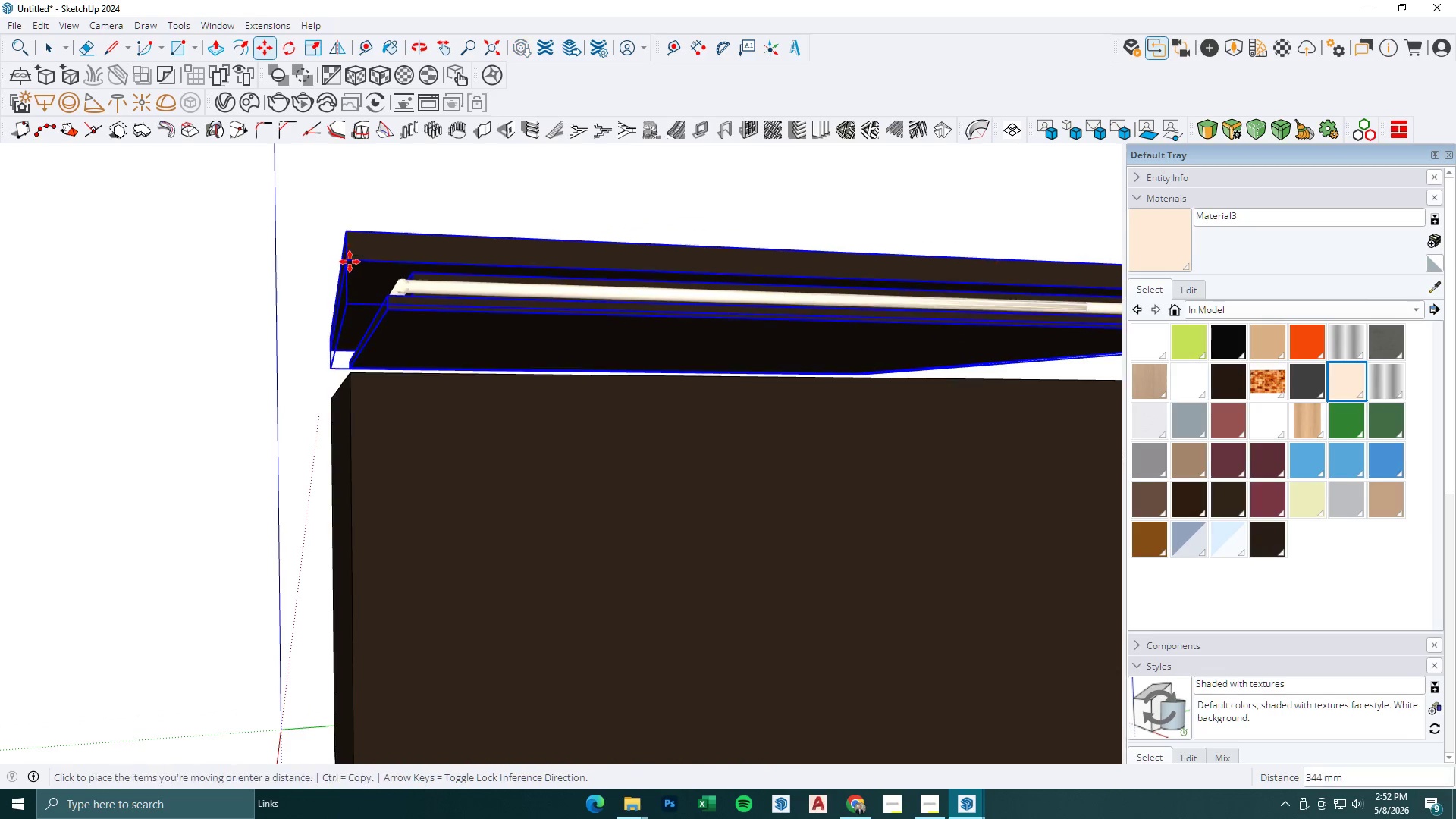 
key(Space)
 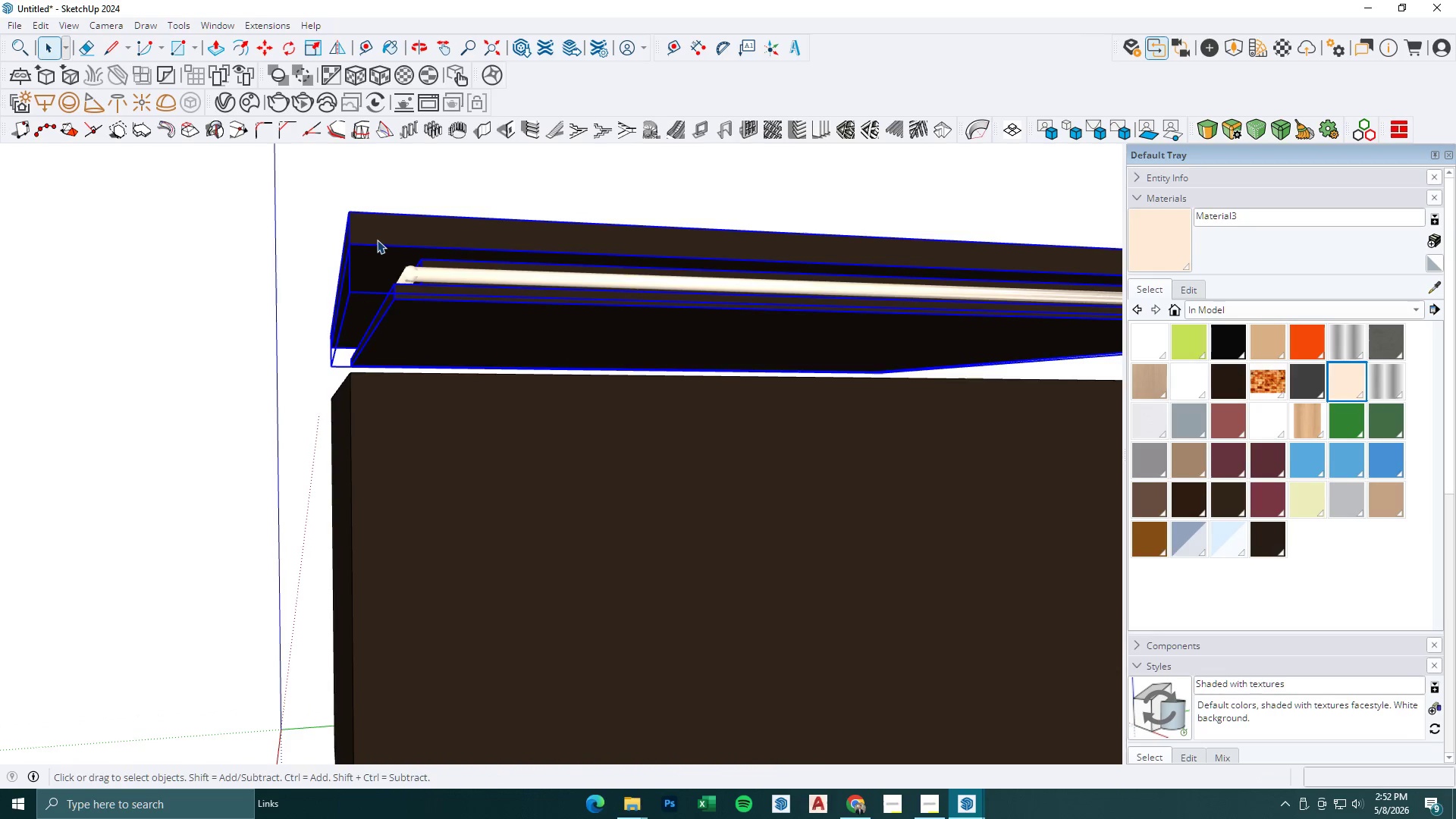 
double_click([377, 240])
 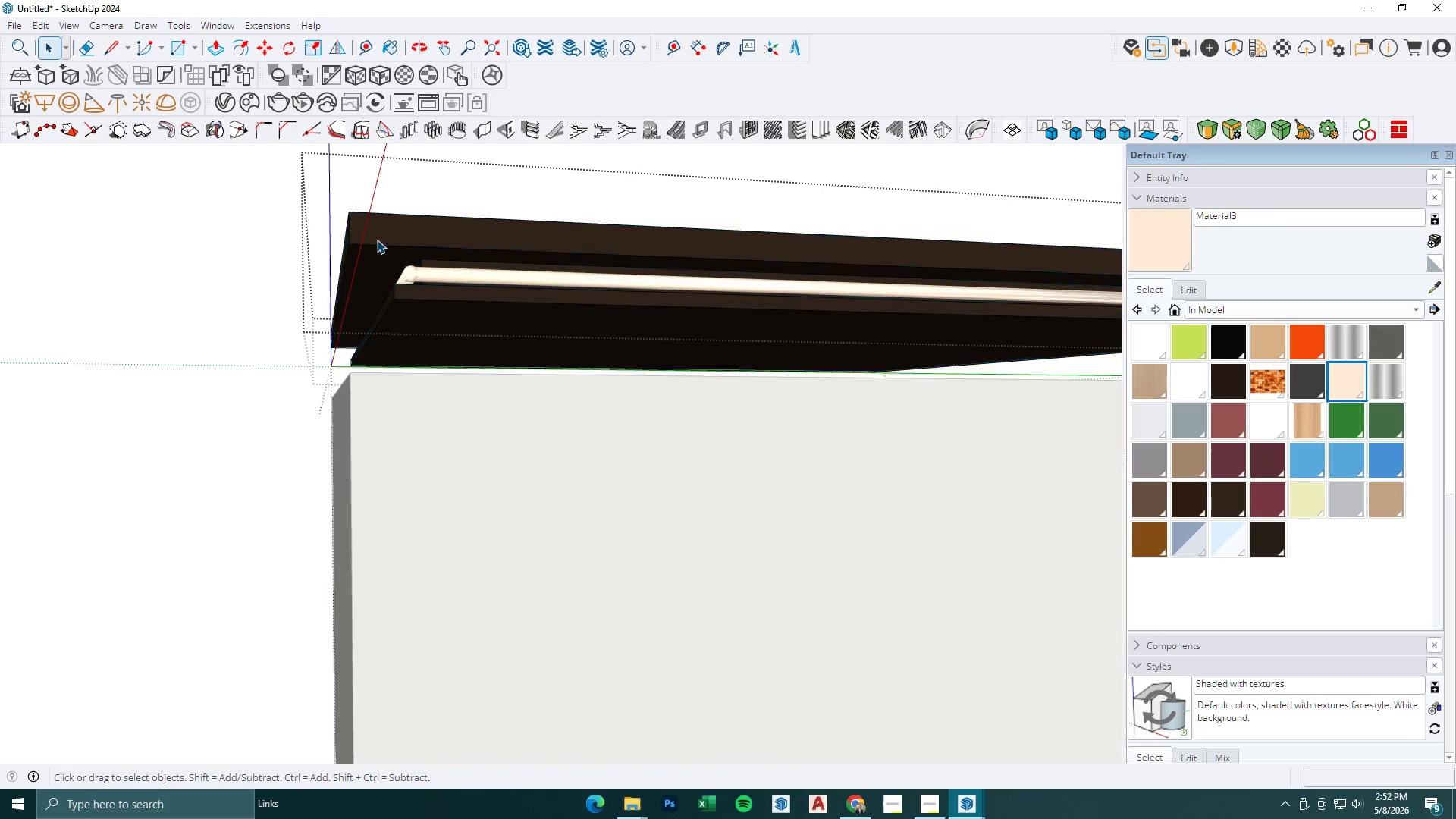 
triple_click([377, 240])
 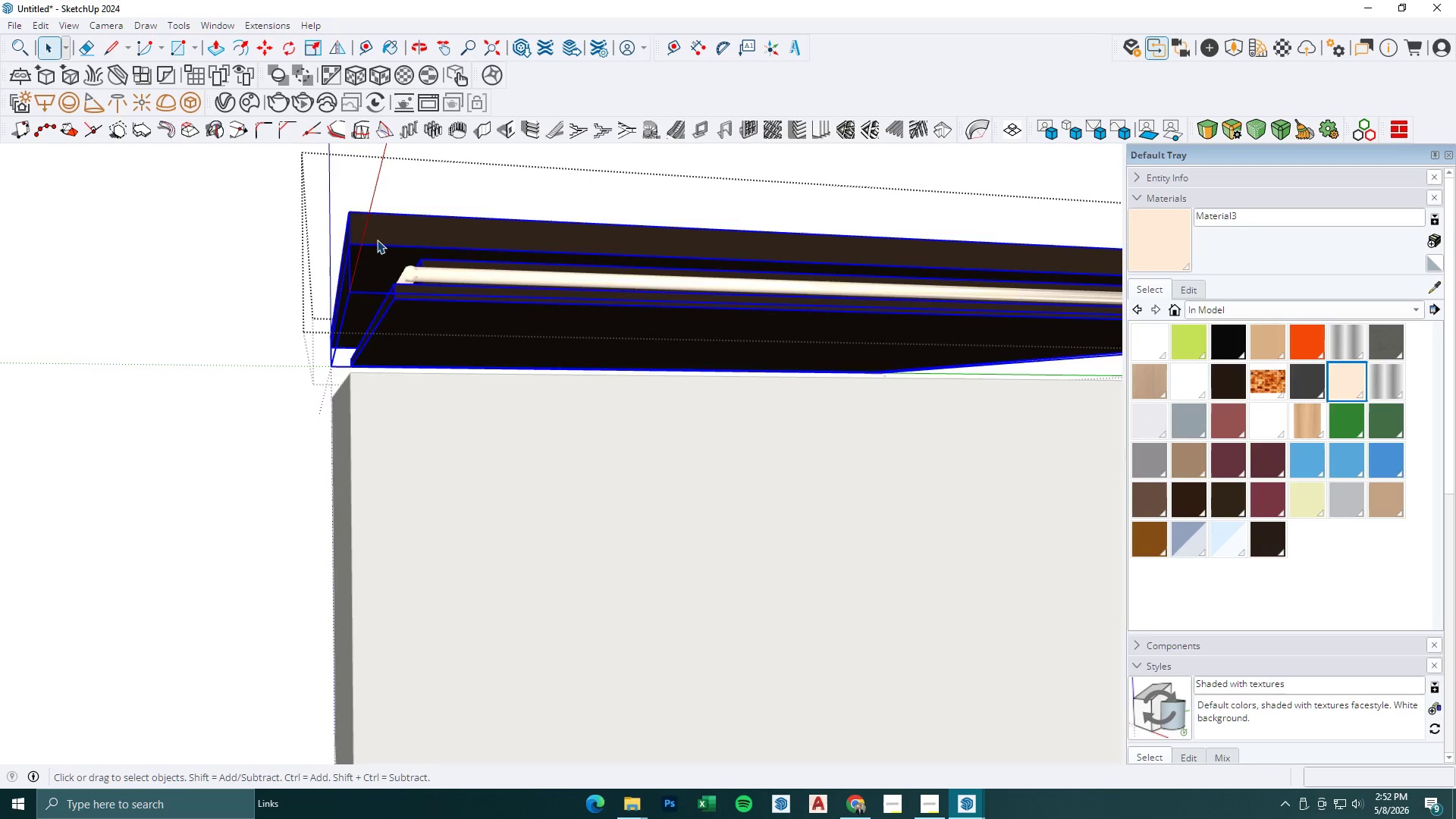 
triple_click([377, 240])
 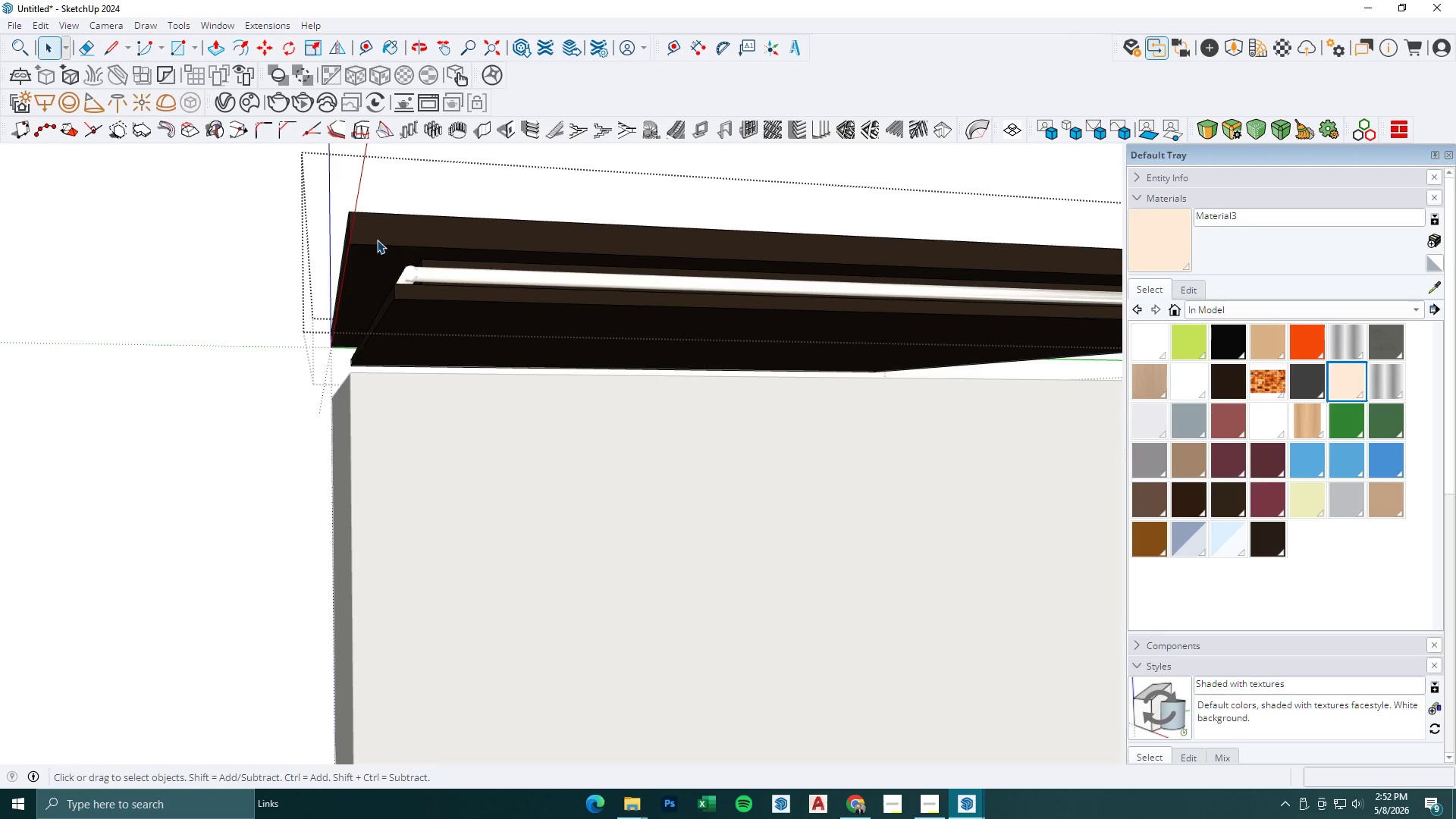 
triple_click([377, 240])
 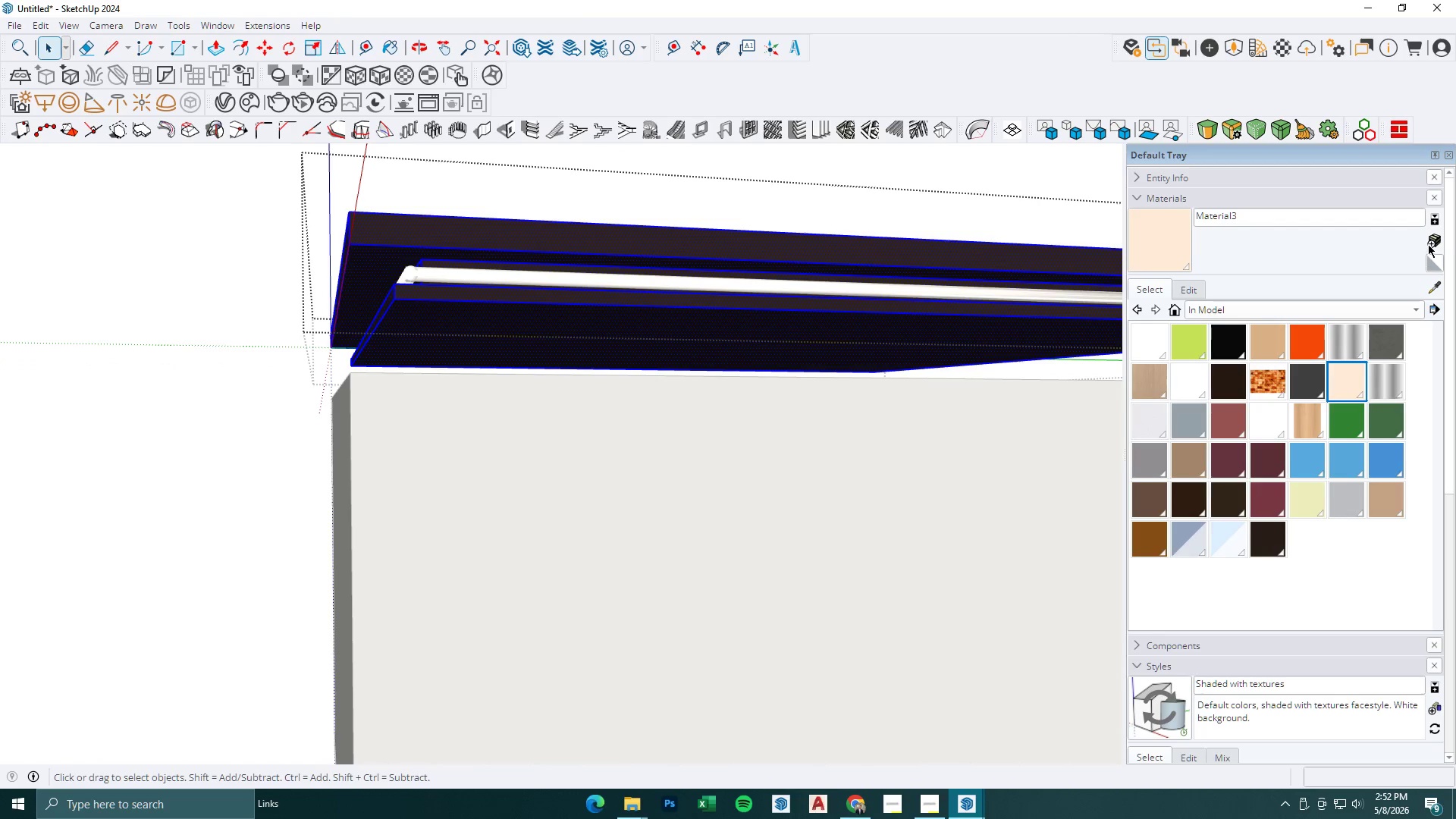 
key(Space)
 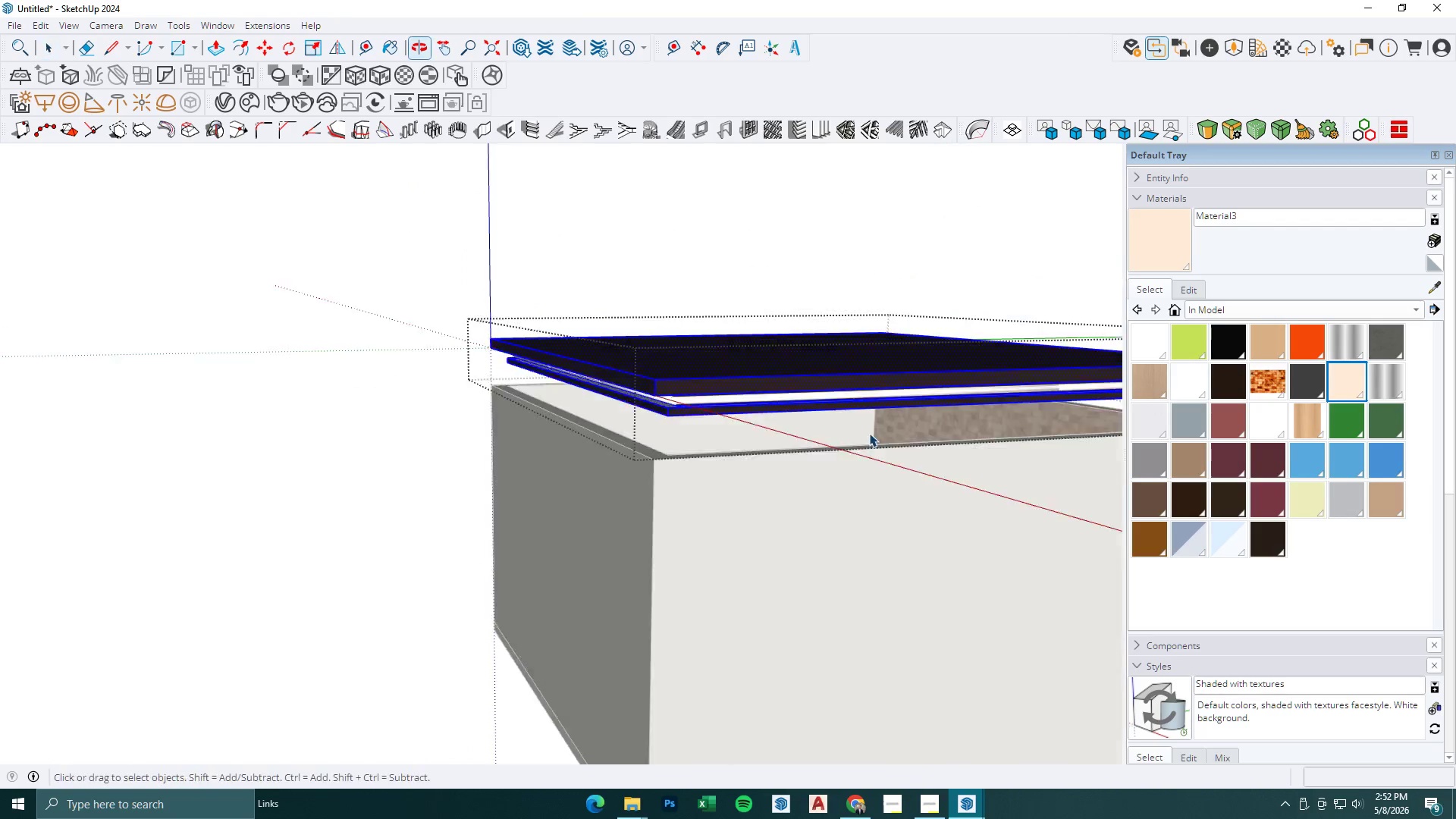 
key(Escape)
 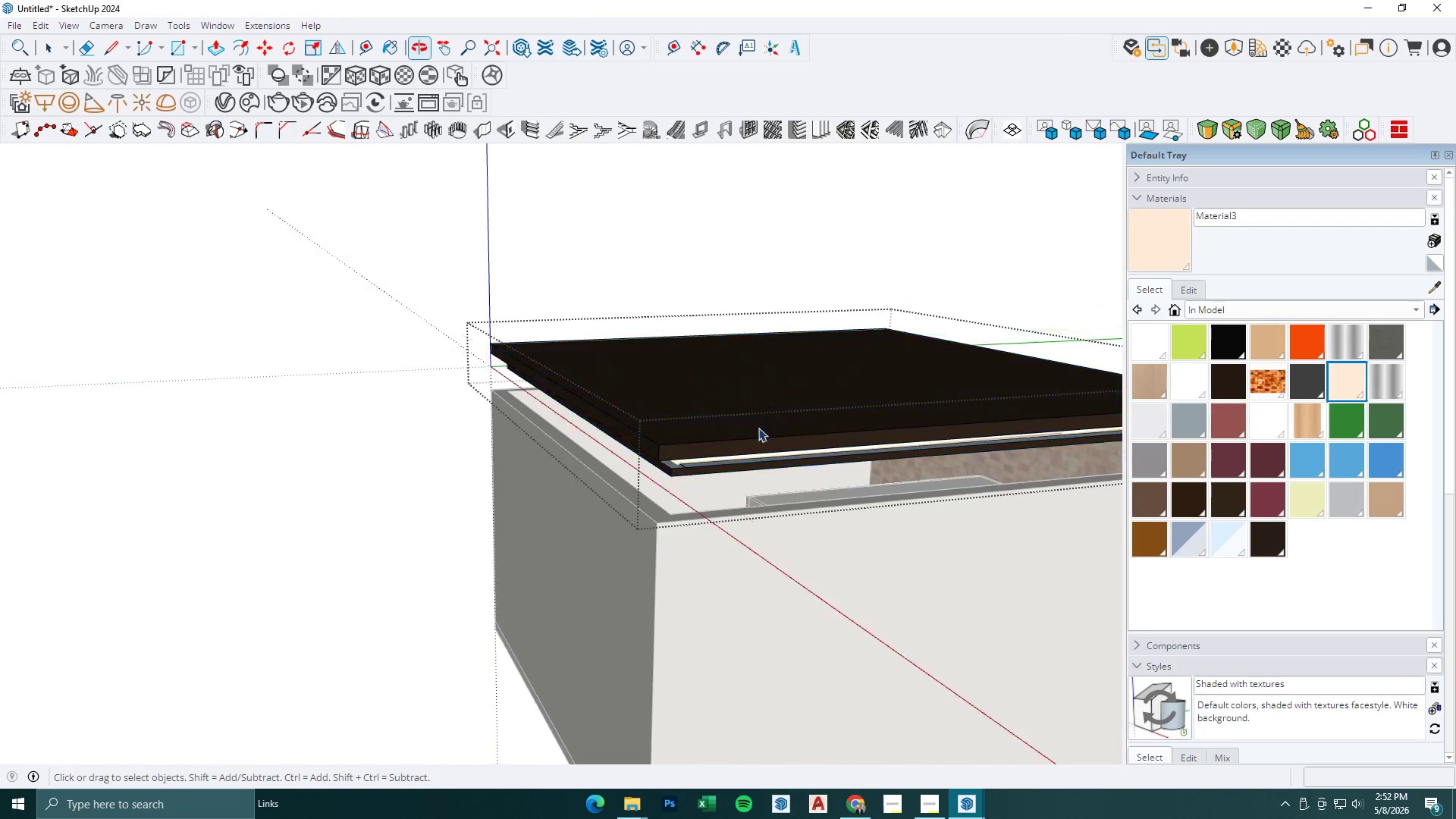 
scroll: coordinate [860, 335], scroll_direction: down, amount: 6.0
 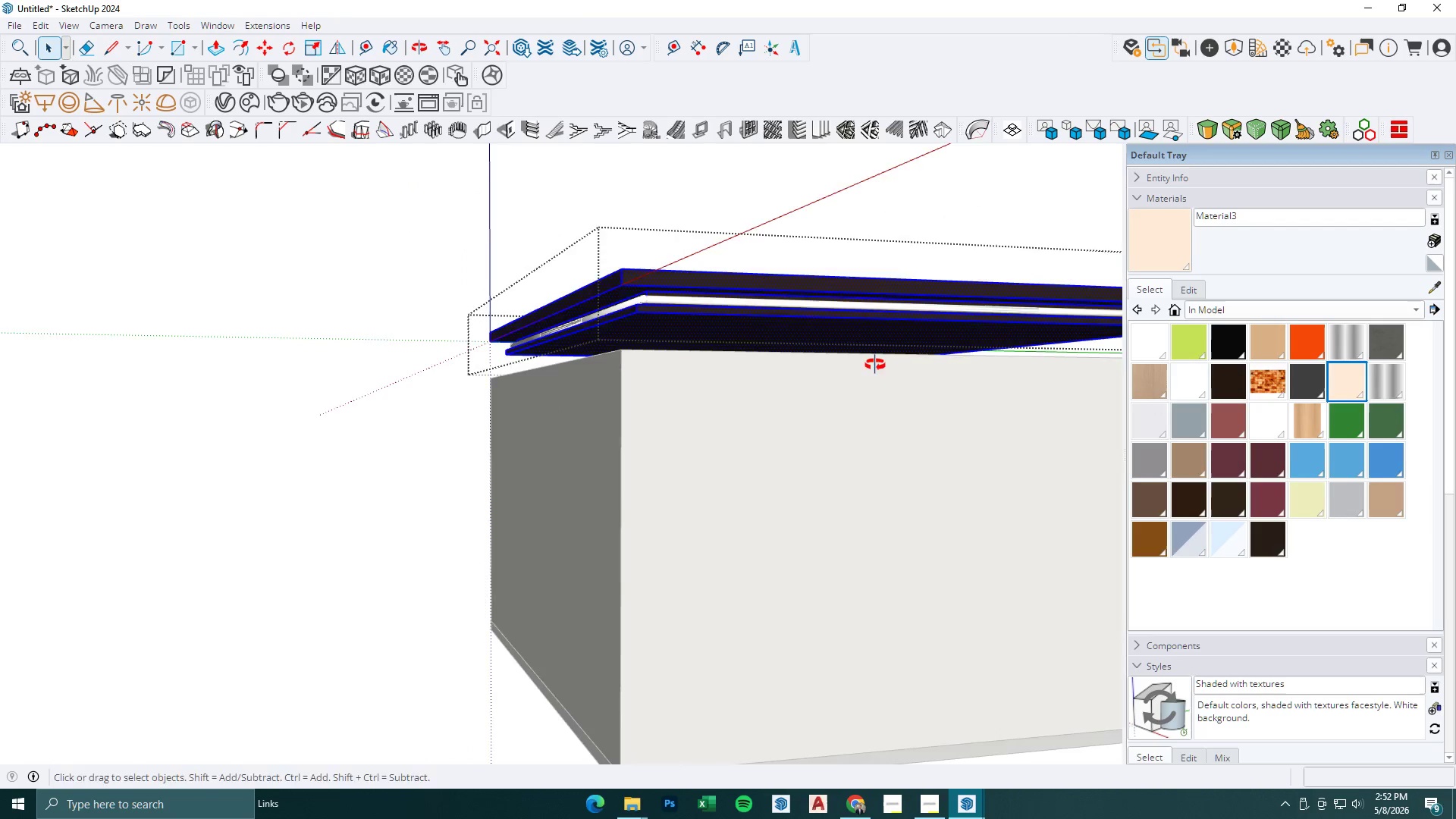 
key(Escape)
 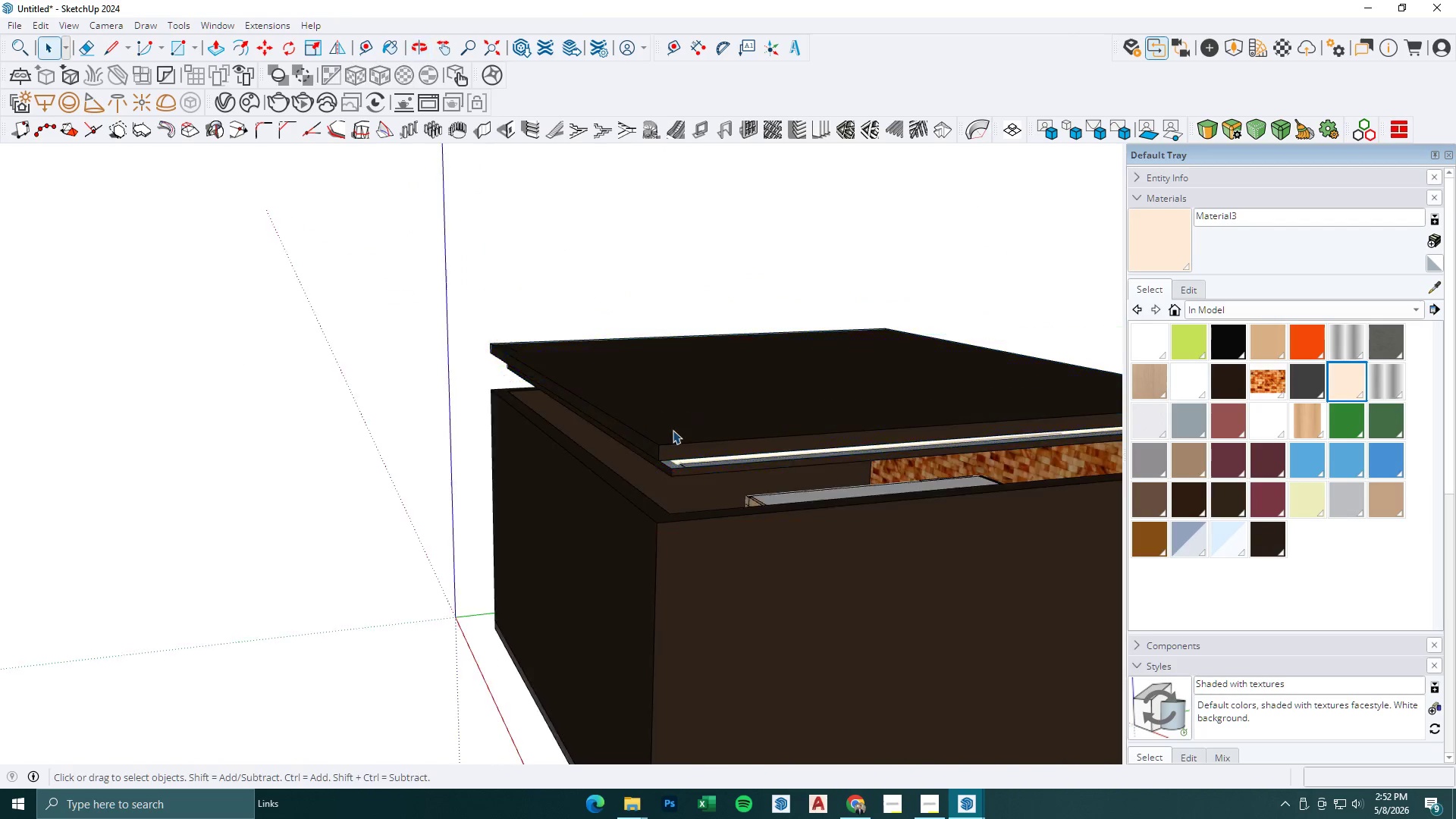 
scroll: coordinate [668, 438], scroll_direction: down, amount: 10.0
 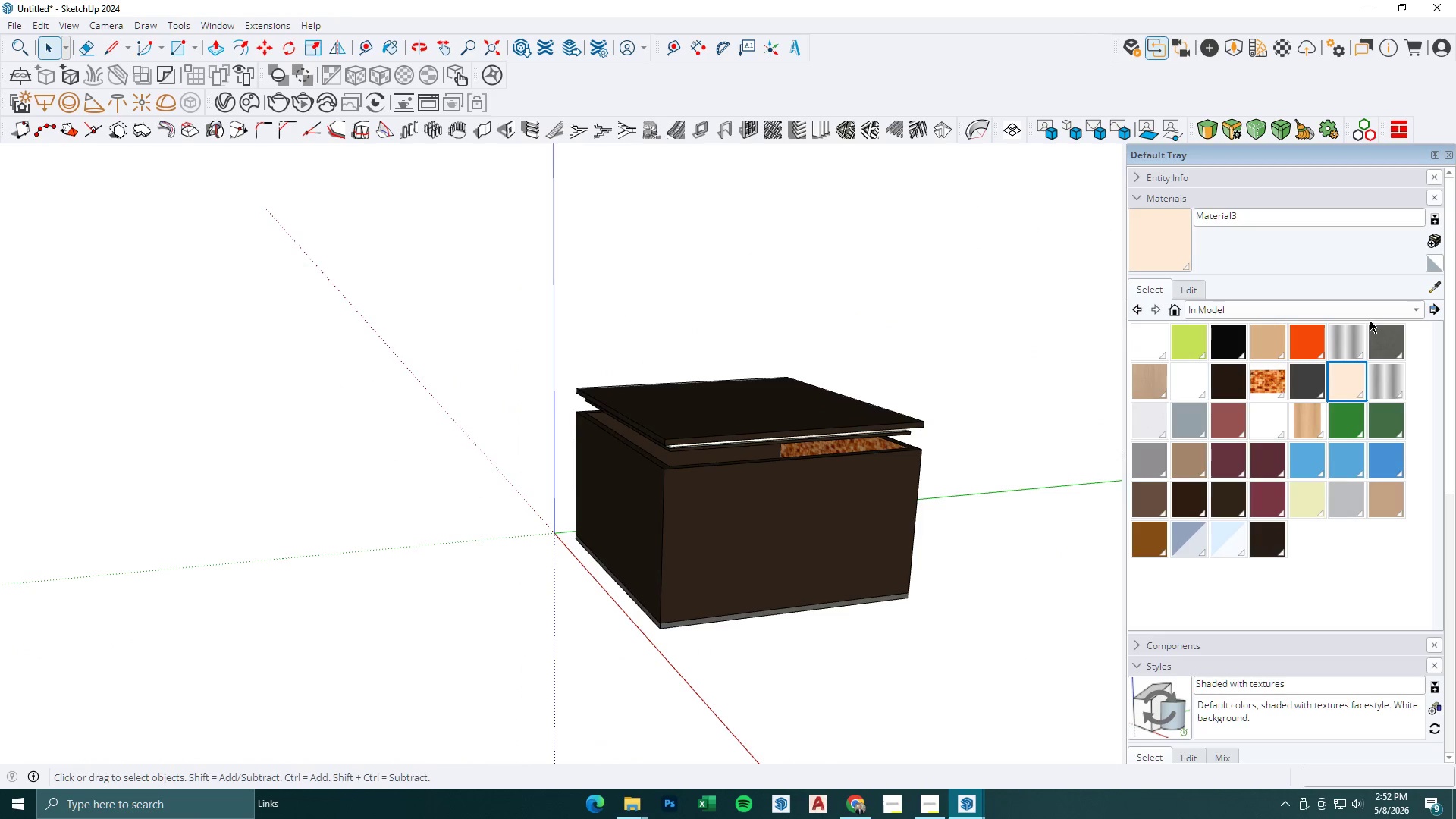 
left_click([1410, 309])
 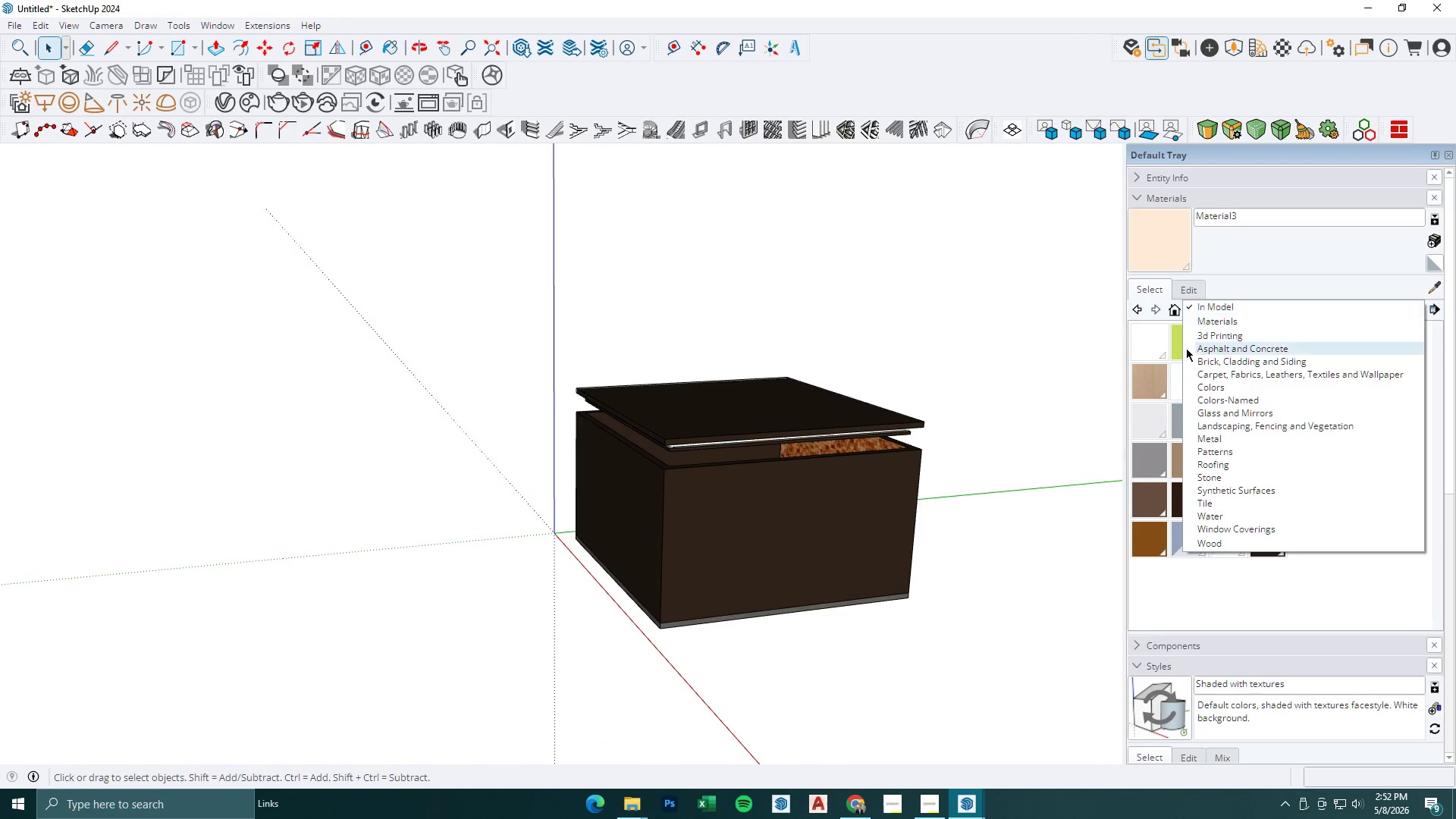 
triple_click([1152, 344])
 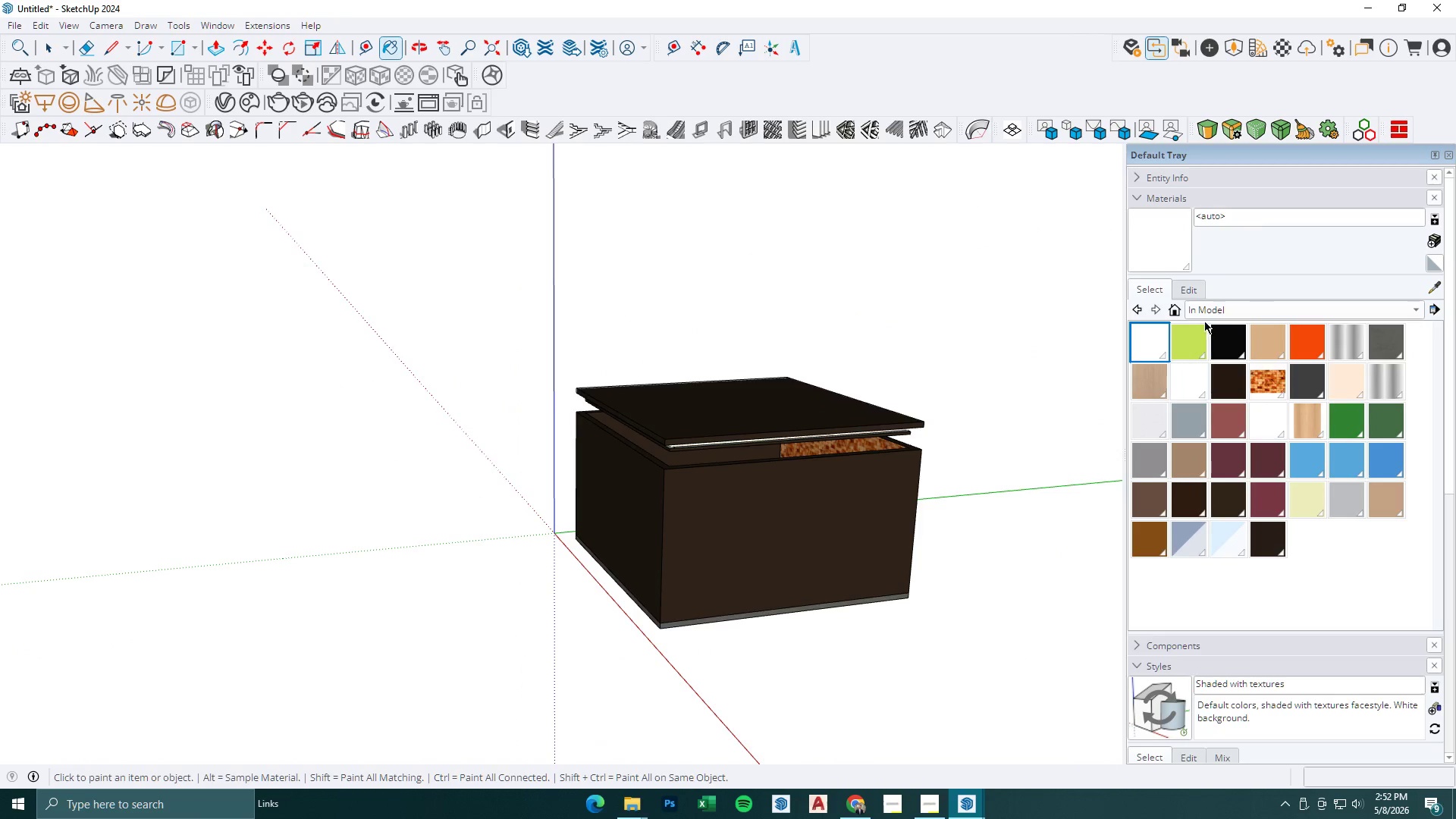 
key(Space)
 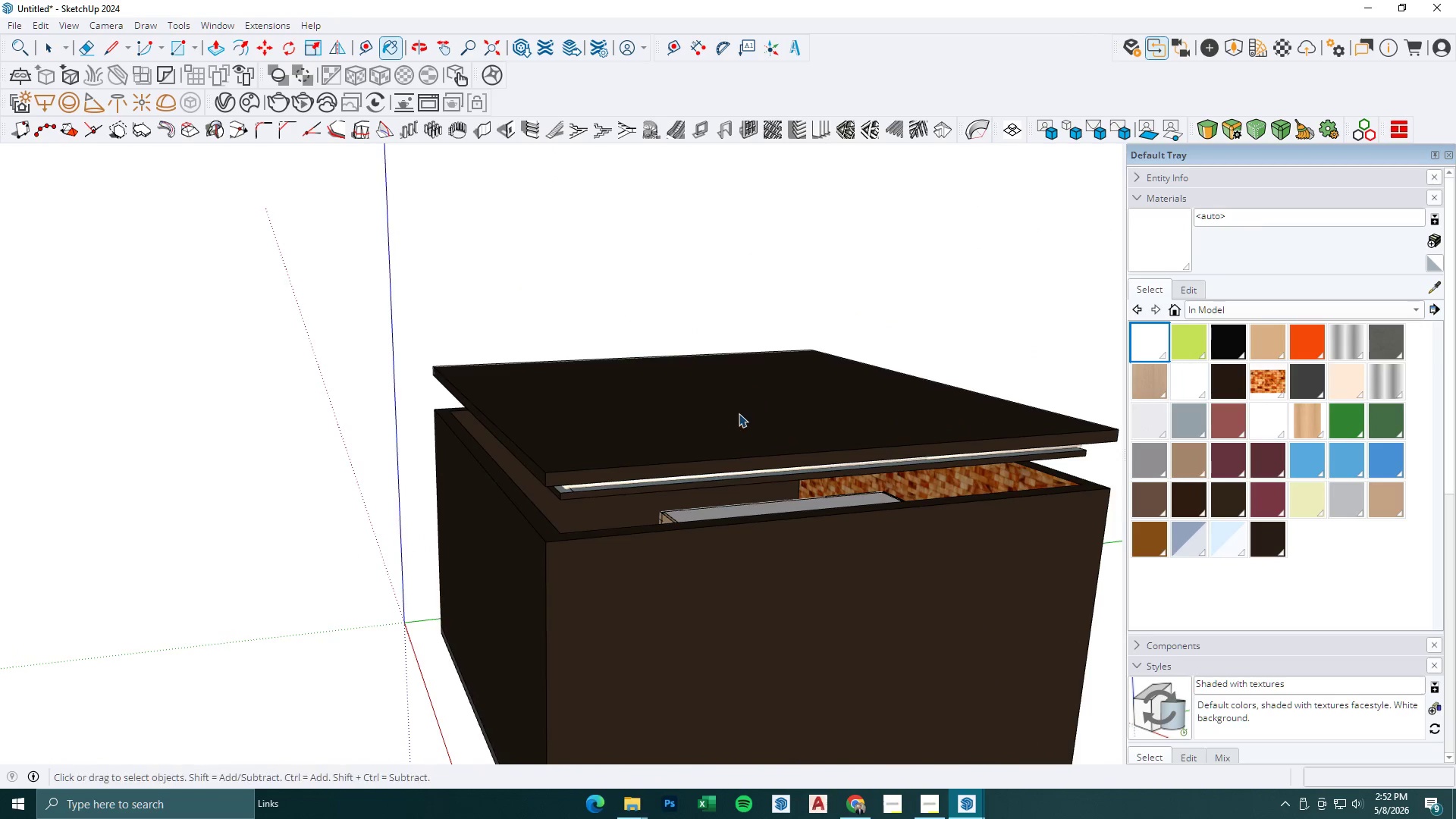 
left_click([739, 413])
 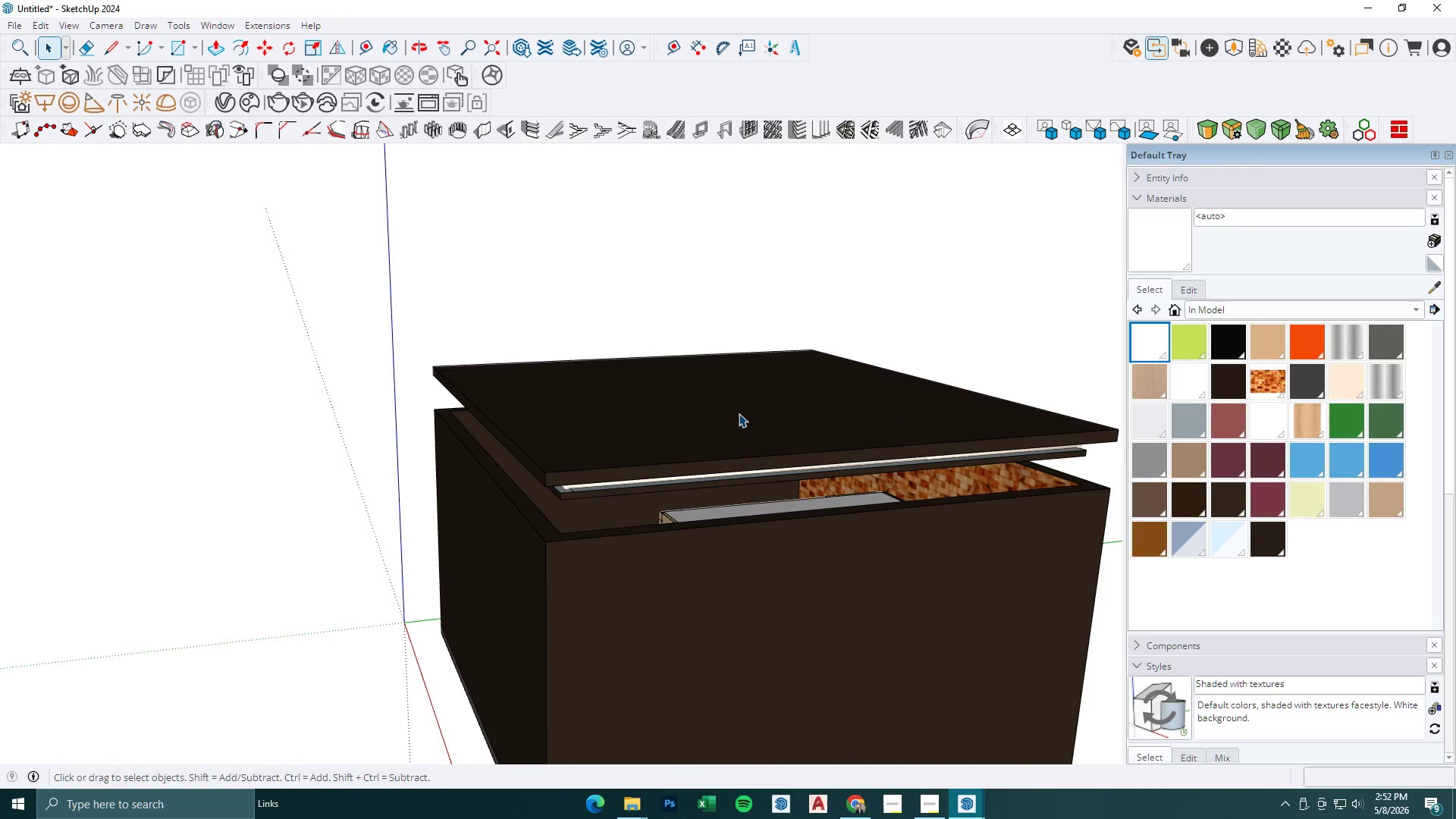 
double_click([739, 413])
 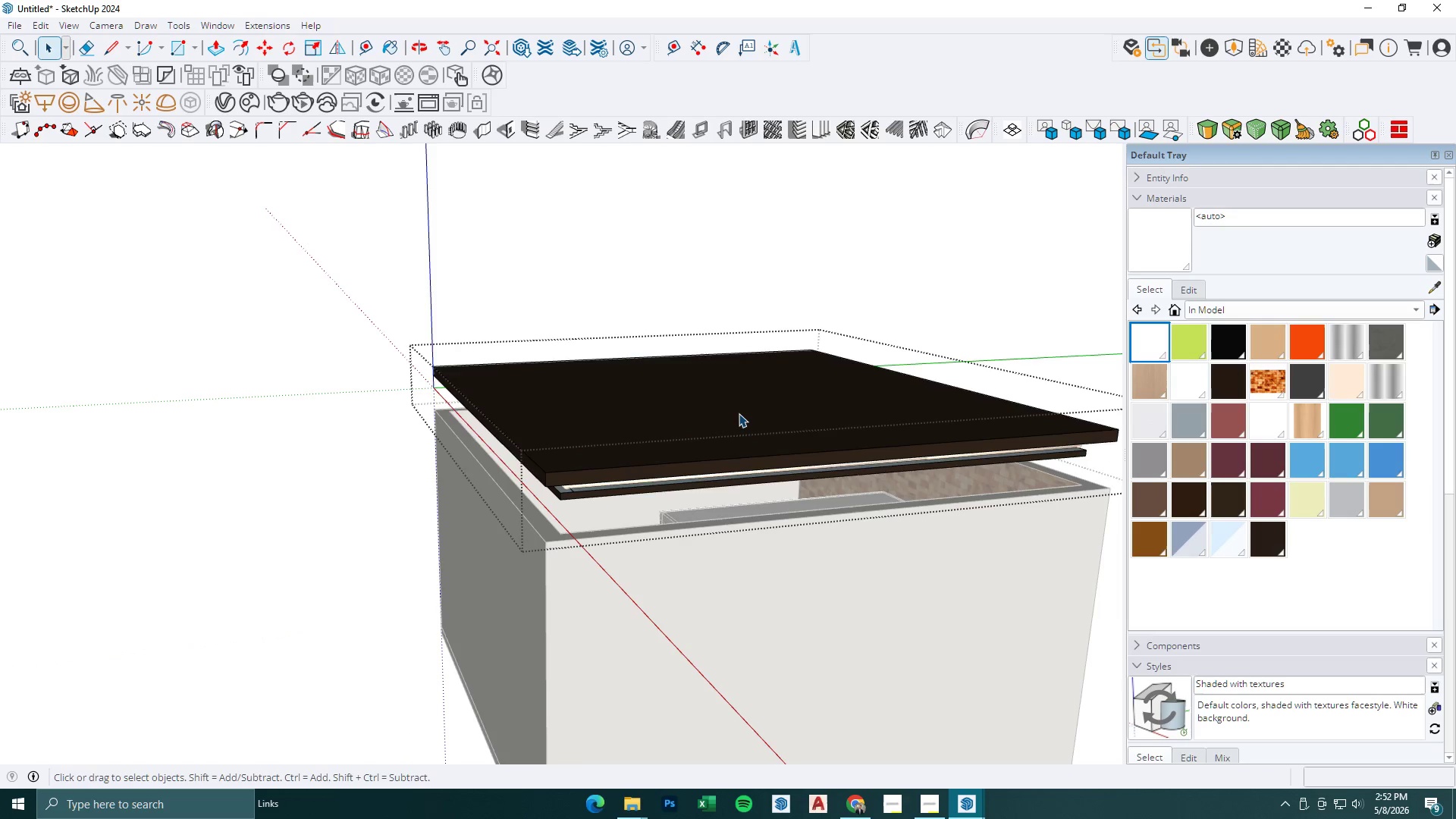 
scroll: coordinate [739, 413], scroll_direction: up, amount: 7.0
 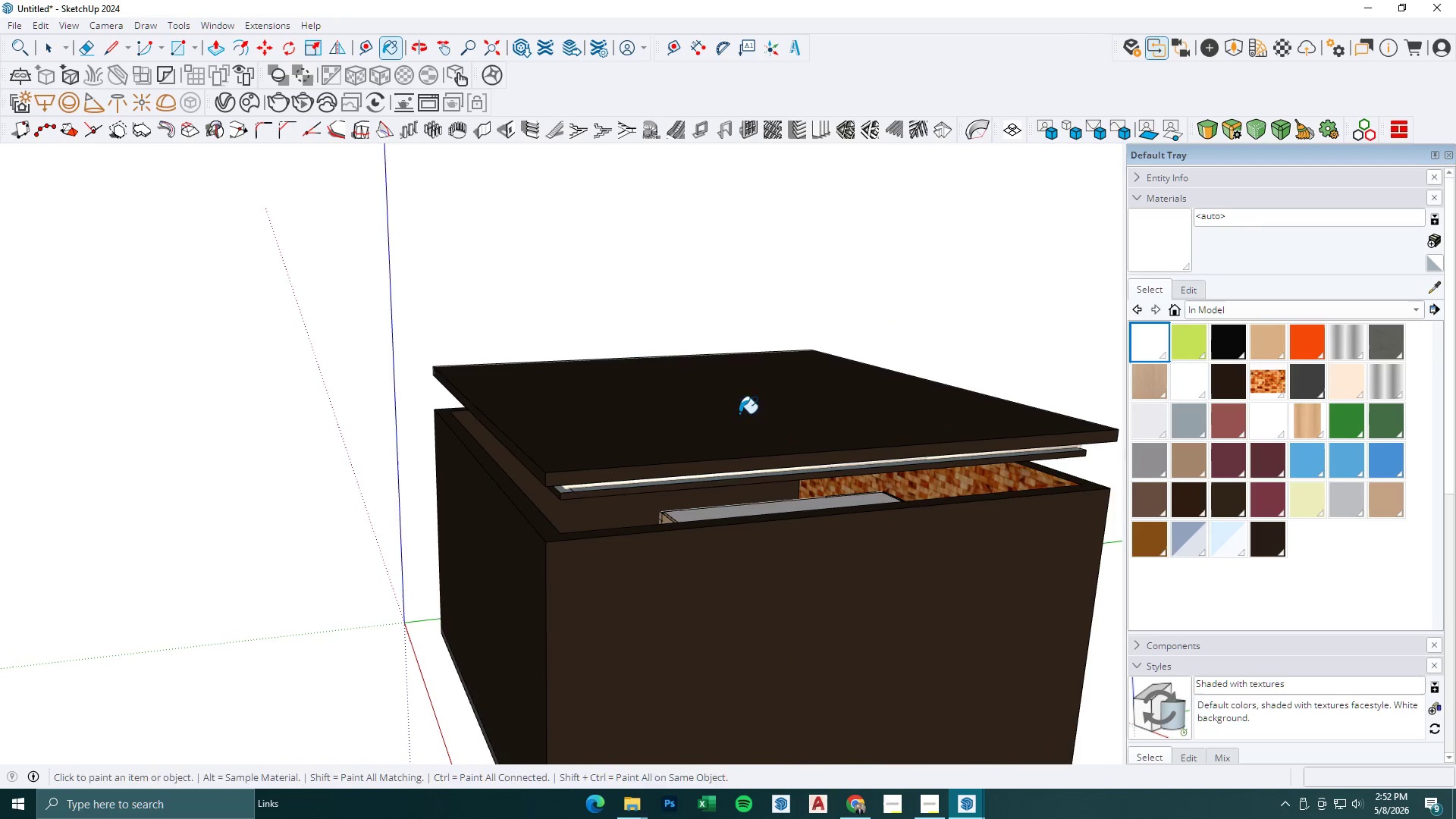 
triple_click([739, 413])
 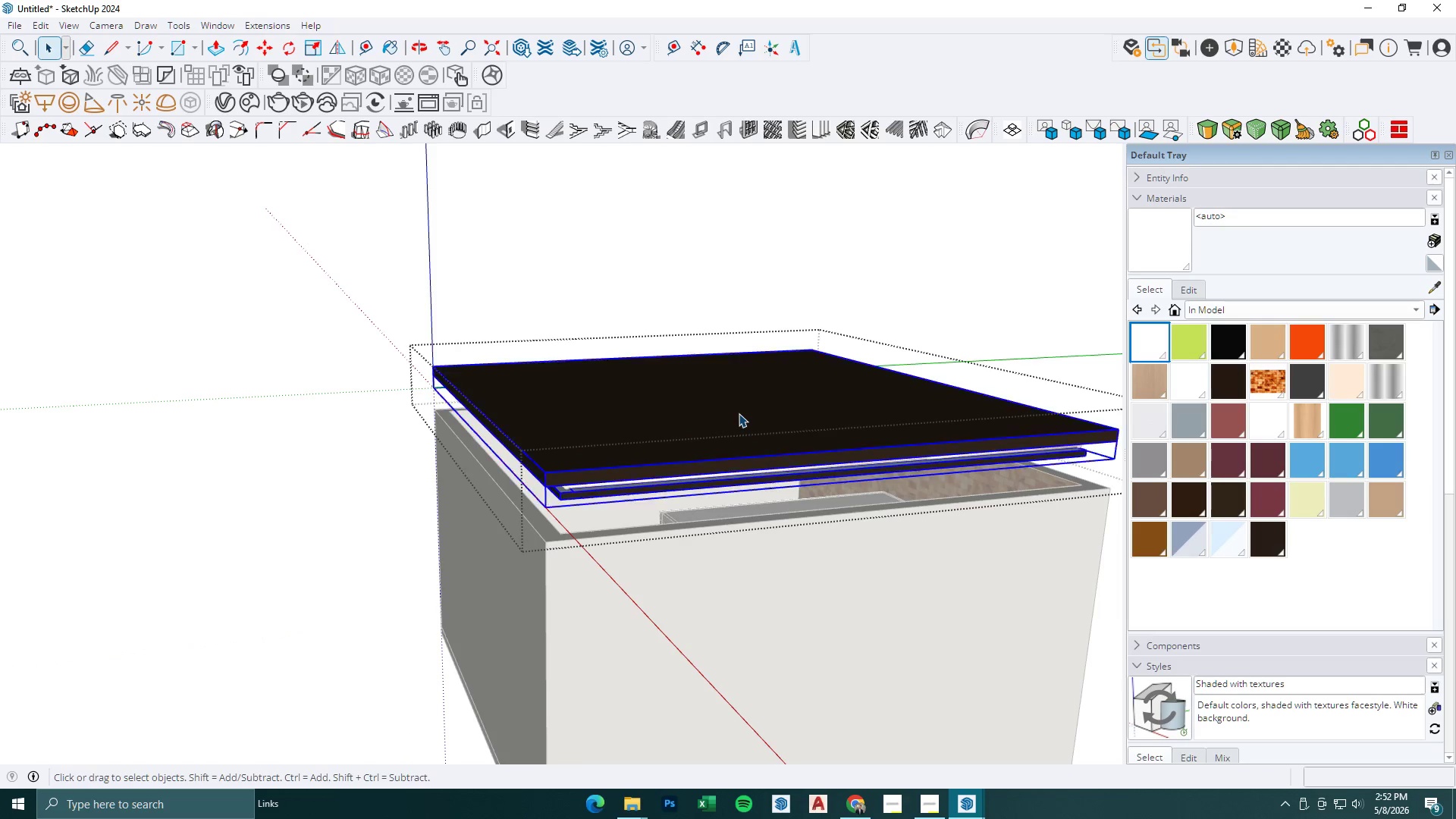 
triple_click([739, 413])
 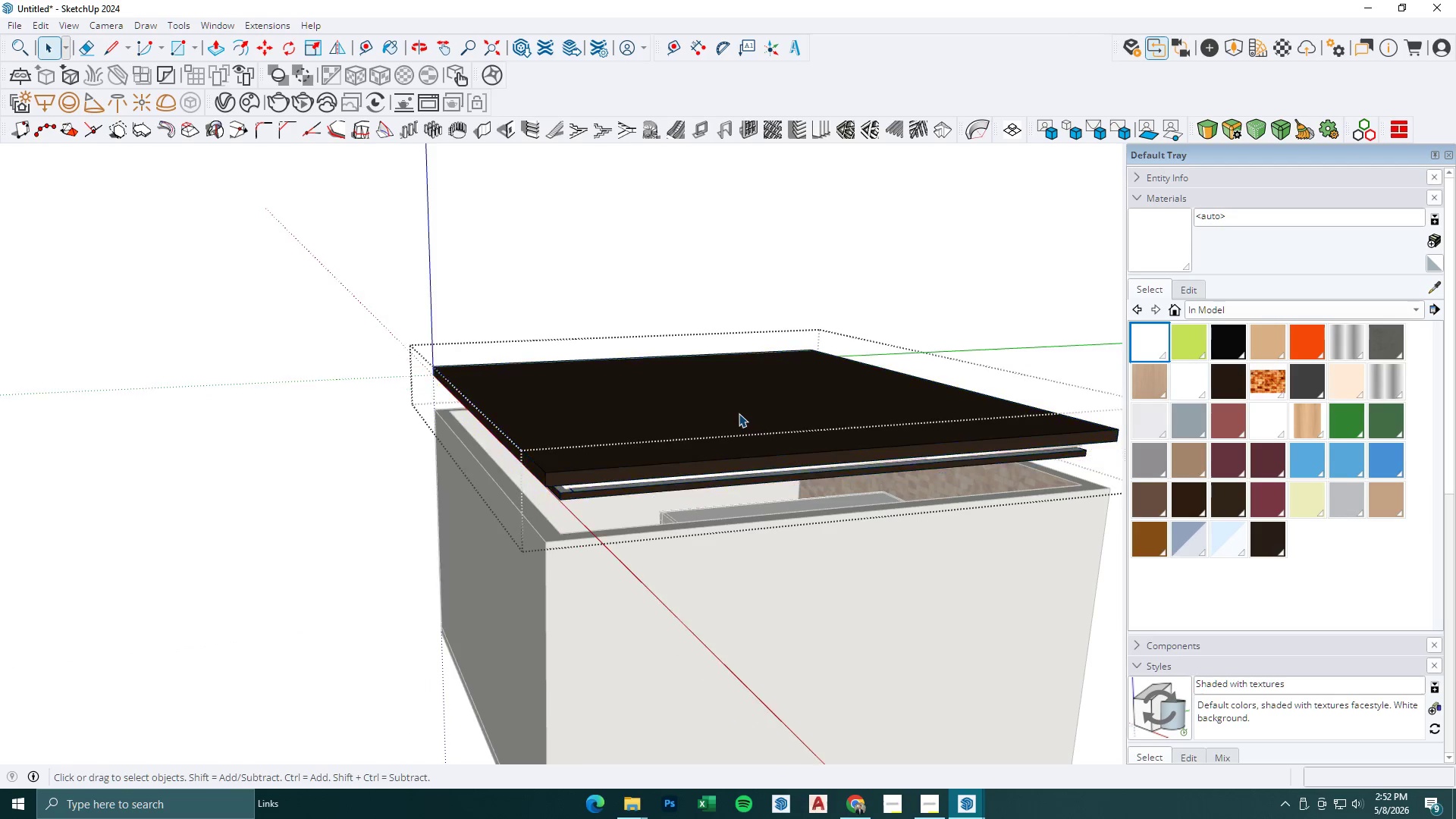 
triple_click([739, 413])
 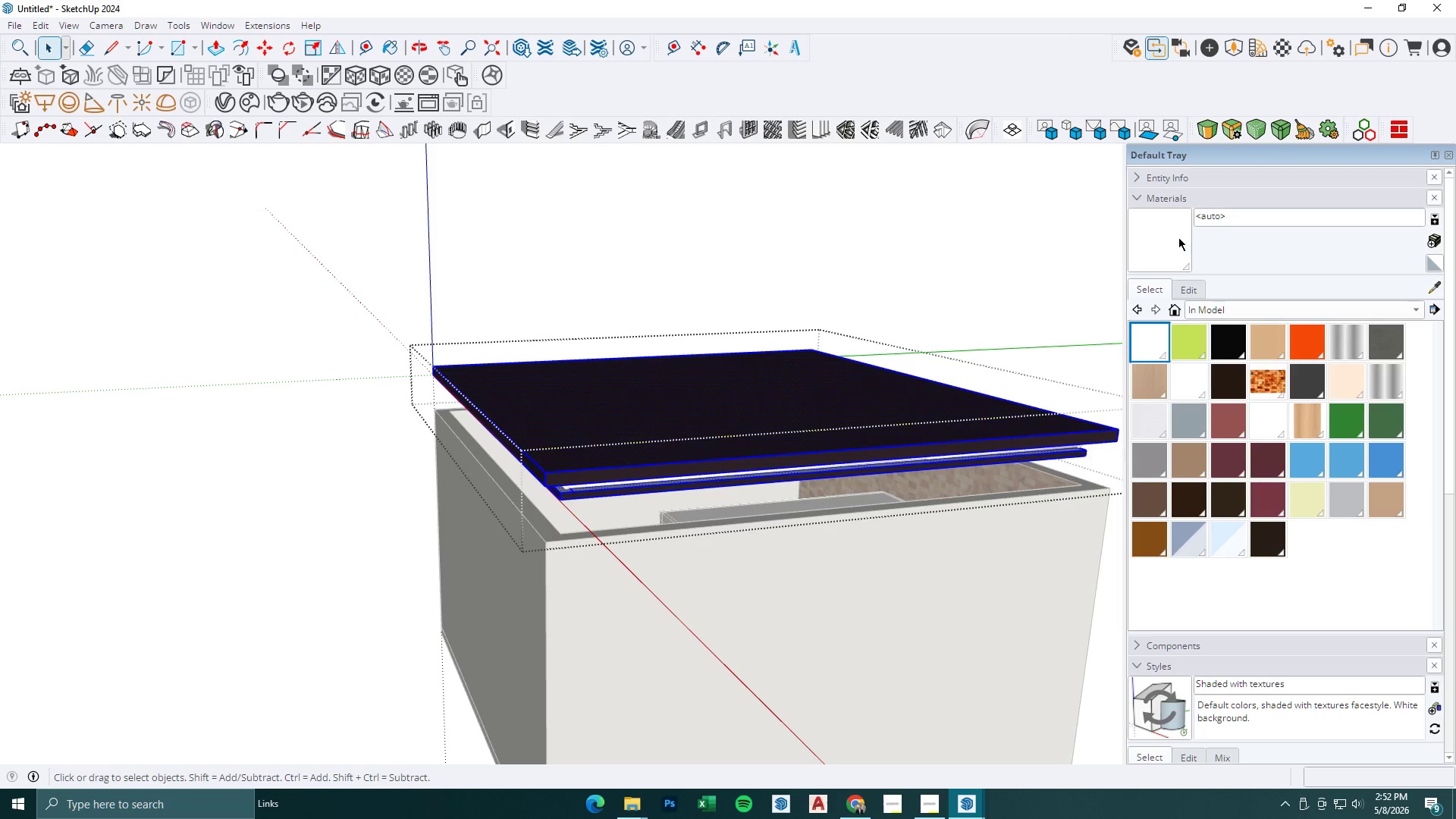 
double_click([796, 406])
 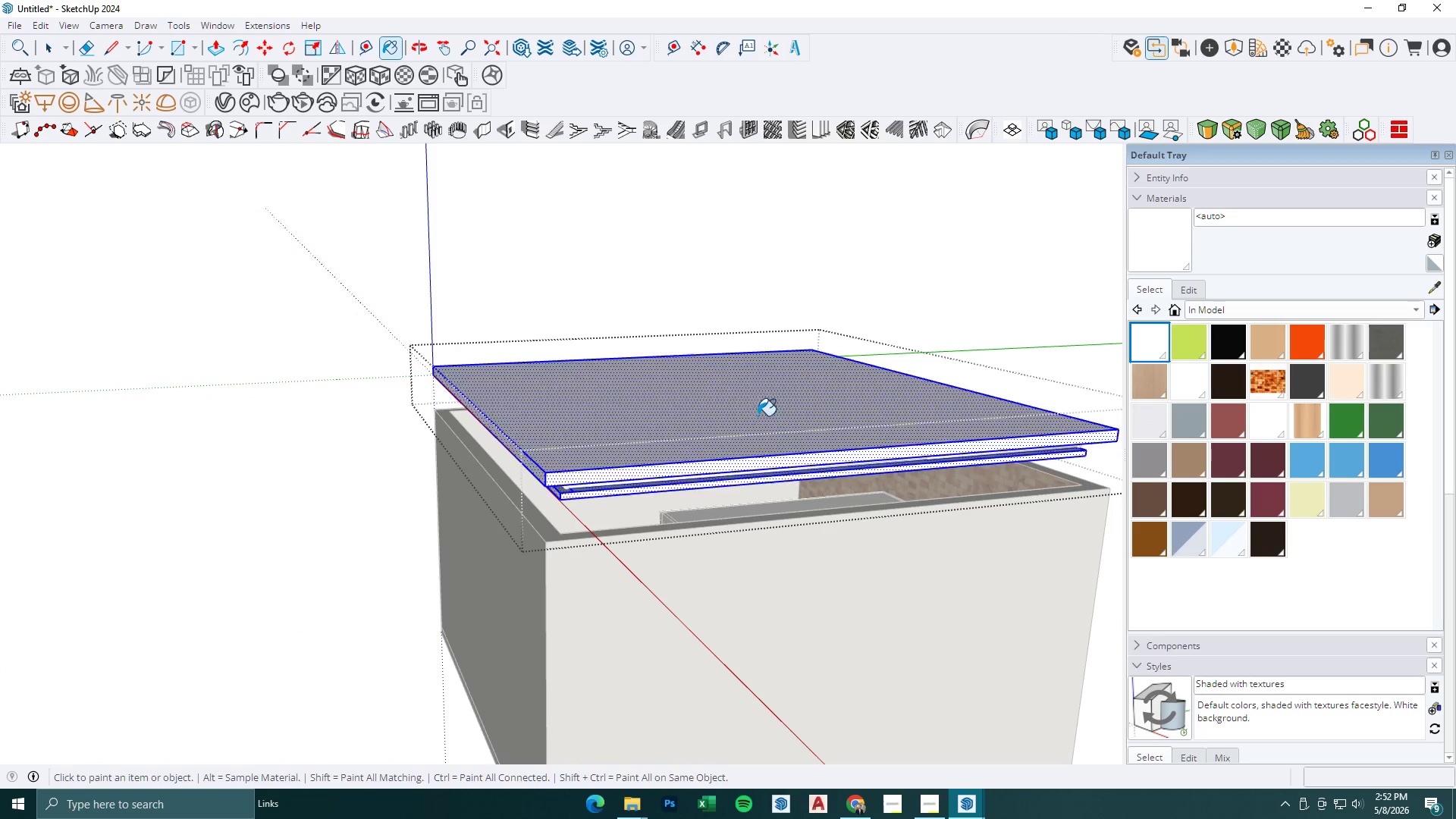 
key(Space)
 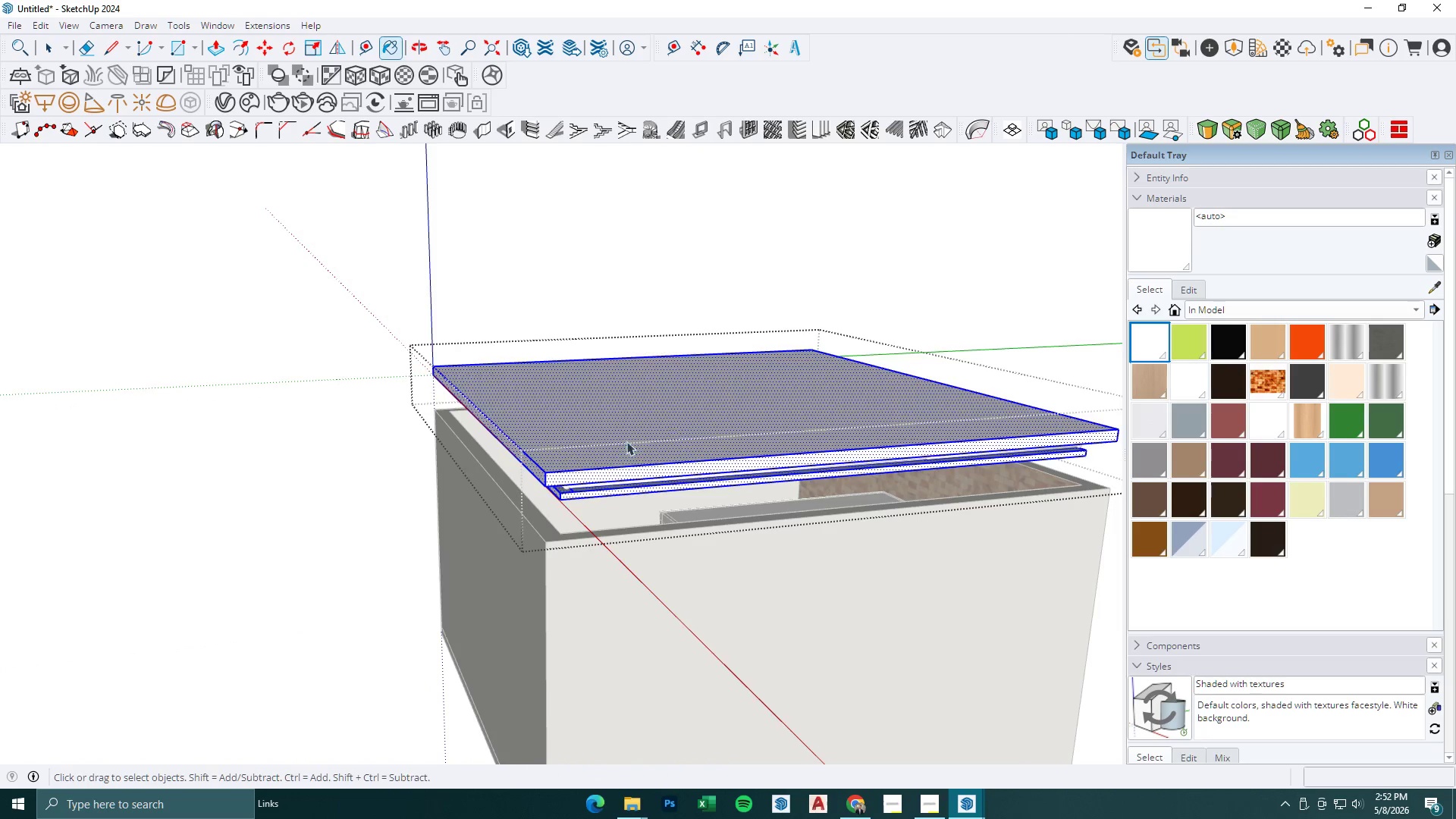 
key(Escape)
 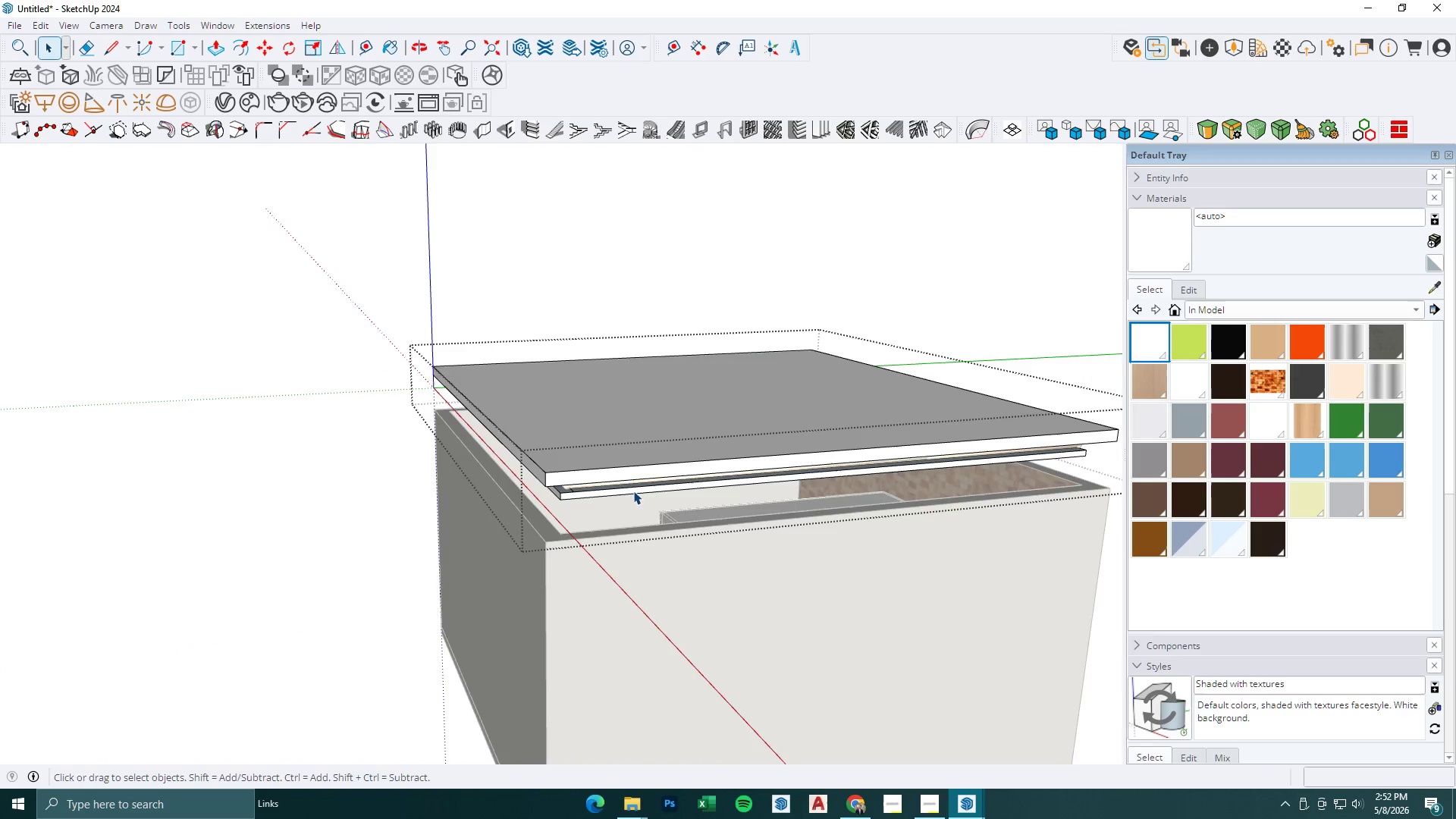 
key(Escape)
 